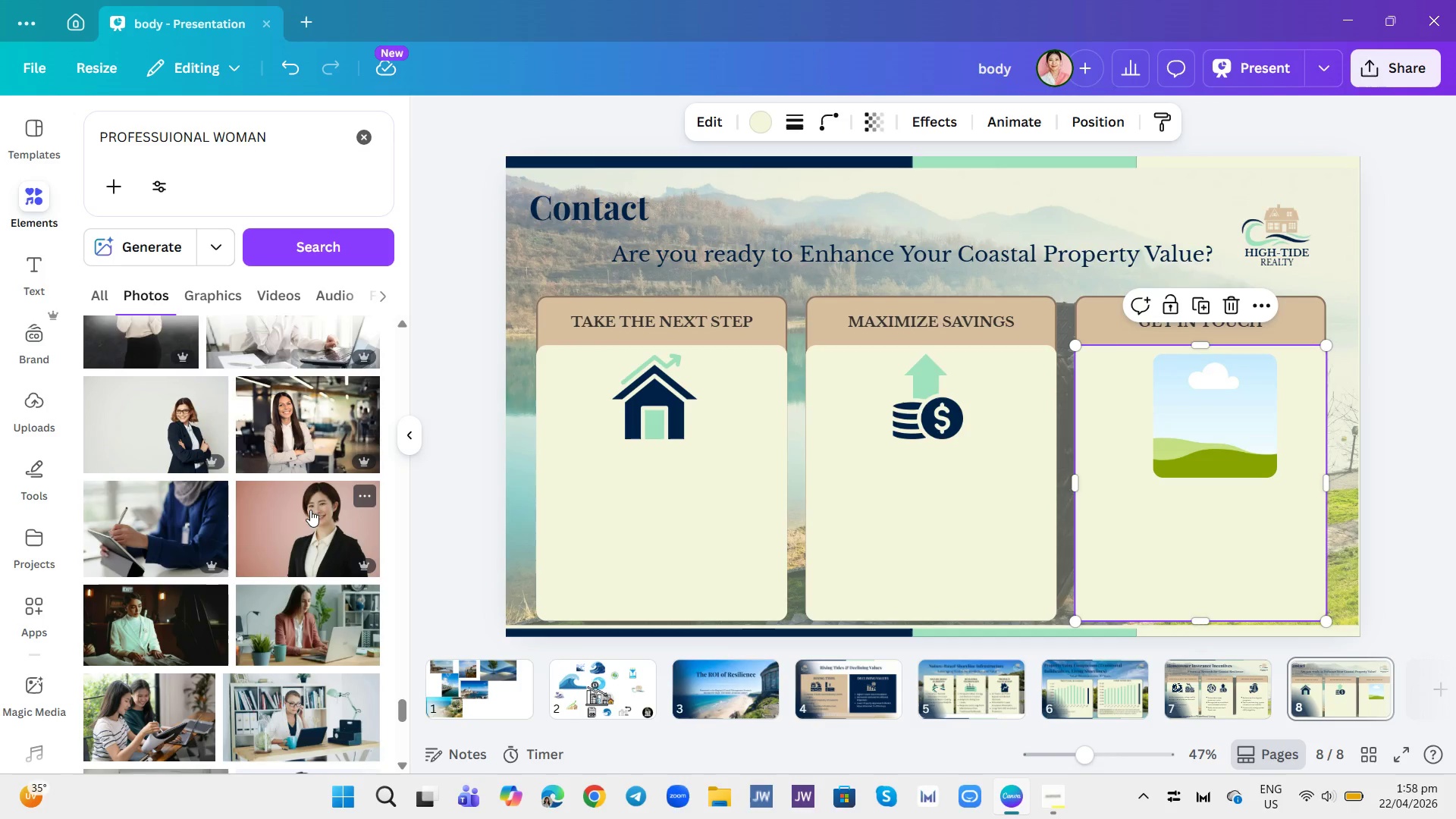 
scroll: coordinate [313, 510], scroll_direction: down, amount: 11.0
 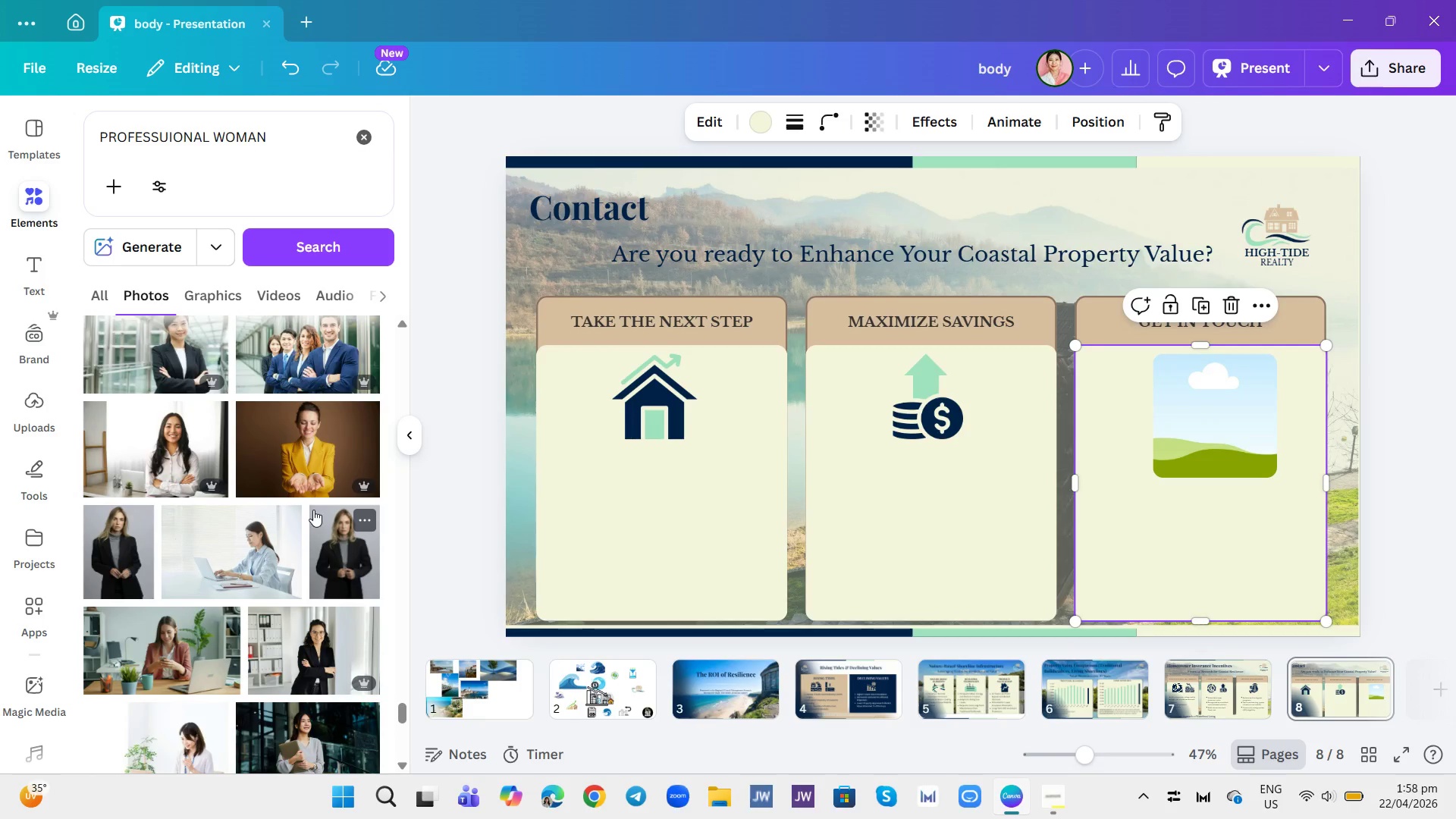 
scroll: coordinate [333, 485], scroll_direction: up, amount: 36.0
 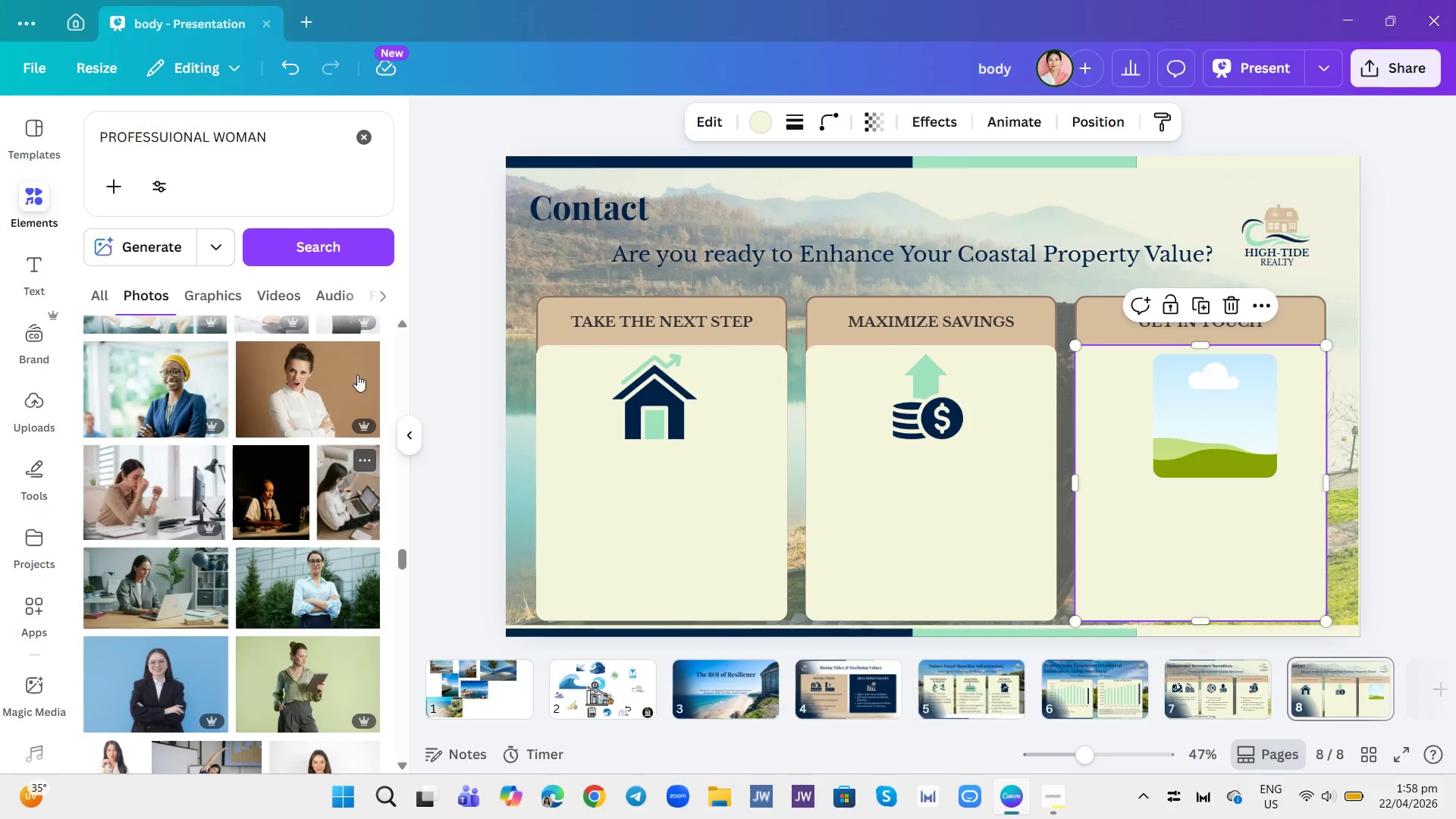 
left_click([295, 136])
 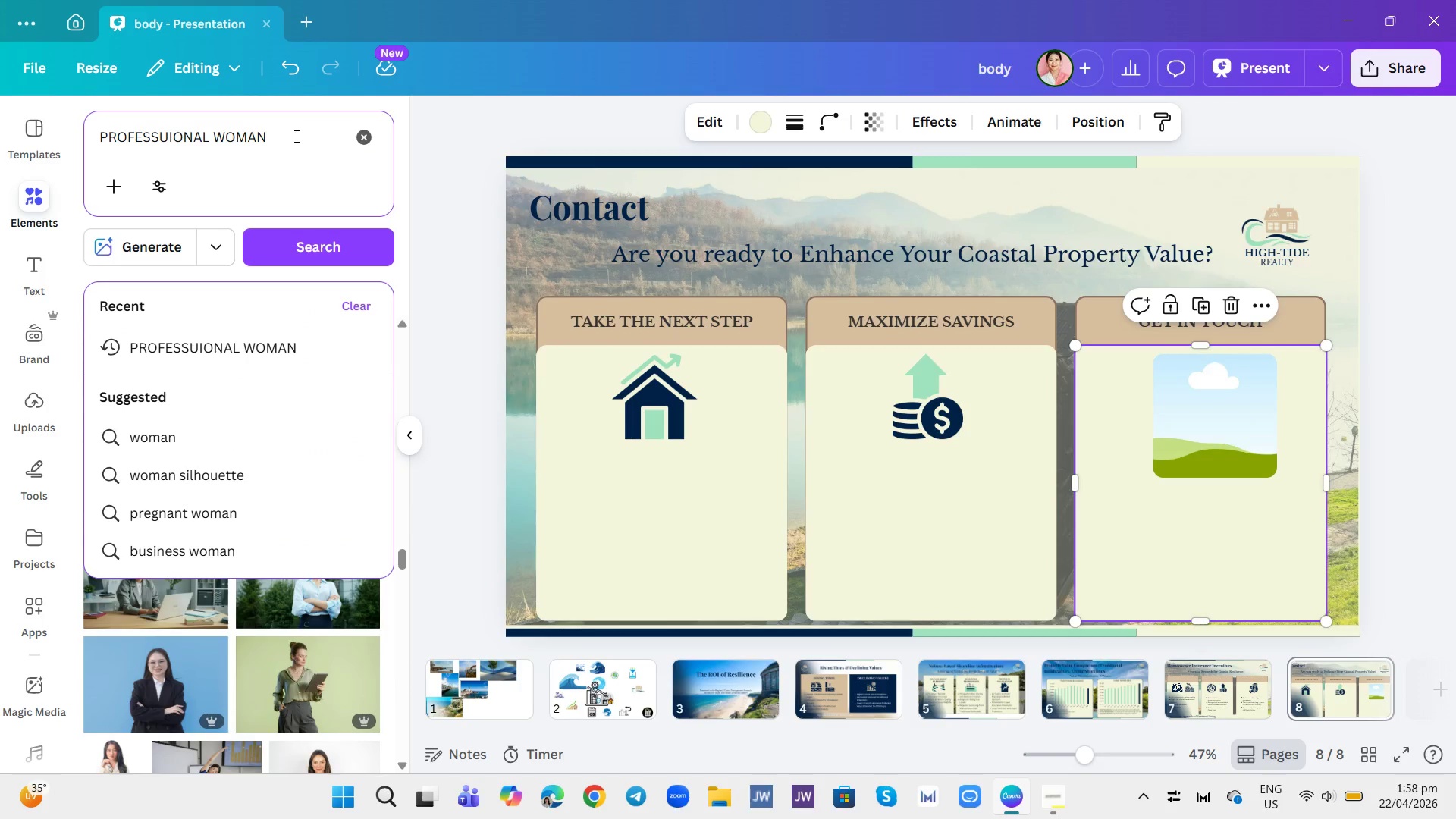 
type( AGENT)
 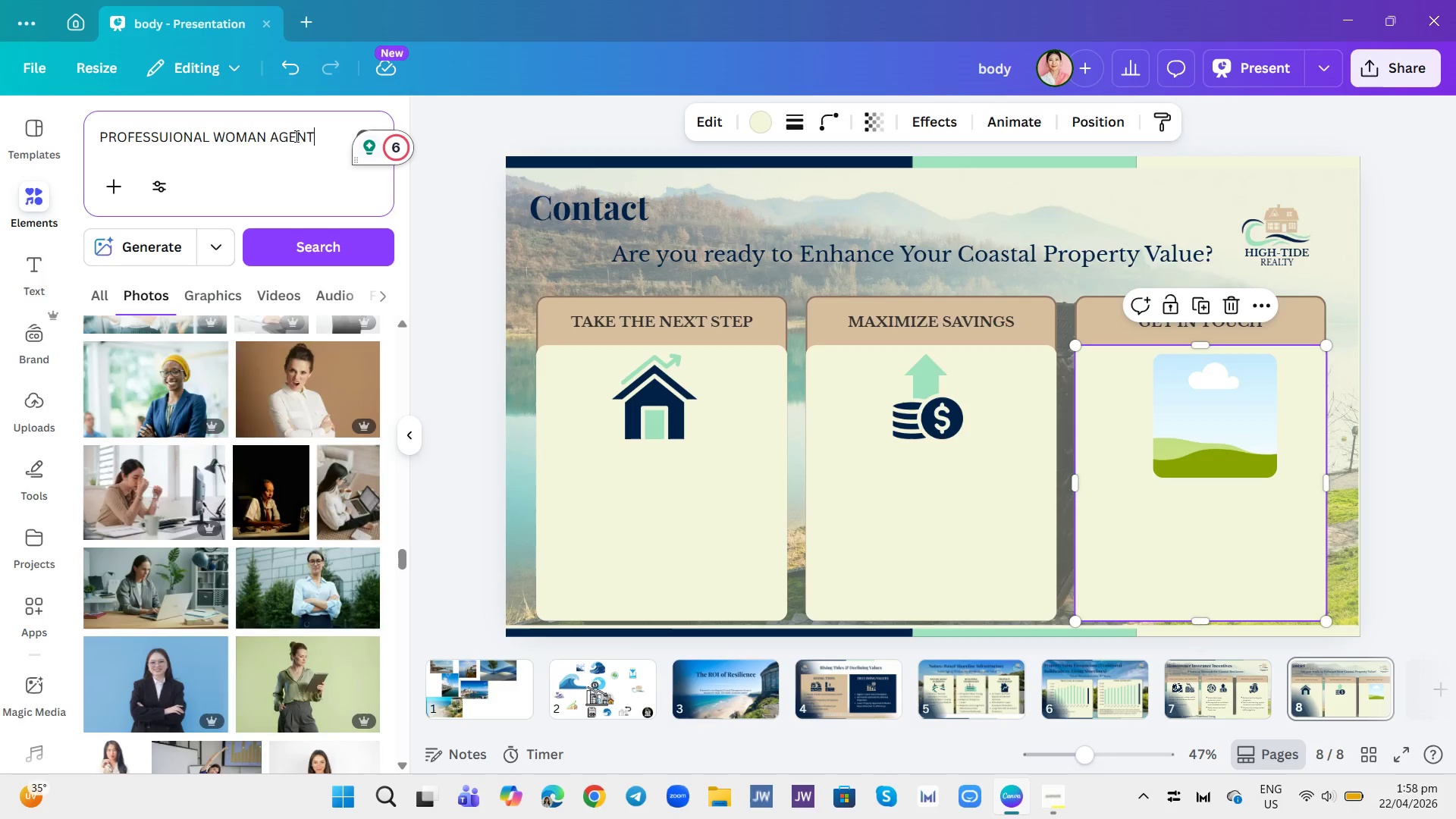 
key(Enter)
 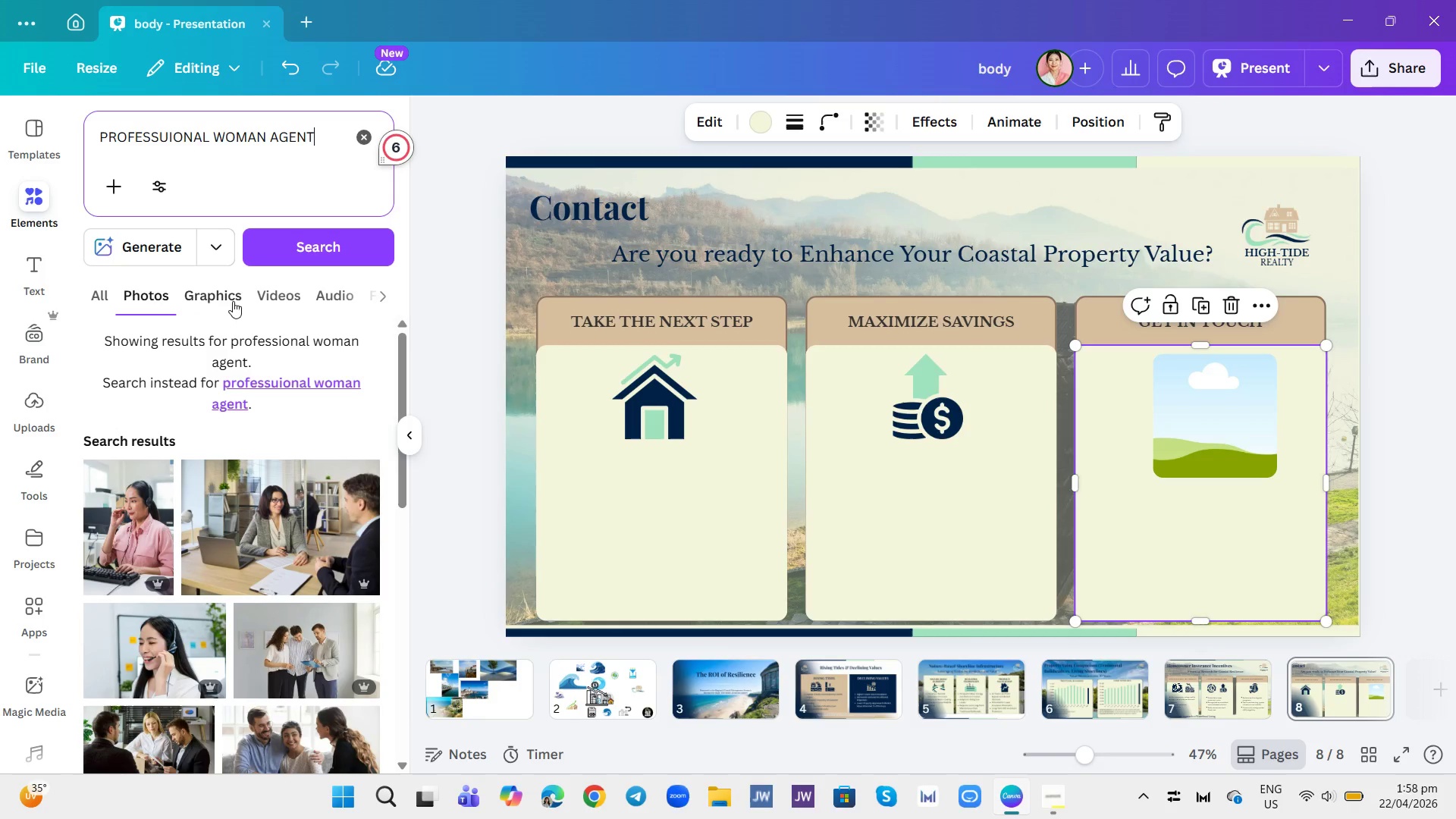 
scroll: coordinate [226, 524], scroll_direction: down, amount: 11.0
 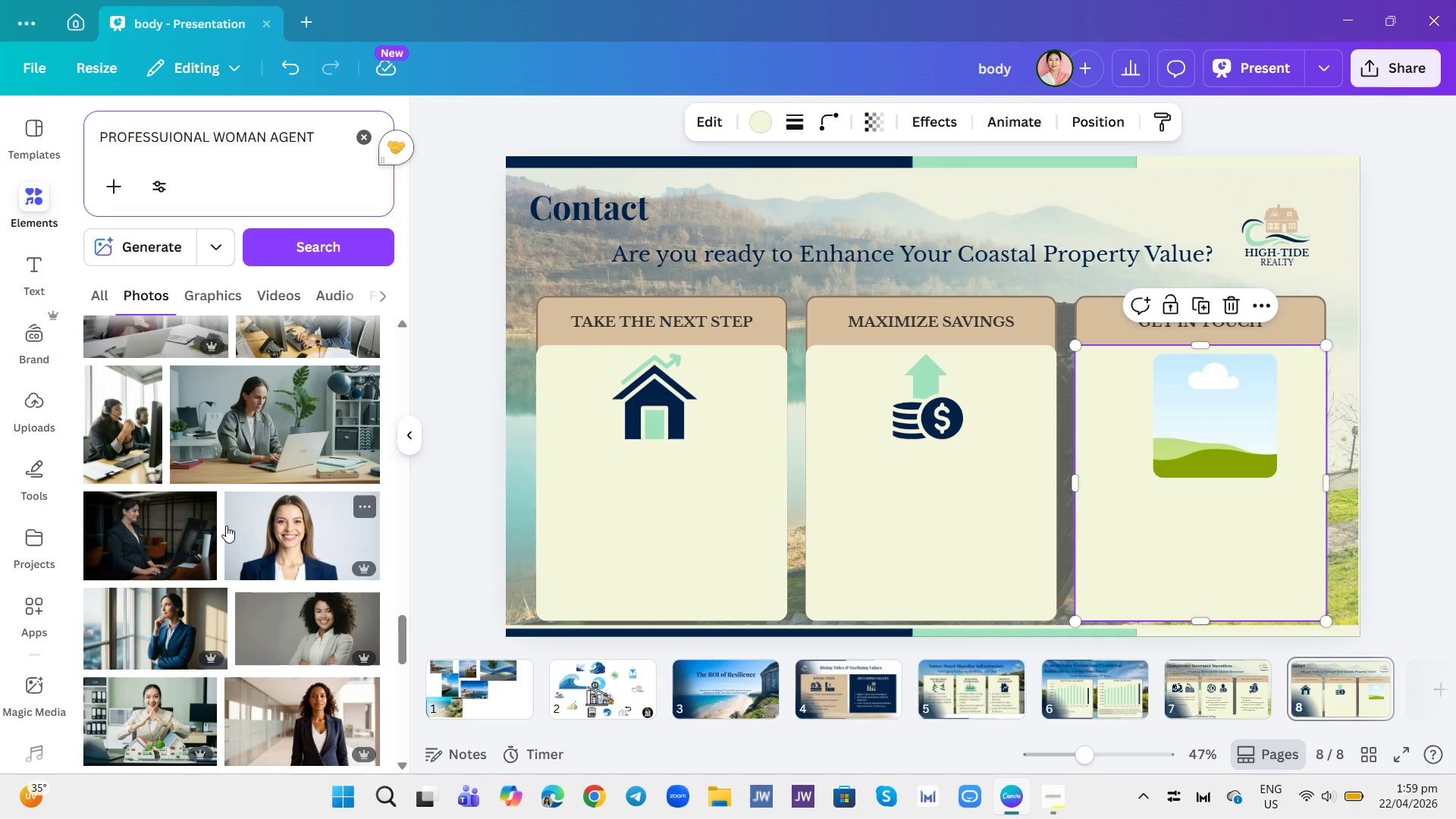 
scroll: coordinate [236, 532], scroll_direction: down, amount: 10.0
 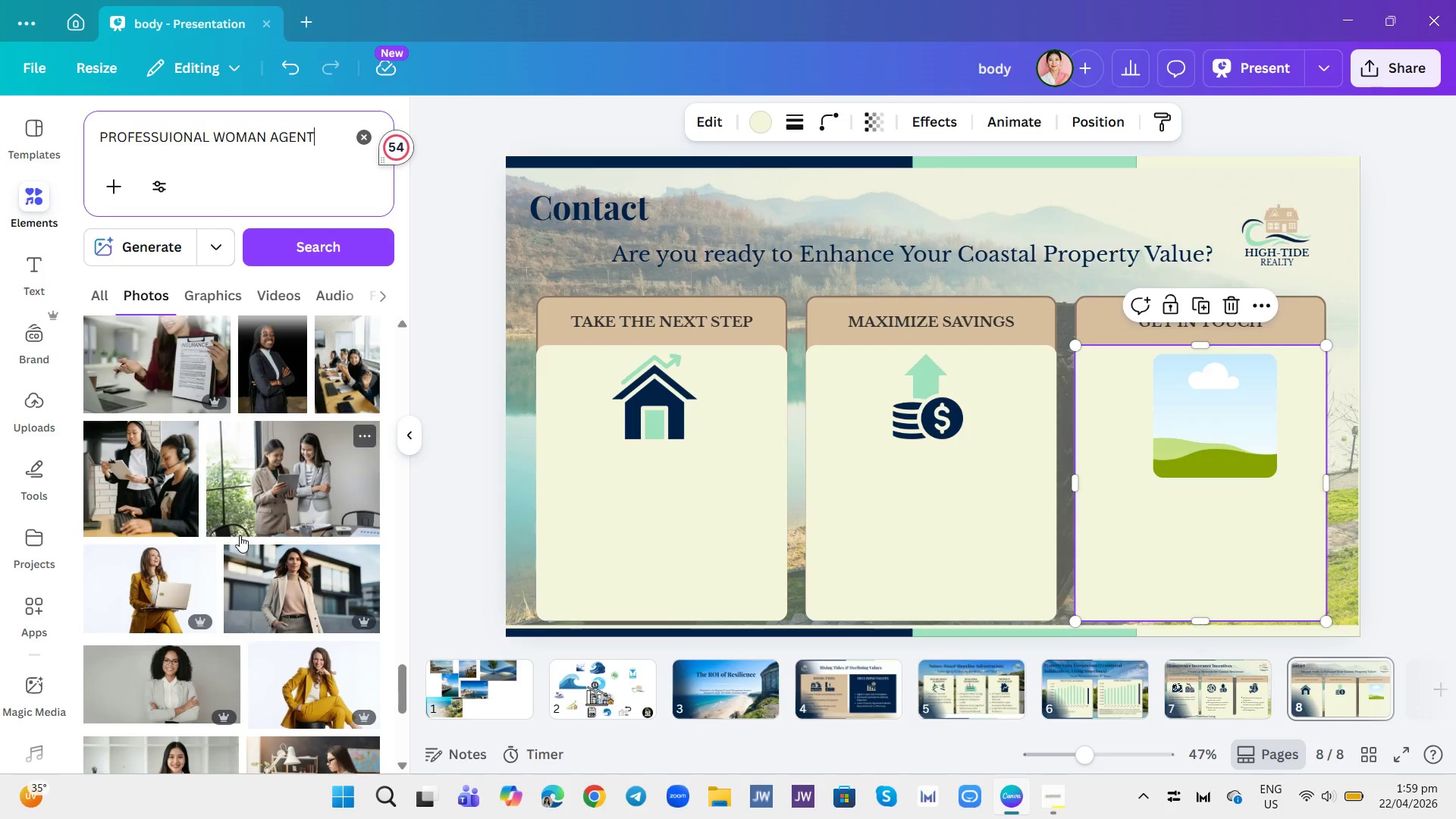 
scroll: coordinate [240, 535], scroll_direction: none, amount: 0.0
 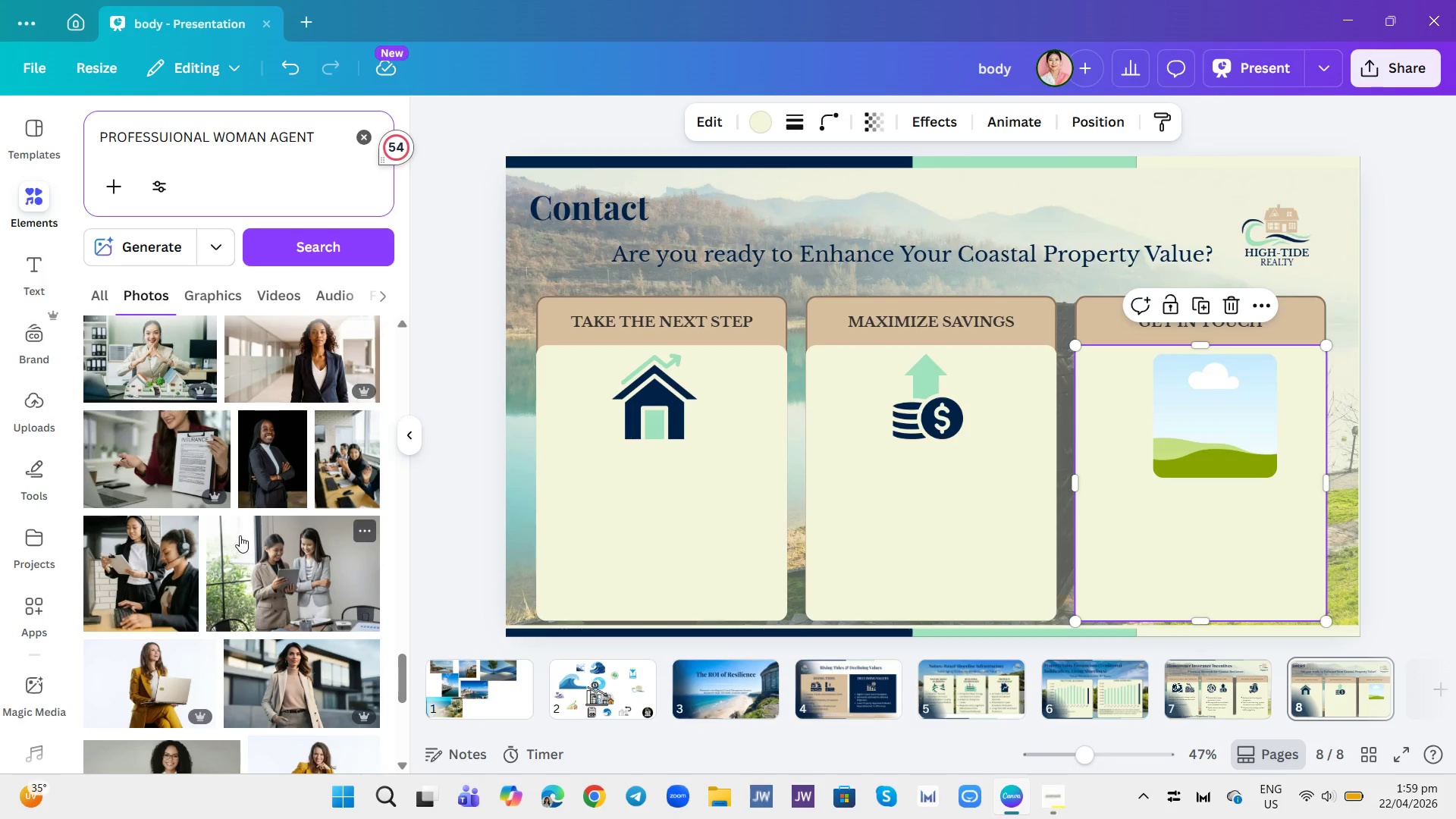 
scroll: coordinate [249, 514], scroll_direction: down, amount: 5.0
 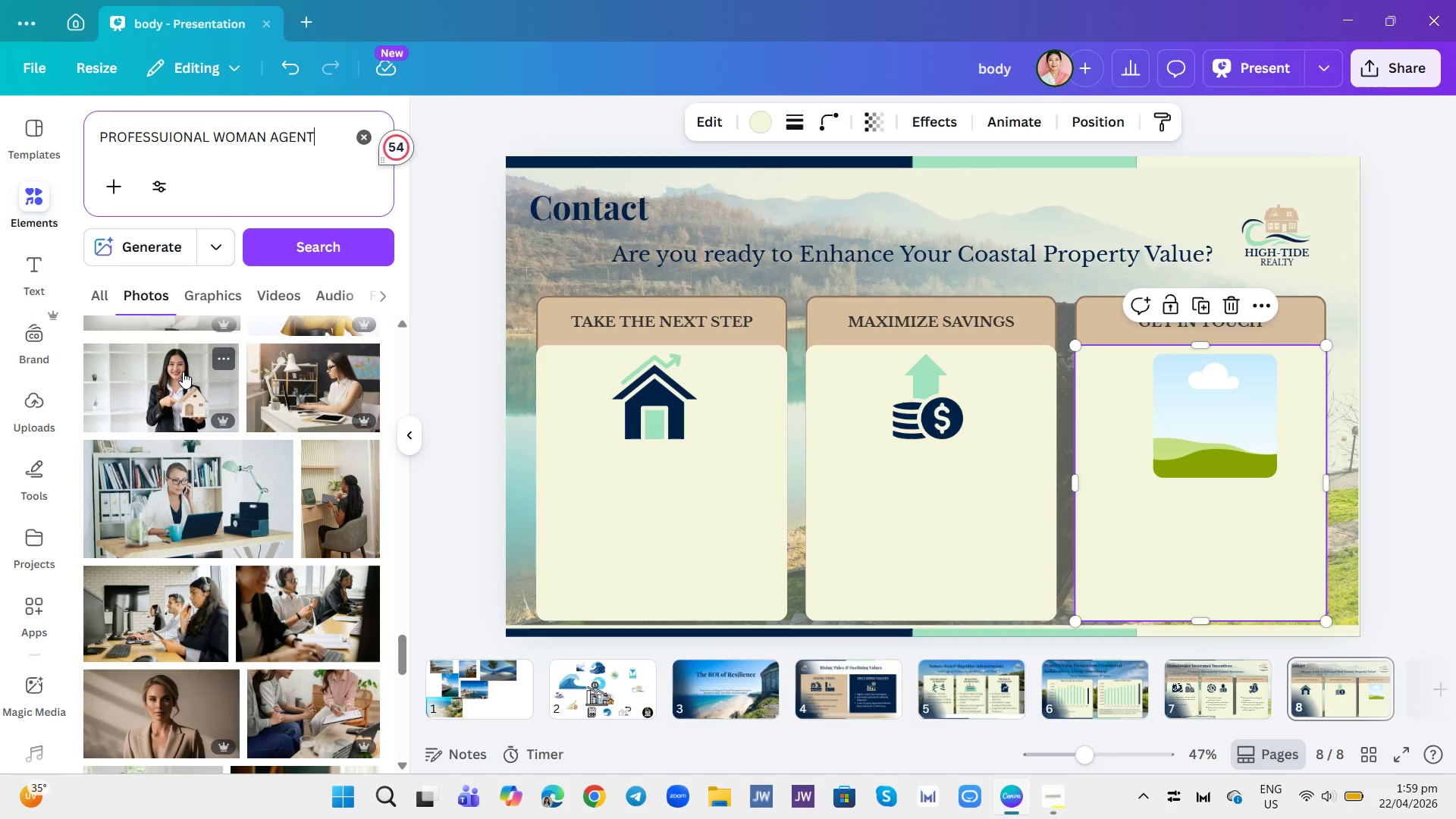 
left_click([223, 354])
 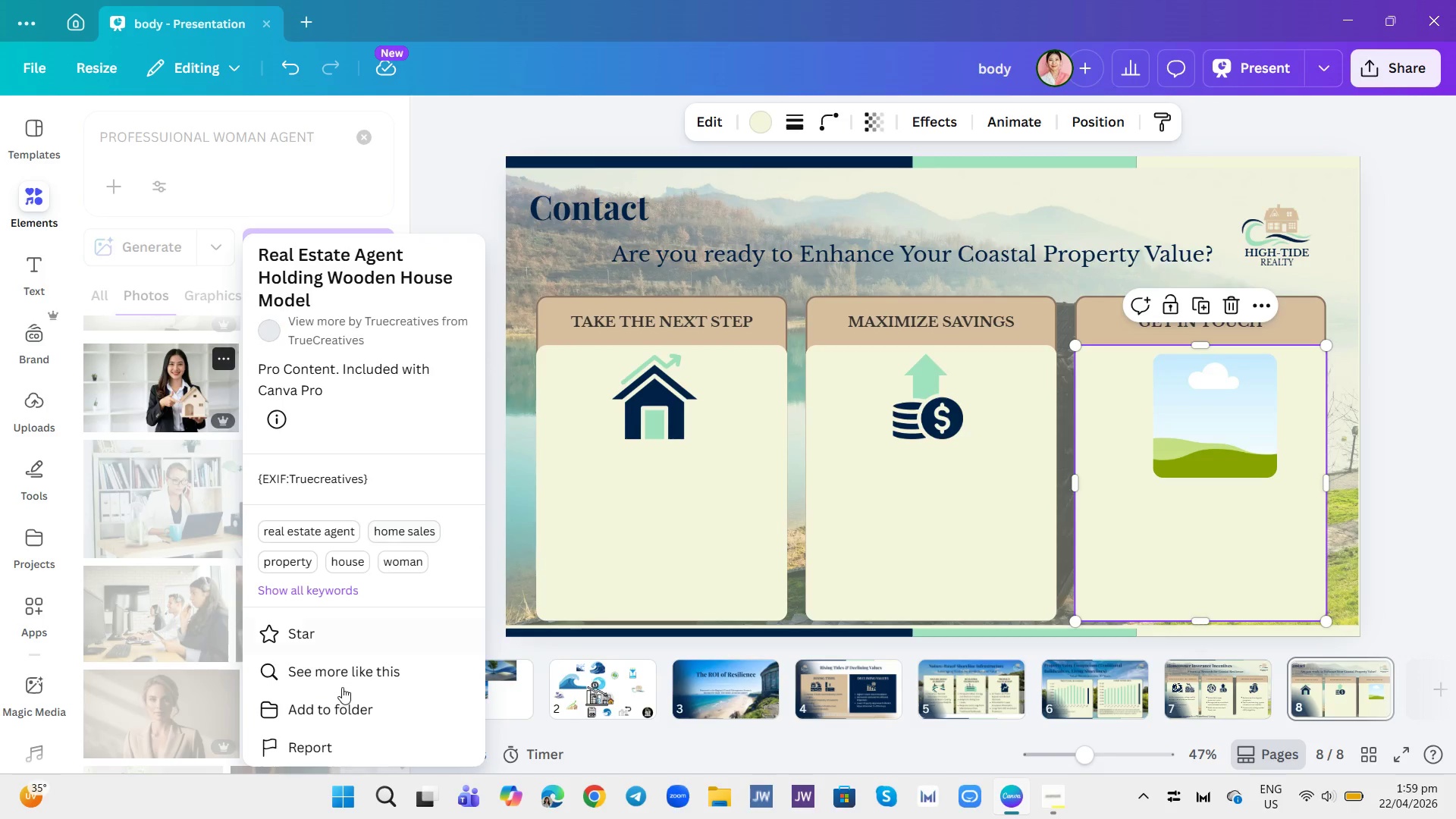 
left_click([334, 673])
 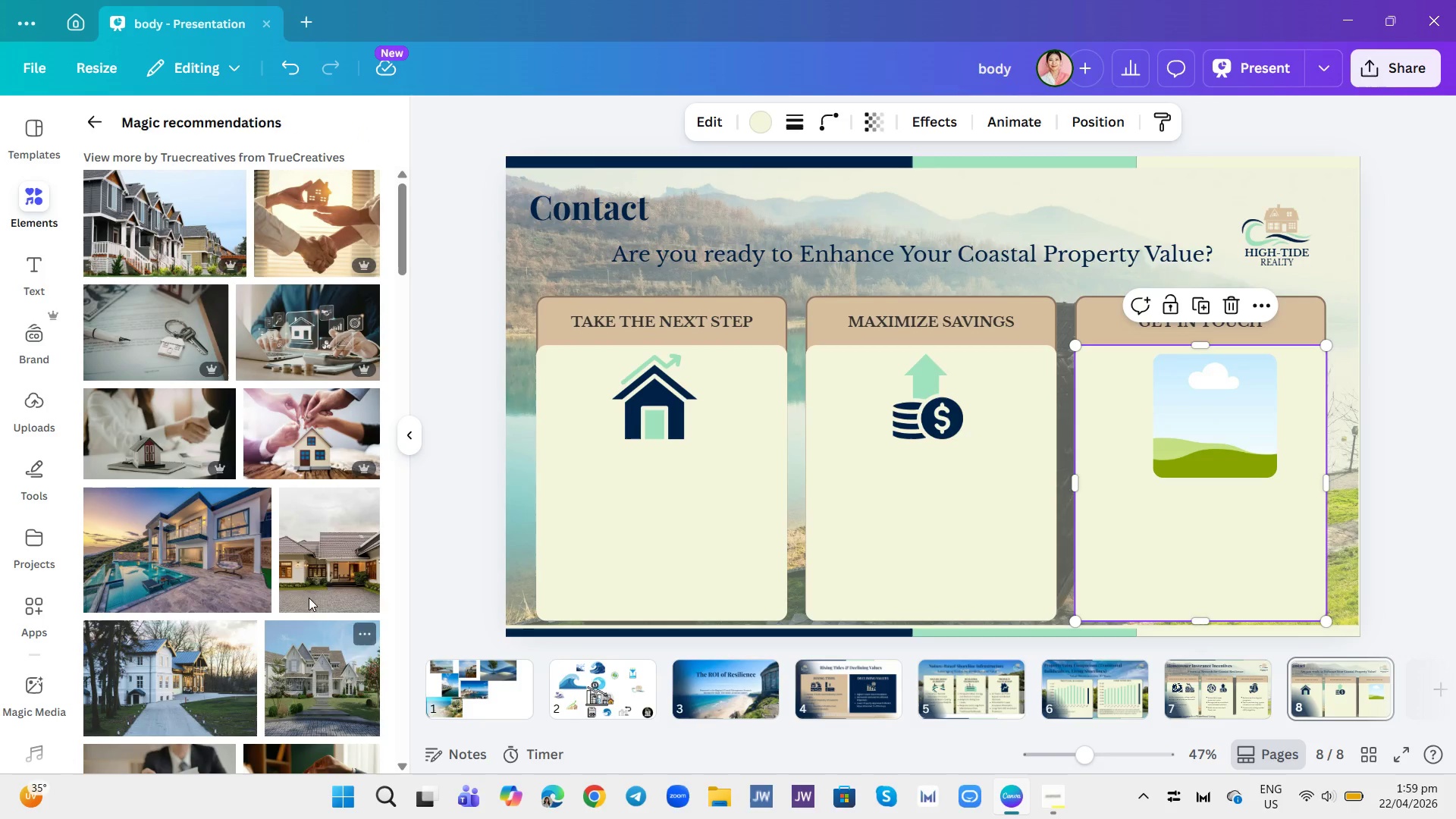 
scroll: coordinate [299, 570], scroll_direction: down, amount: 13.0
 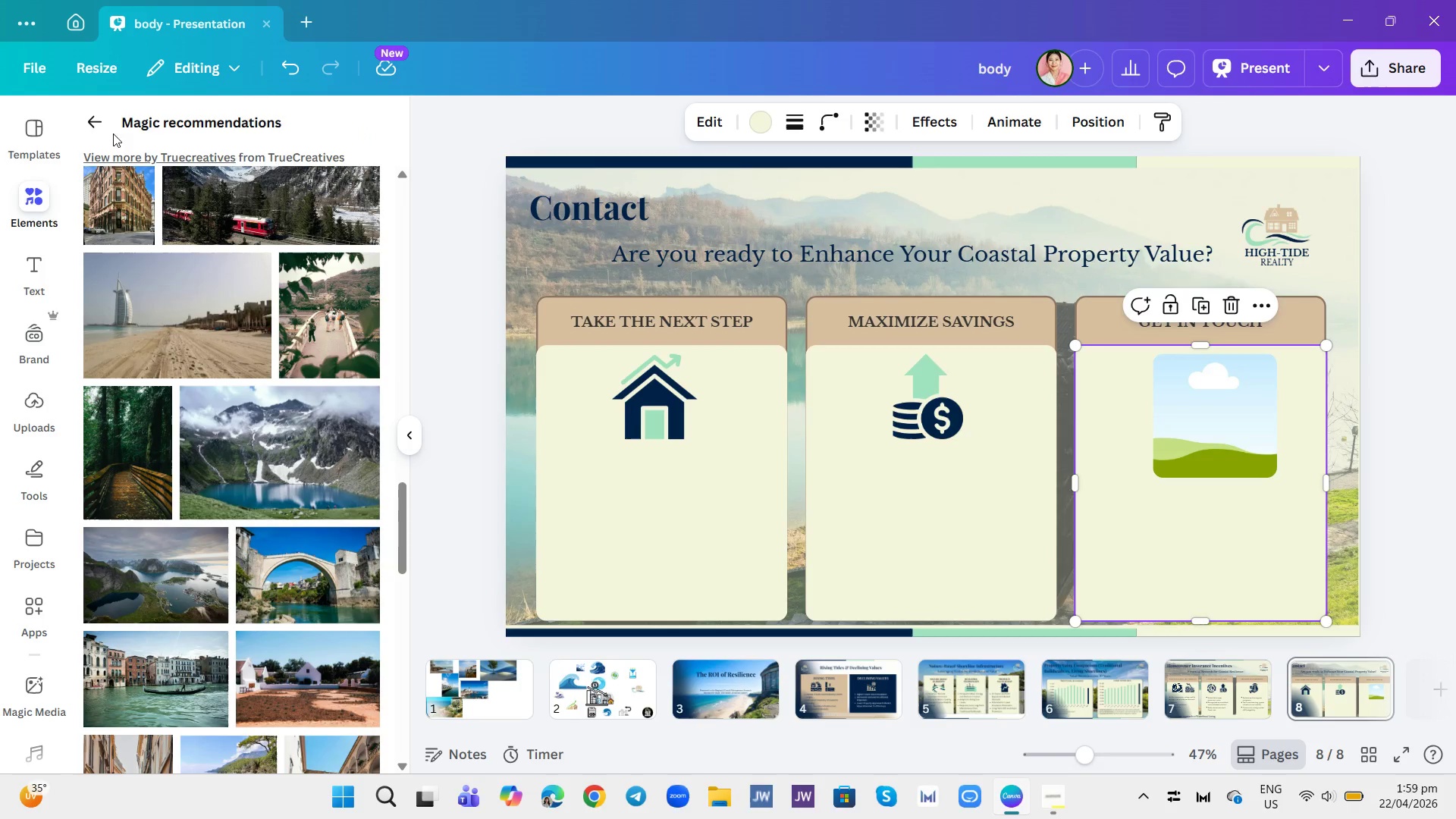 
left_click([86, 115])
 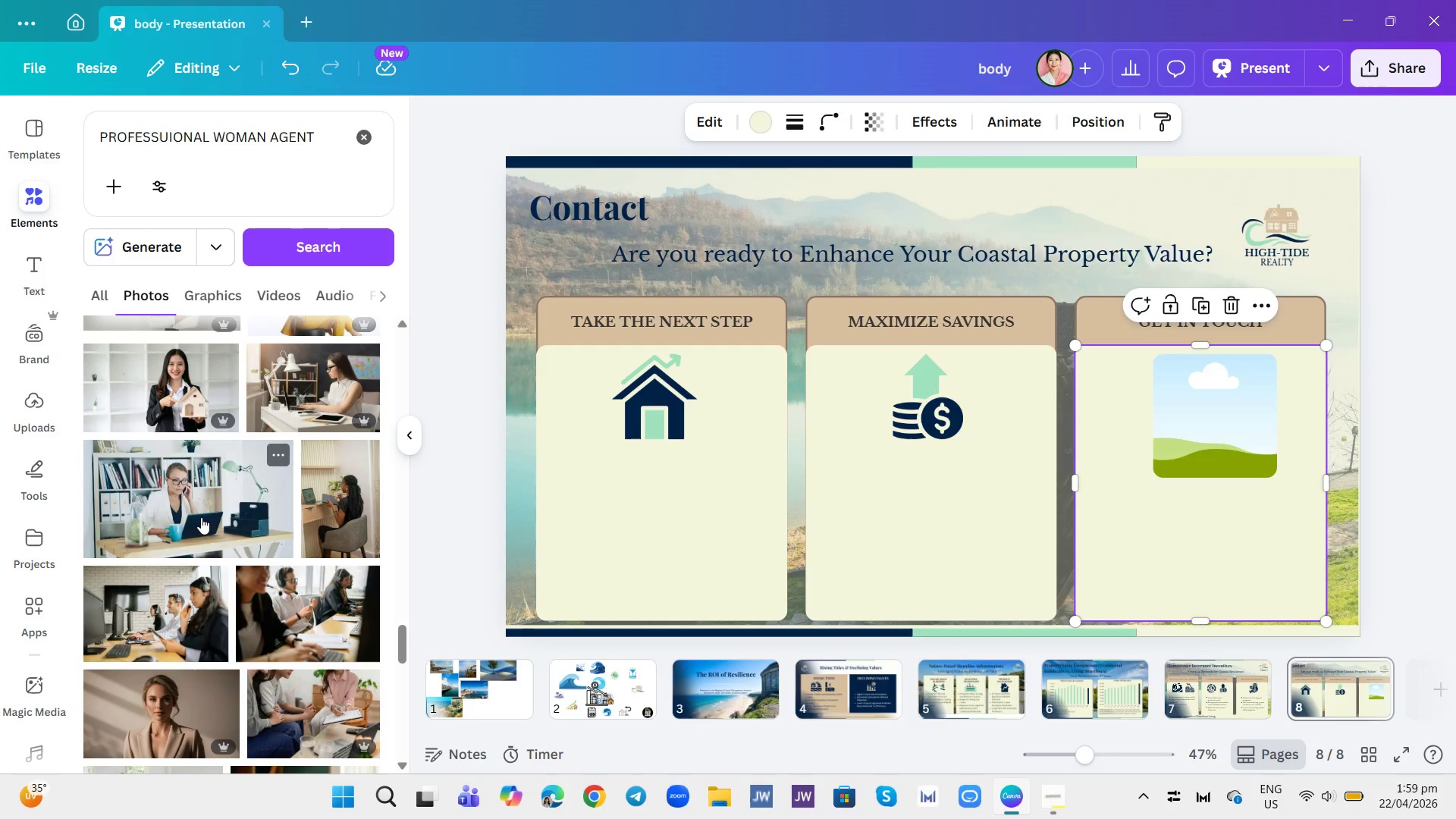 
scroll: coordinate [227, 511], scroll_direction: down, amount: 19.0
 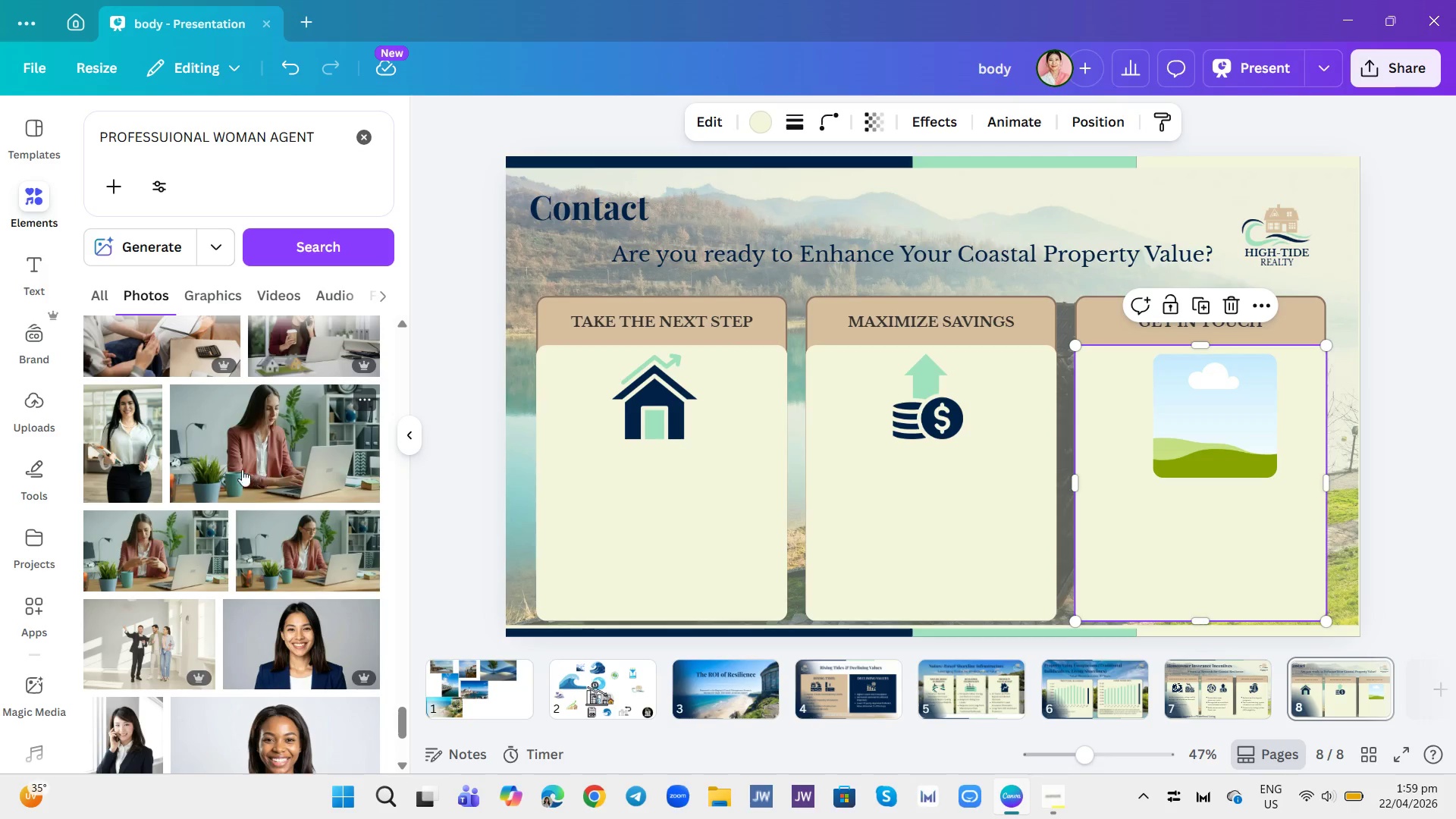 
wait(5.59)
 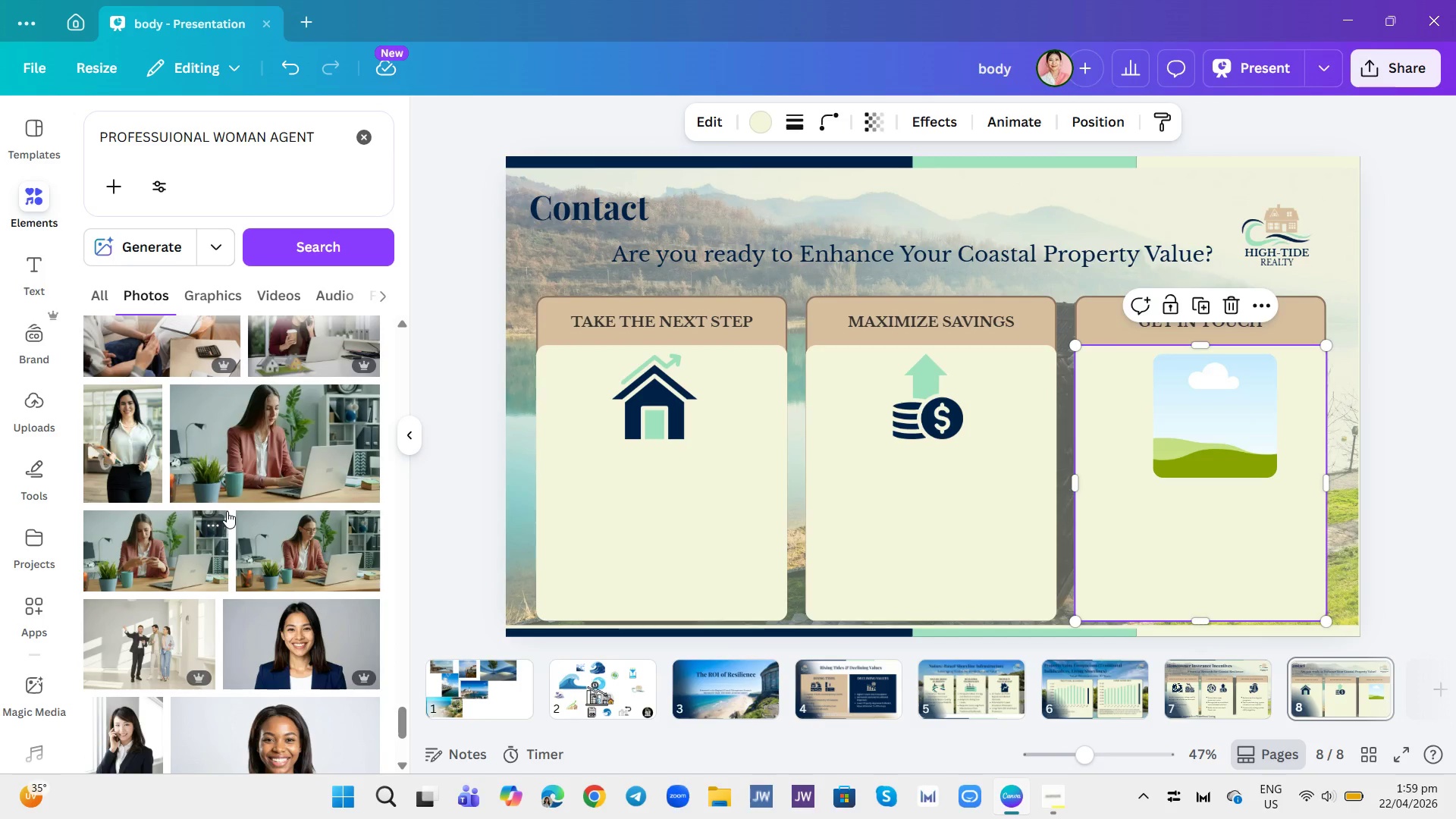 
left_click([139, 466])
 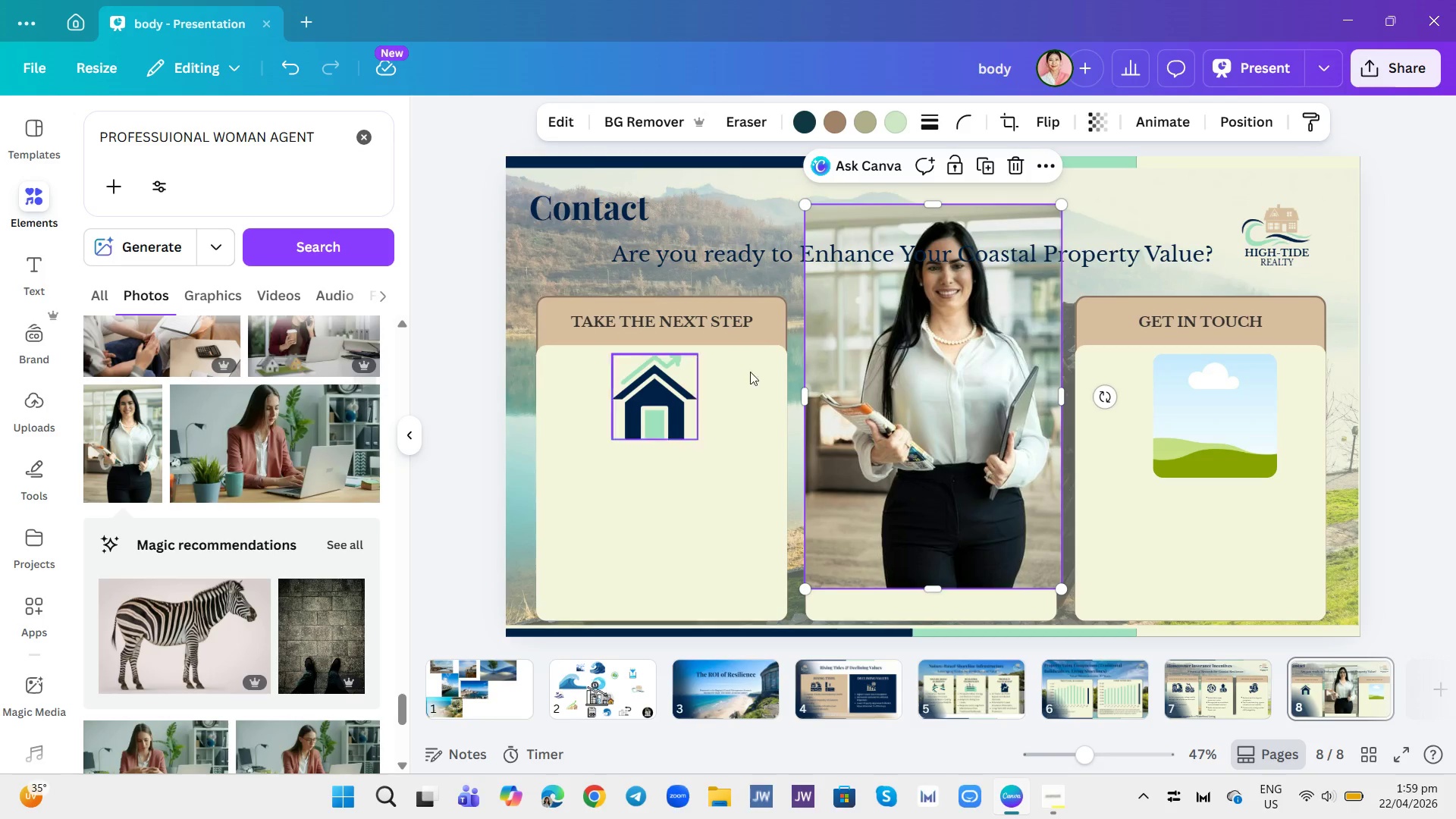 
left_click_drag(start_coordinate=[911, 369], to_coordinate=[701, 388])
 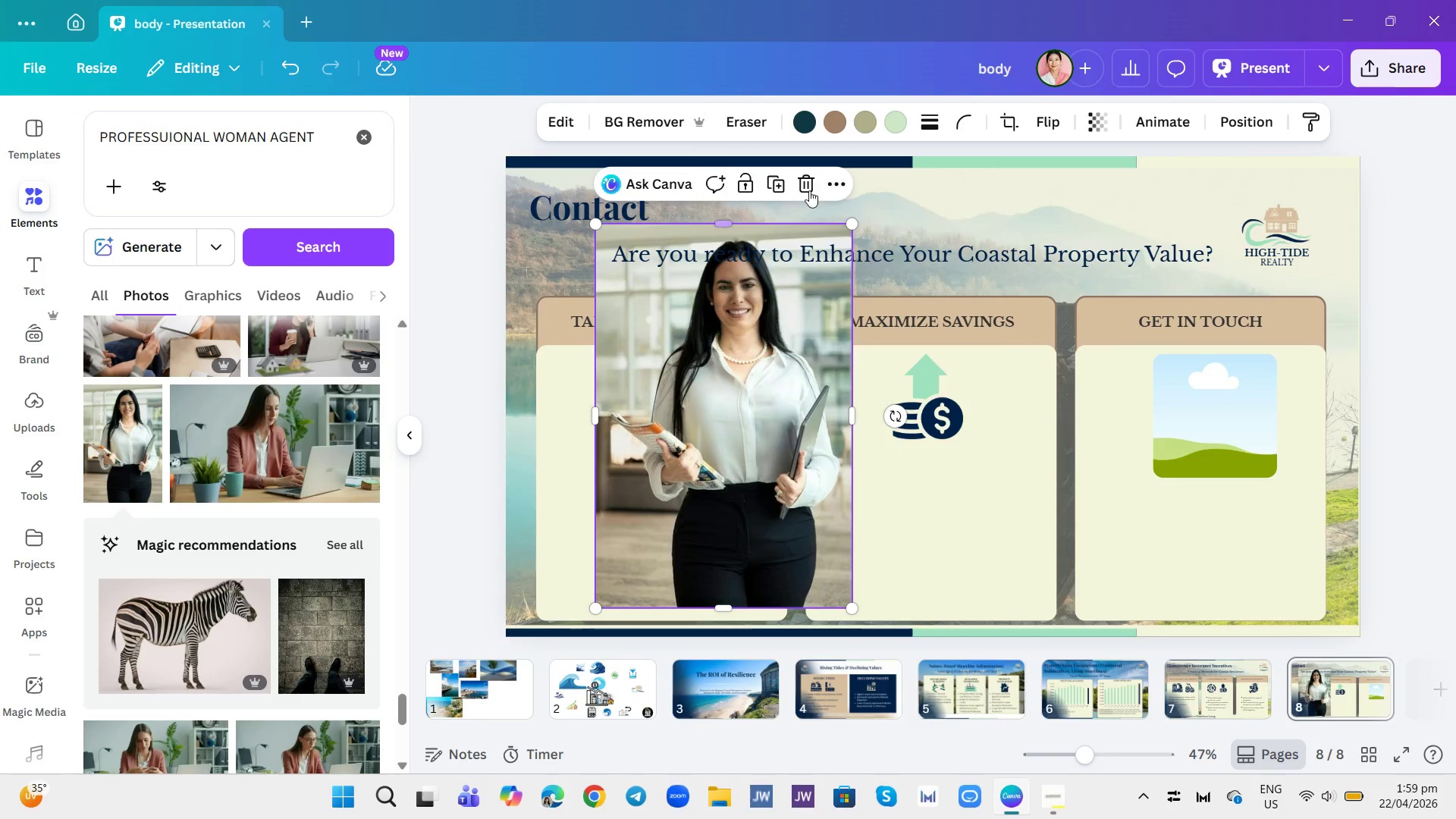 
left_click([809, 186])
 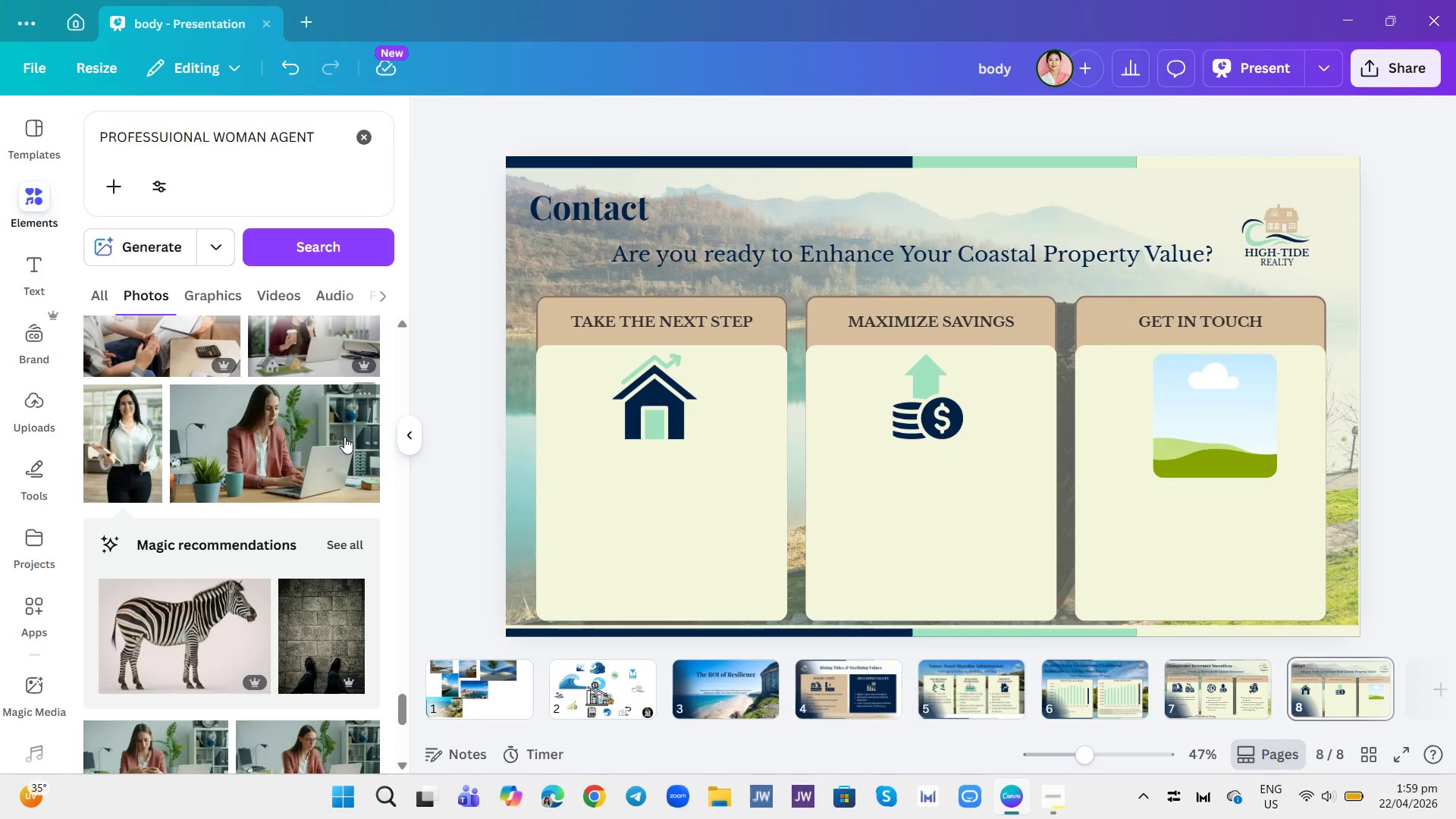 
scroll: coordinate [319, 450], scroll_direction: down, amount: 6.0
 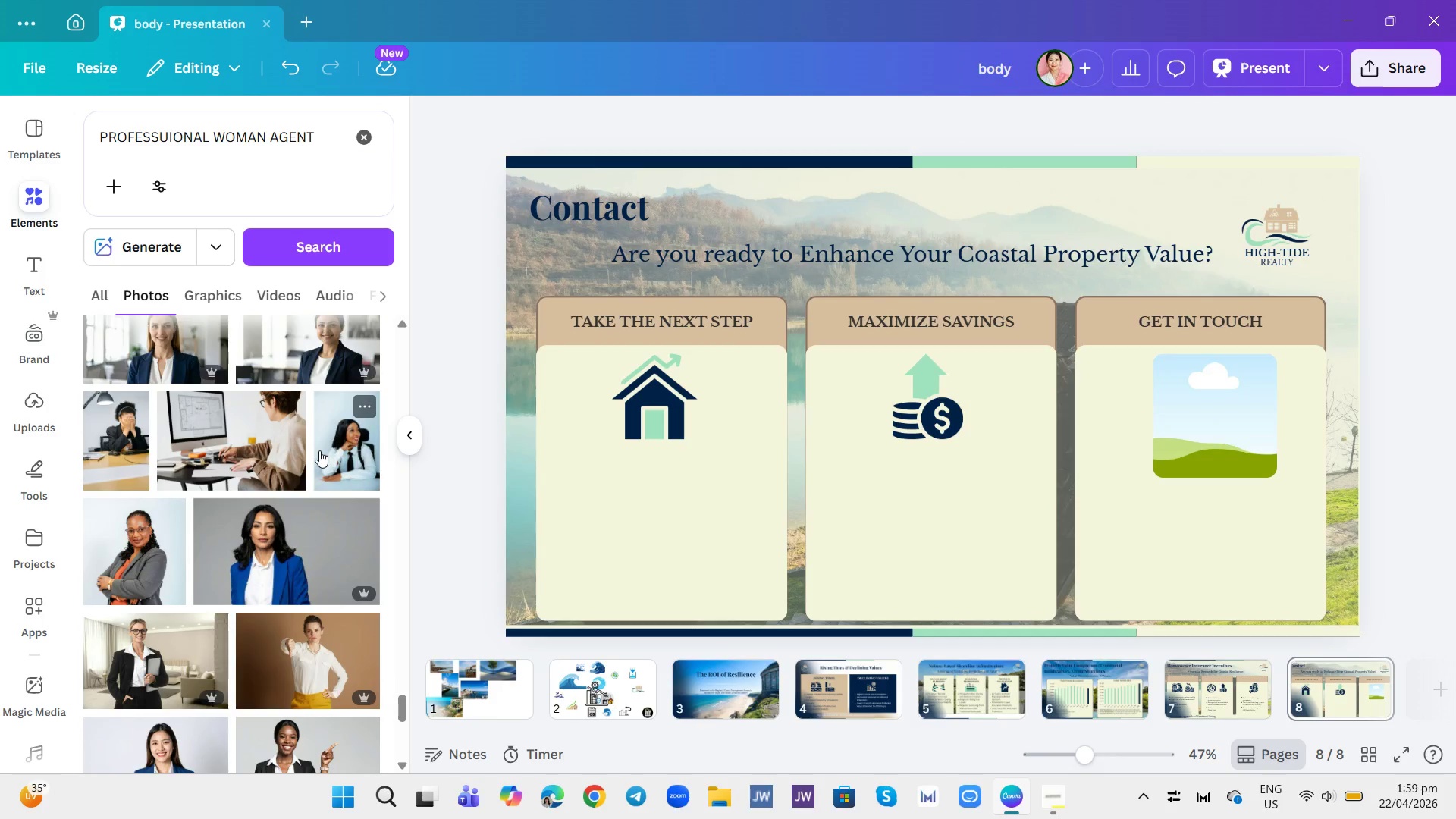 
scroll: coordinate [319, 450], scroll_direction: none, amount: 0.0
 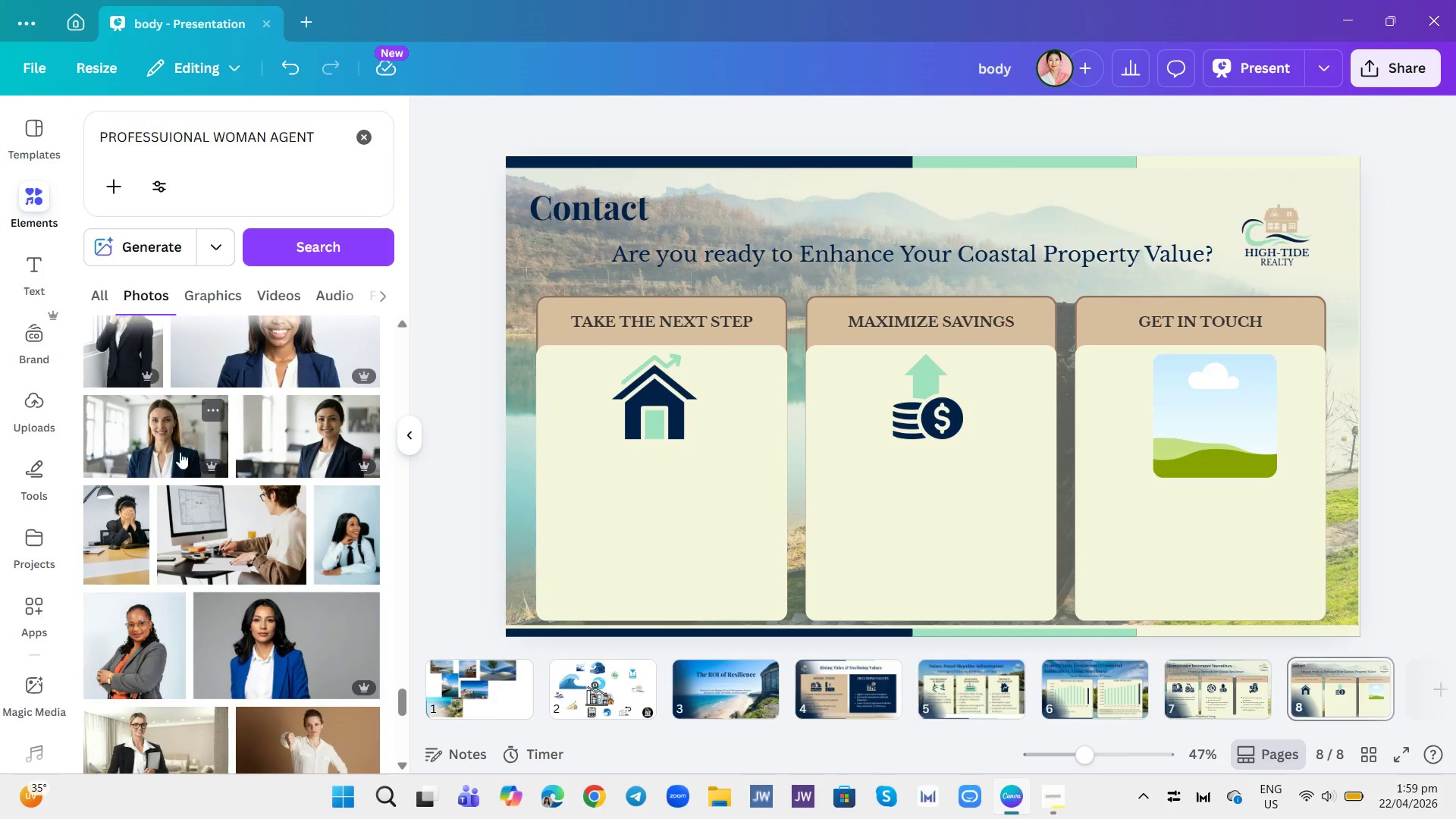 
left_click([171, 441])
 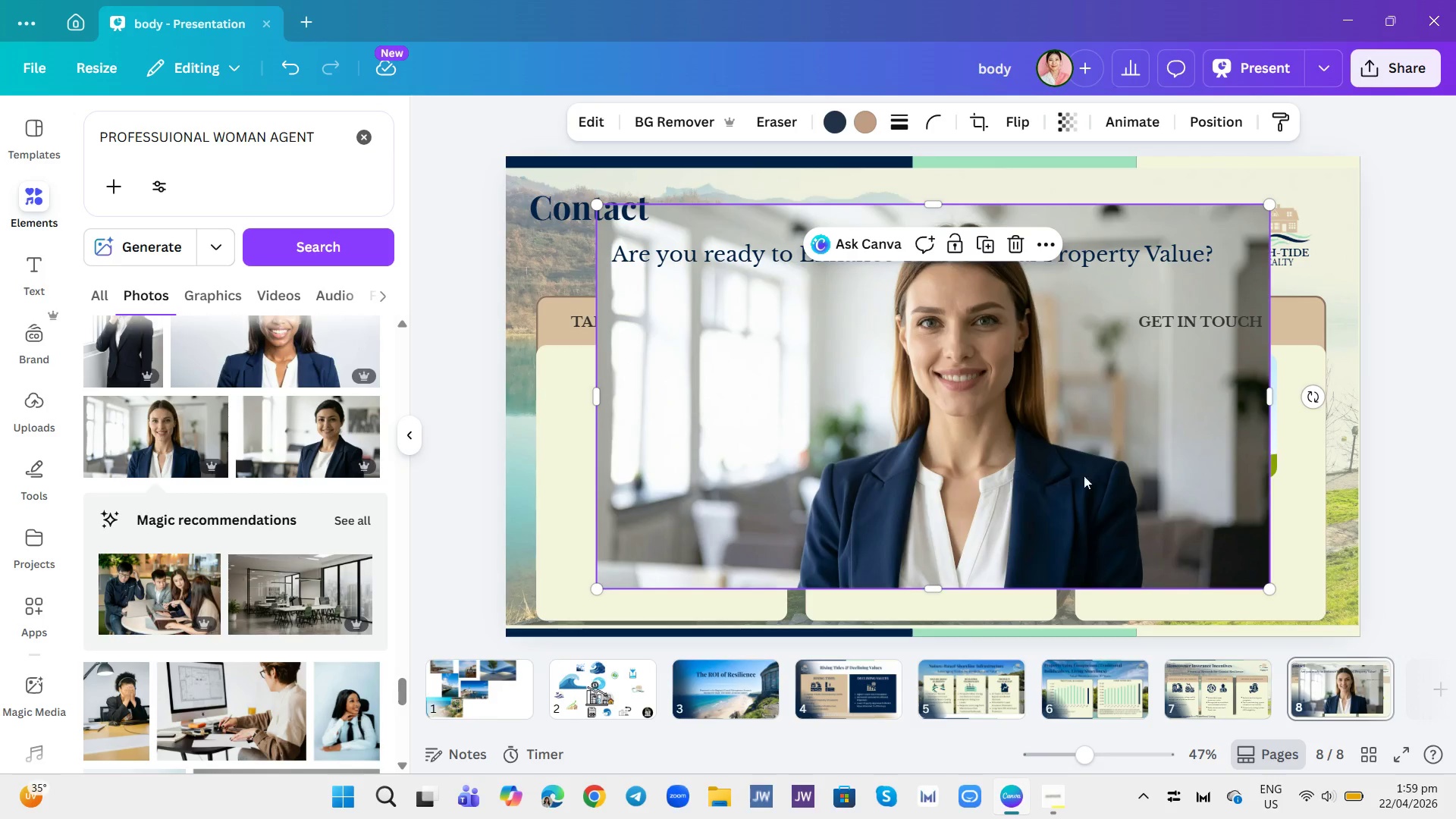 
left_click_drag(start_coordinate=[894, 427], to_coordinate=[913, 478])
 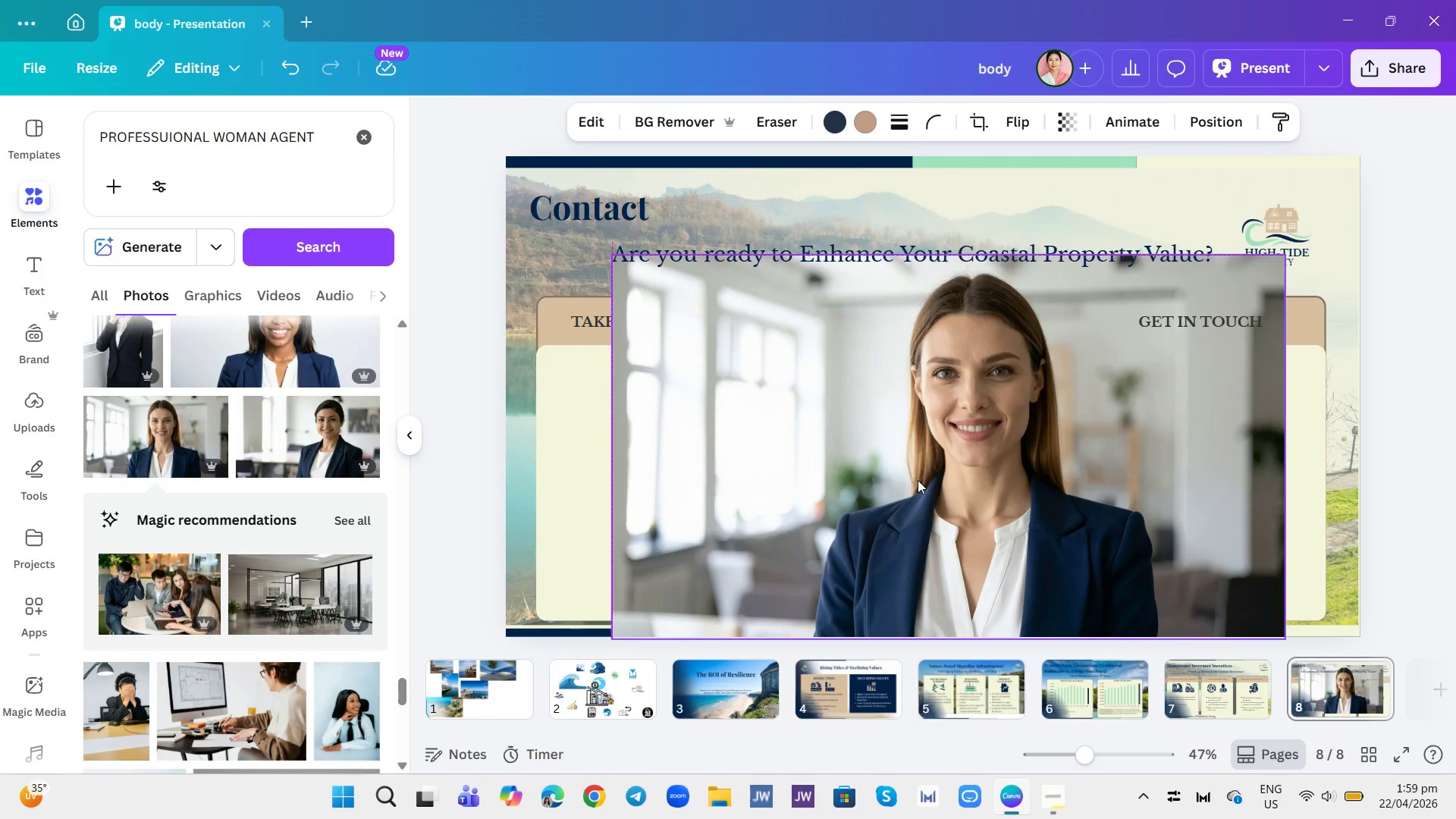 
left_click_drag(start_coordinate=[914, 479], to_coordinate=[918, 480])
 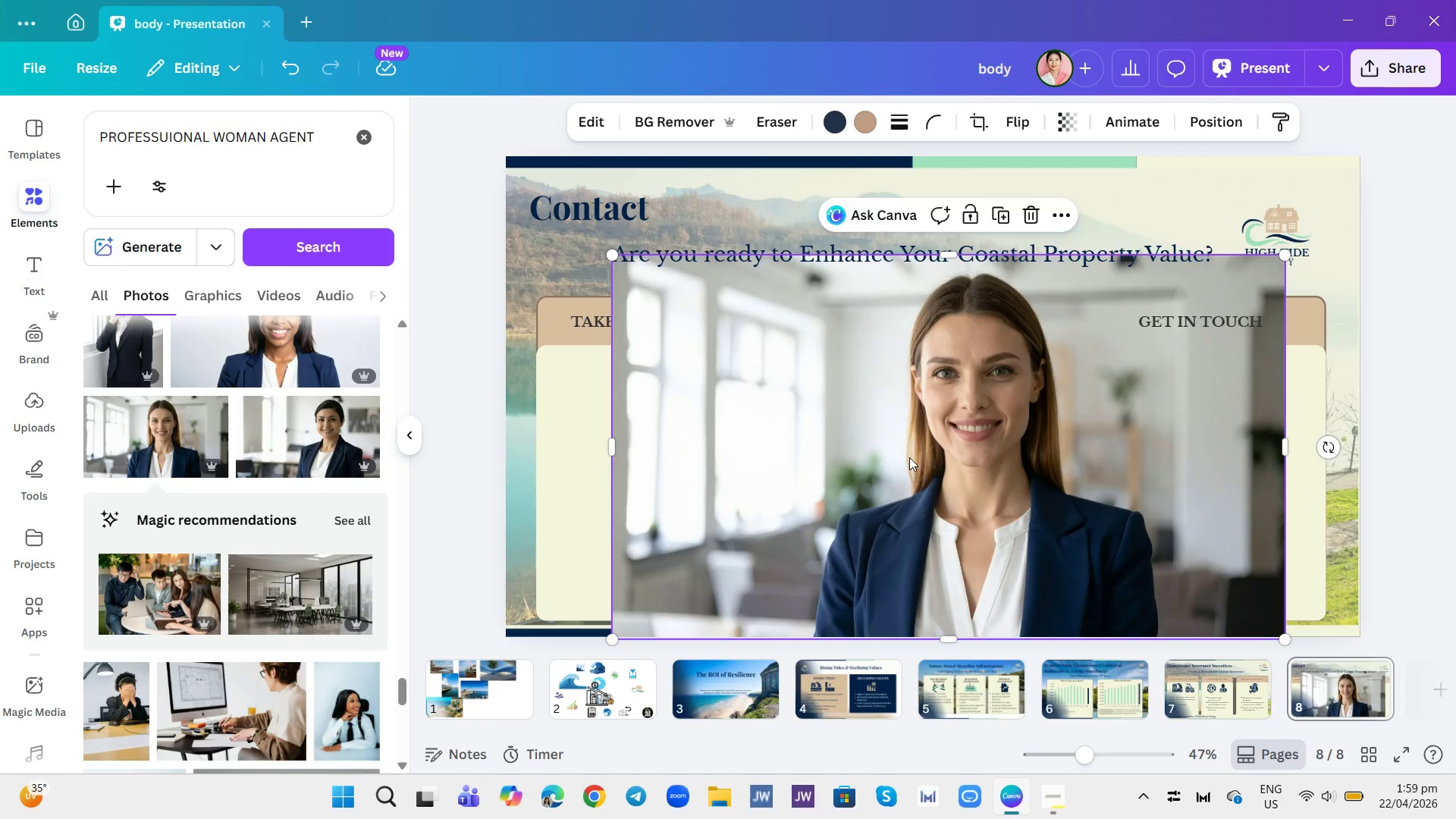 
left_click_drag(start_coordinate=[908, 457], to_coordinate=[1178, 435])
 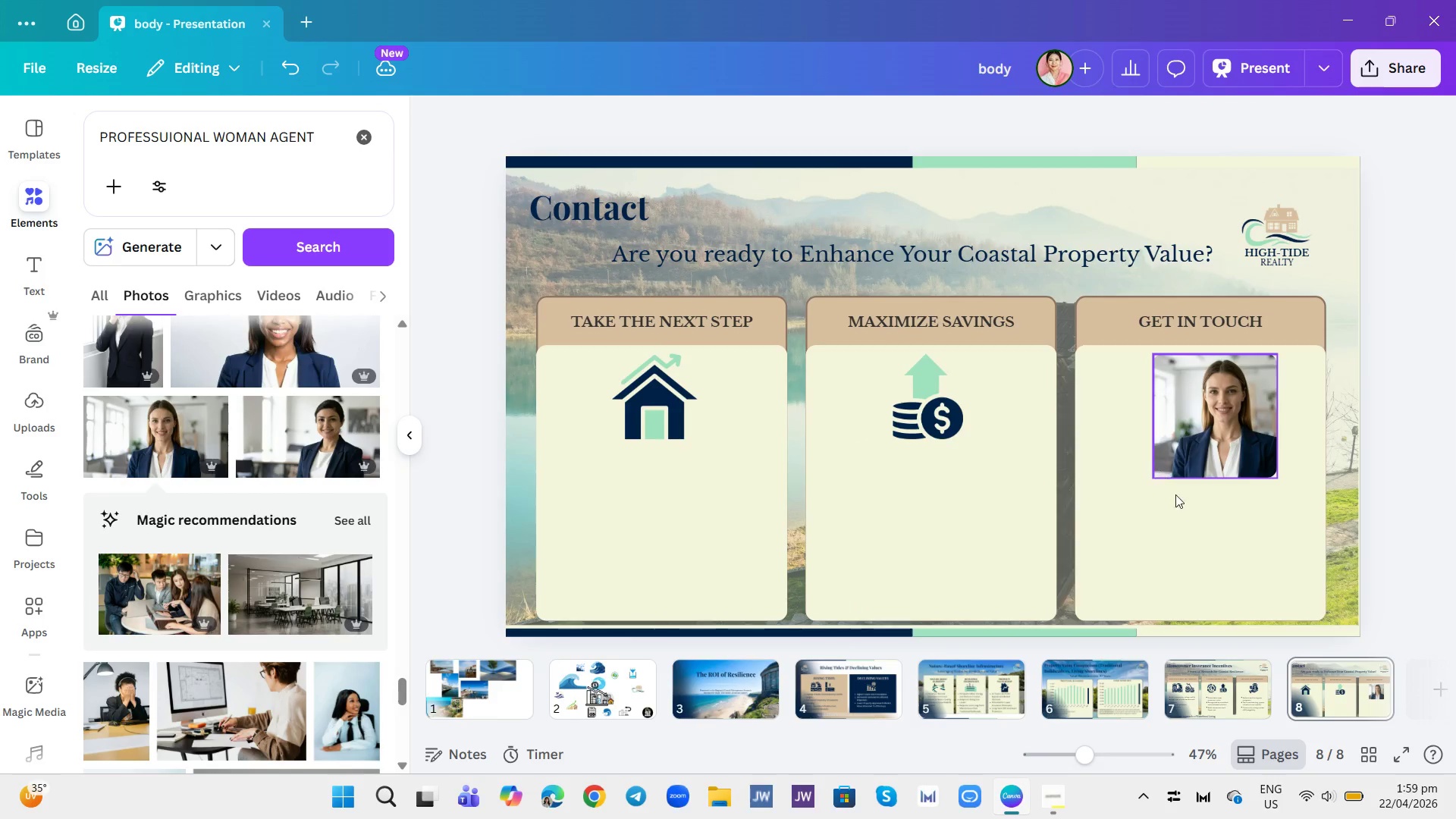 
left_click([1188, 513])
 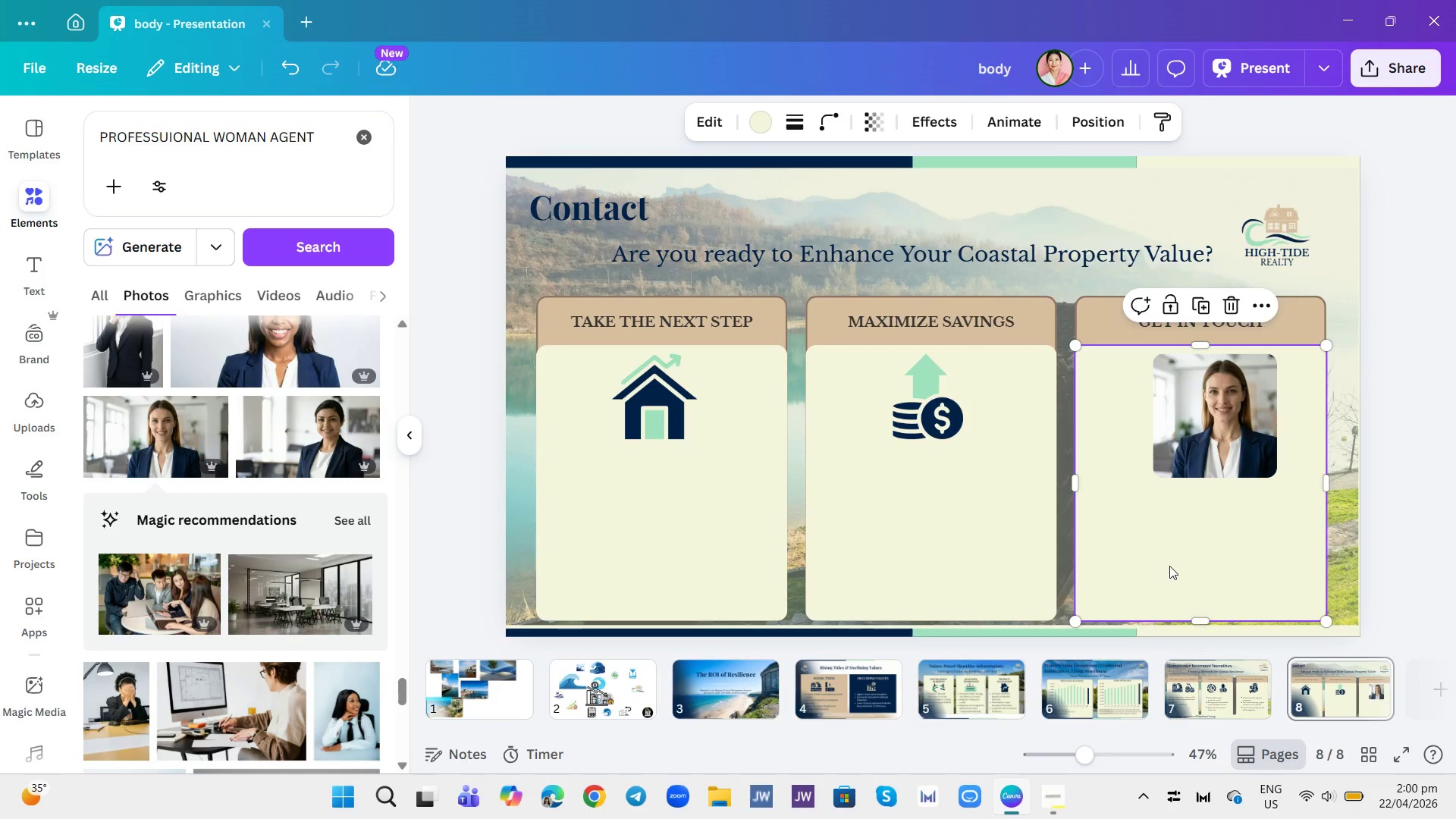 
wait(8.38)
 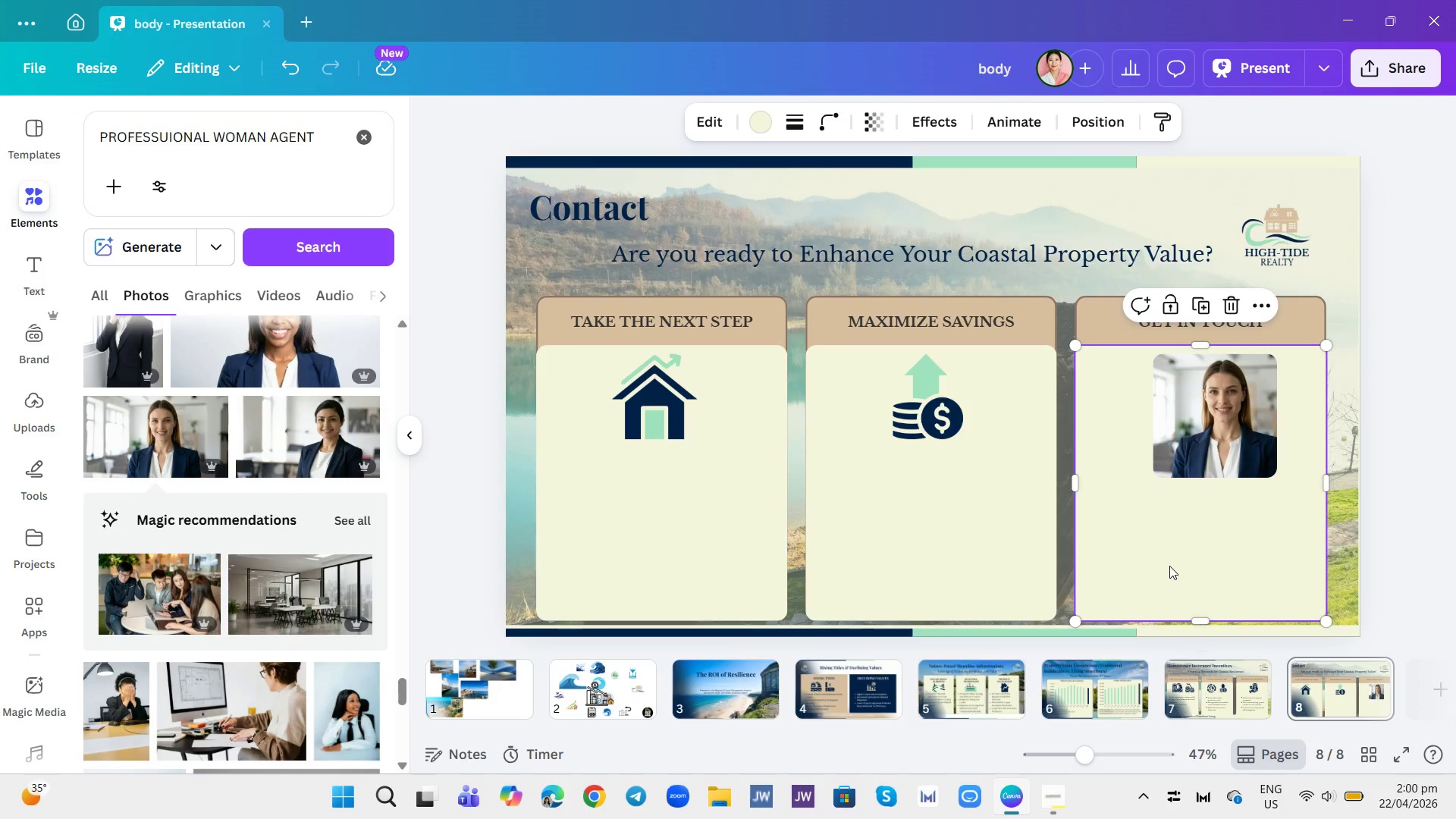 
left_click([30, 276])
 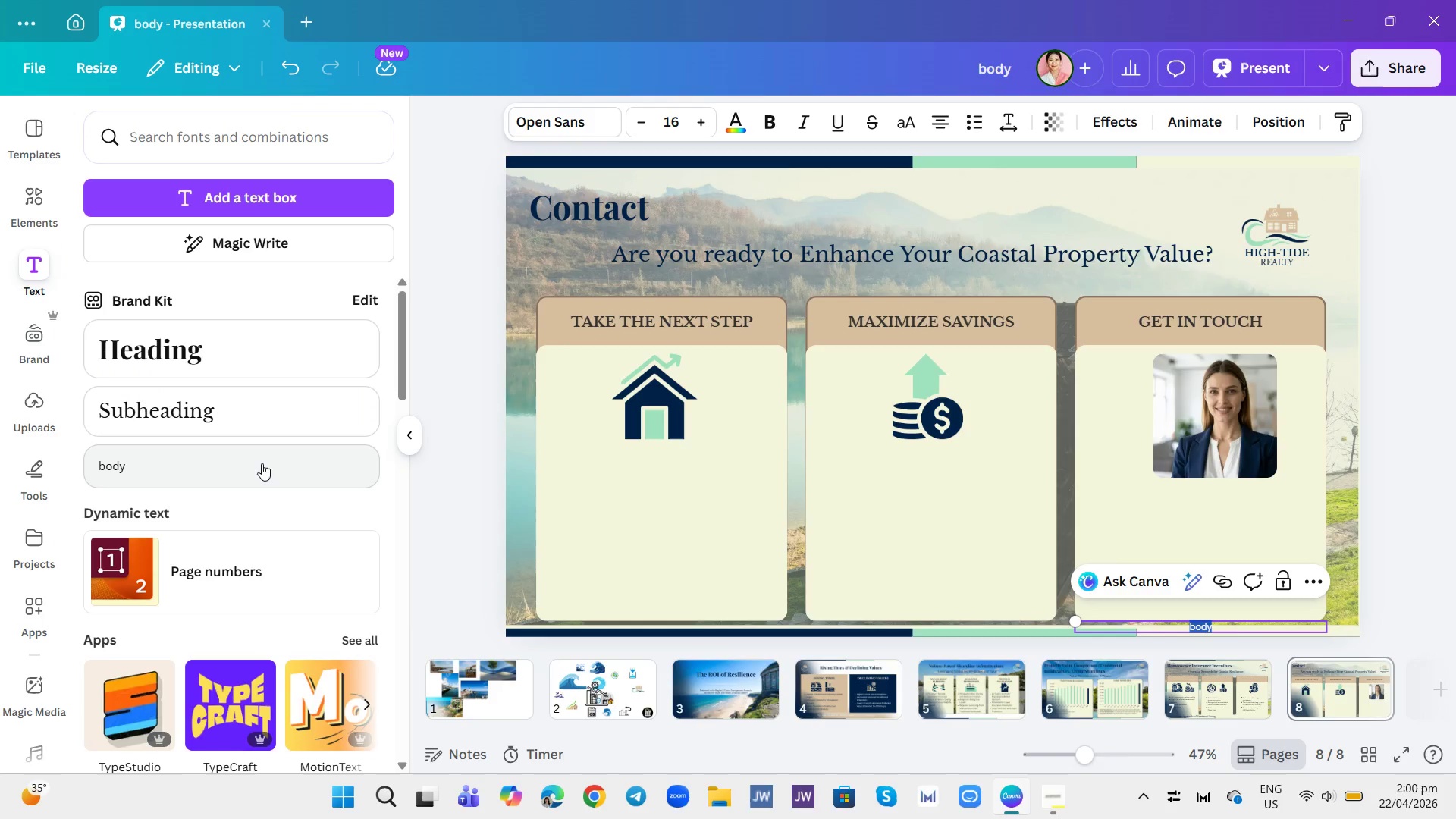 
wait(5.55)
 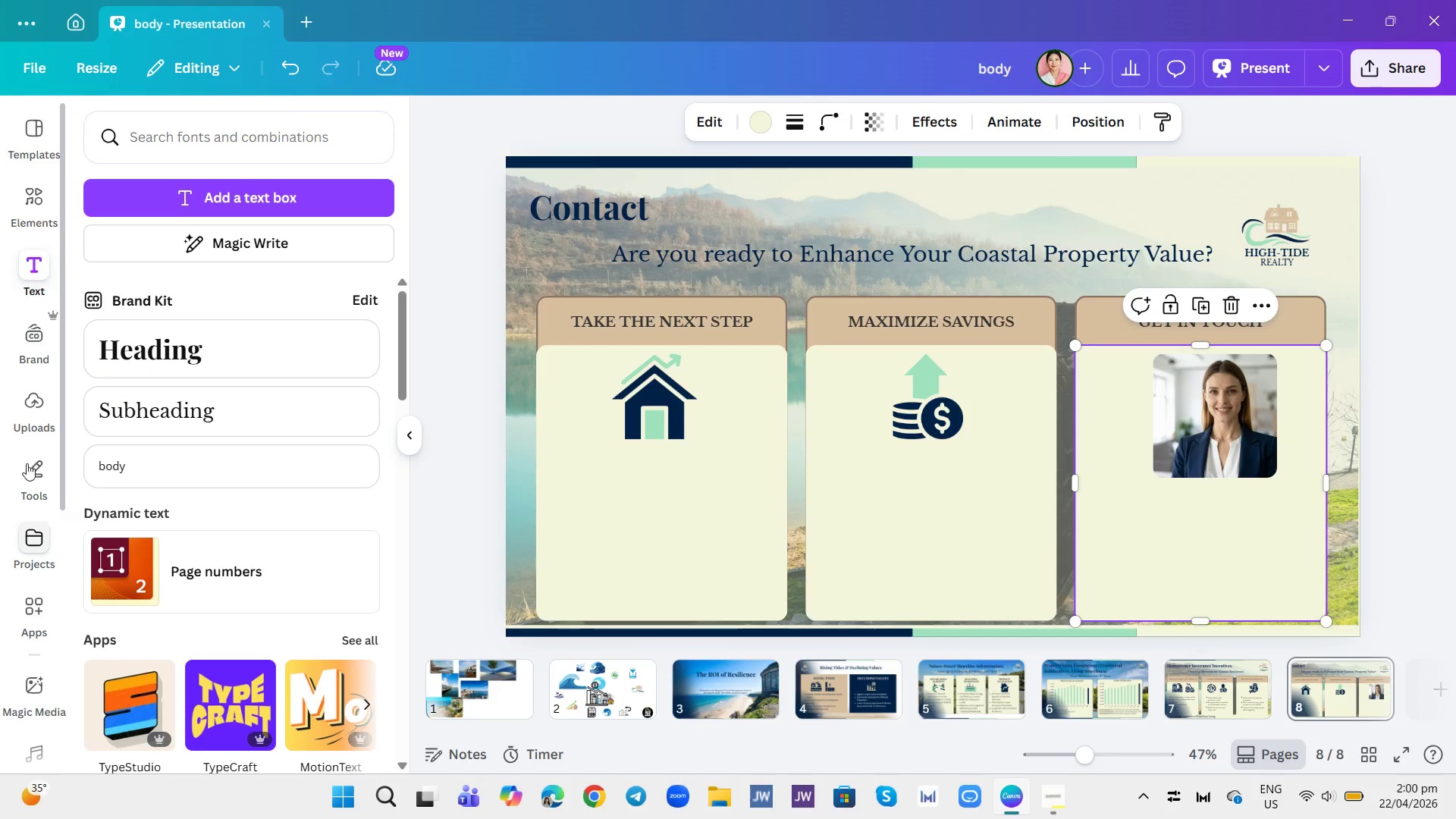 
type(Agent NAme:)
 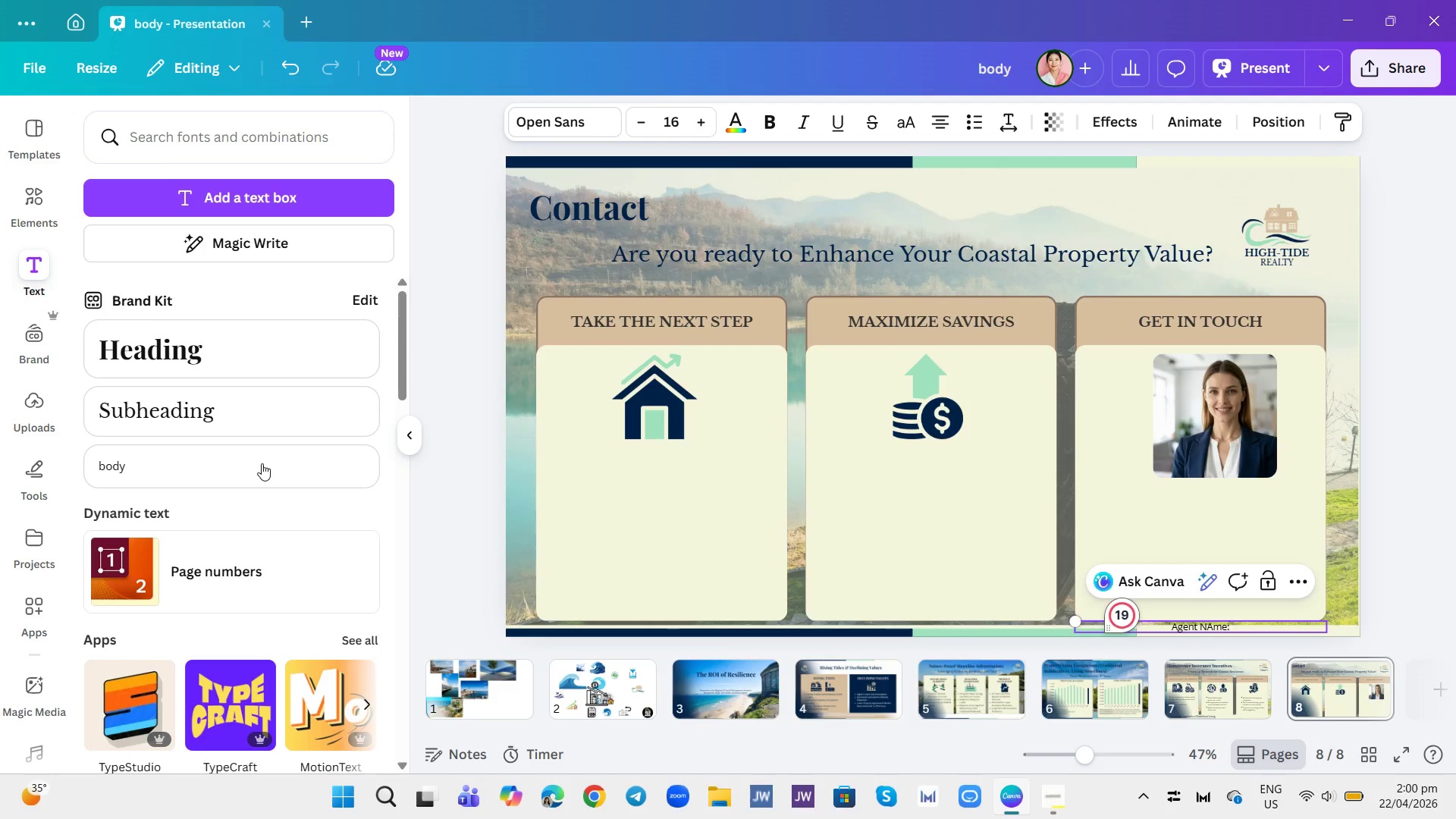 
key(Control+ControlLeft)
 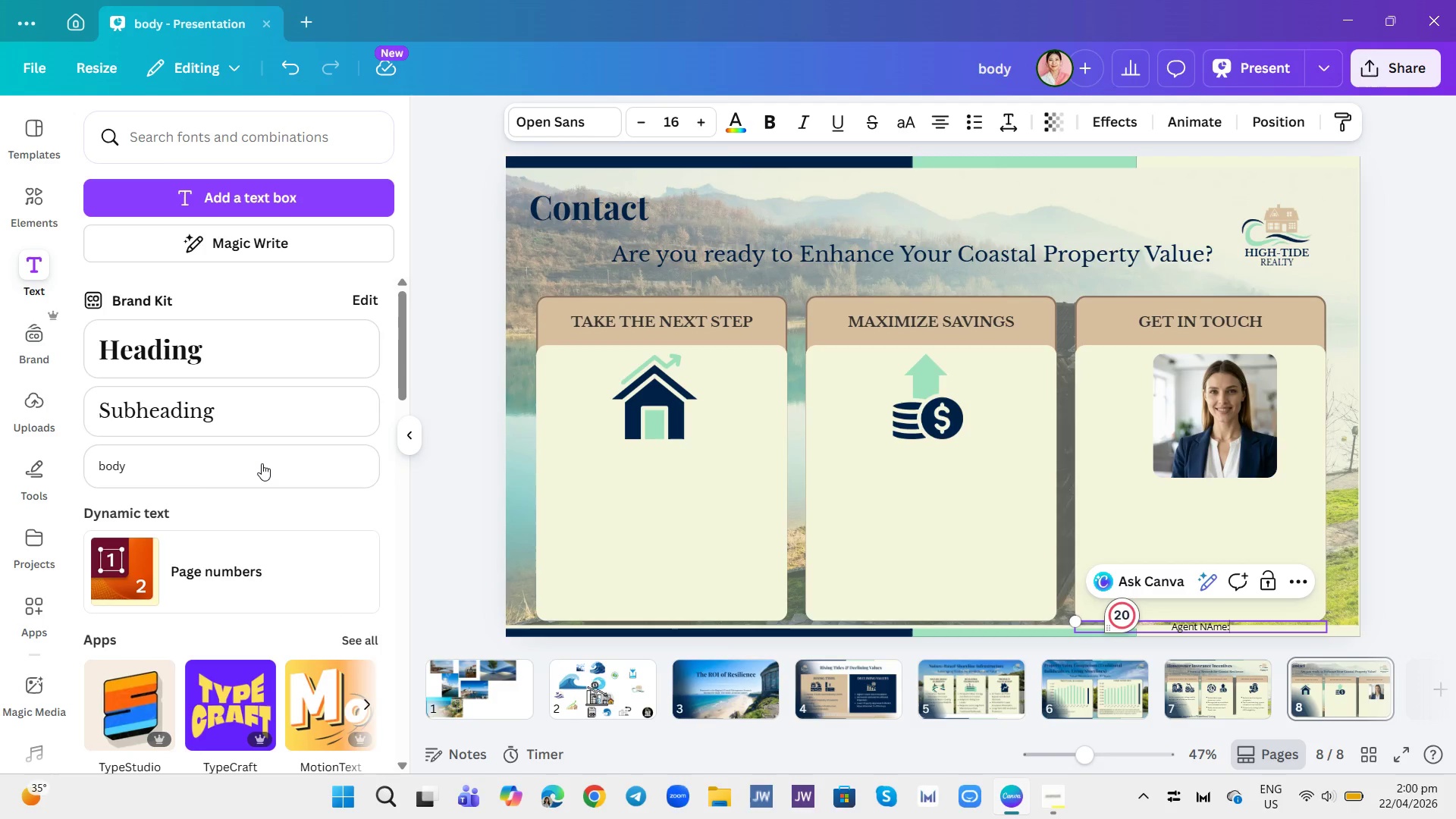 
key(Control+B)
 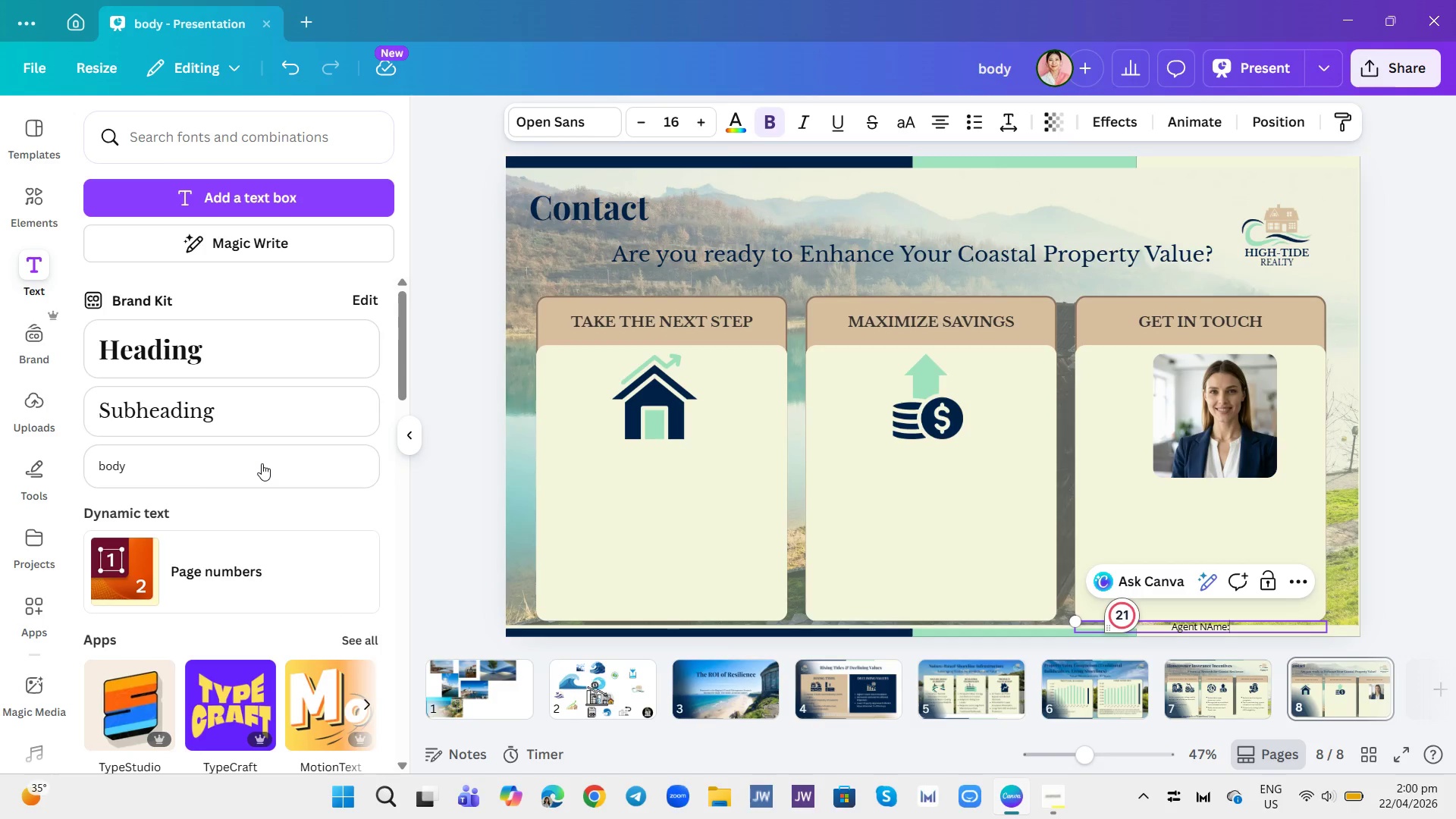 
key(Backspace)
key(Backspace)
key(Backspace)
key(Backspace)
type(ame:)
 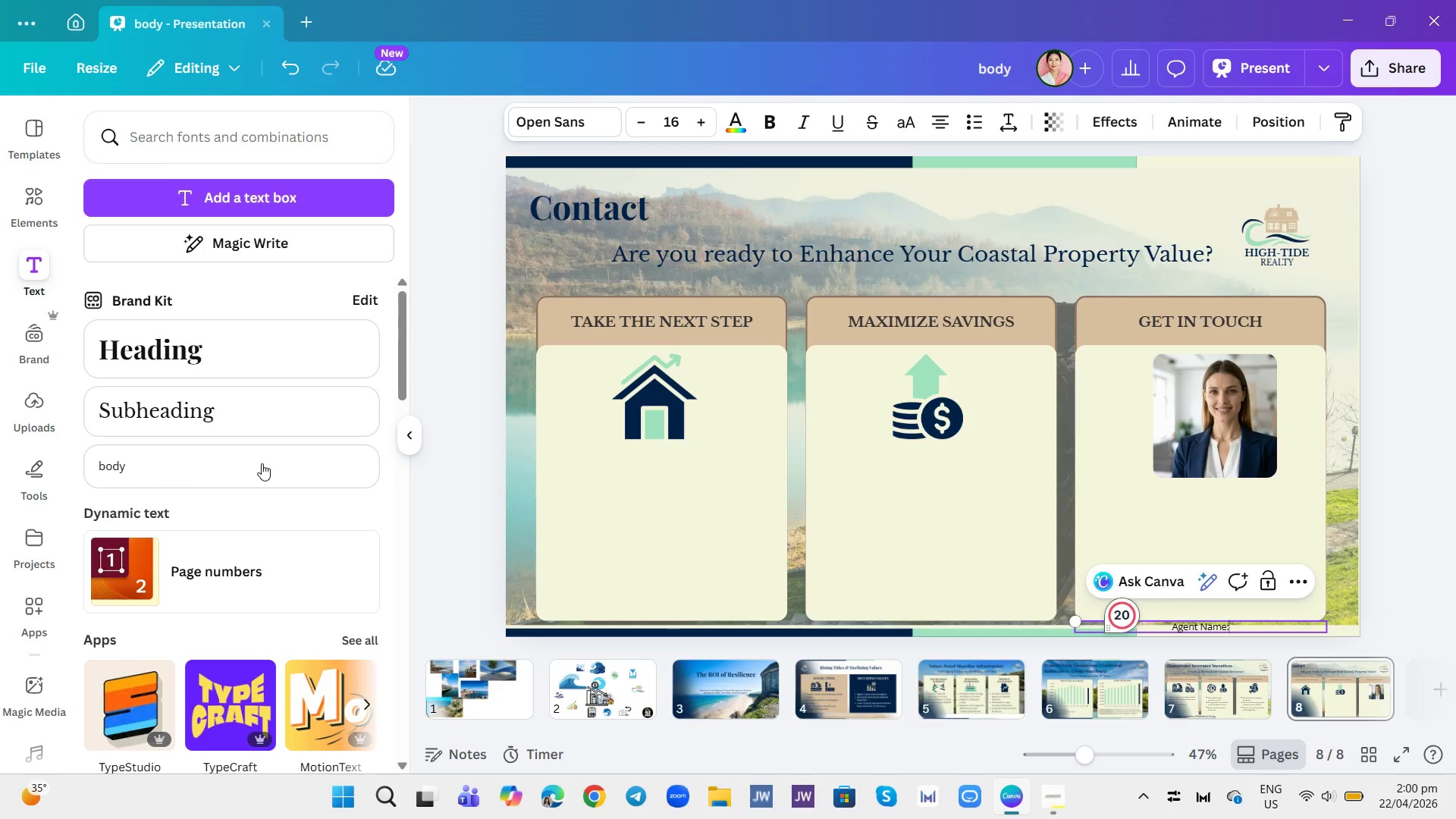 
key(Control+A)
 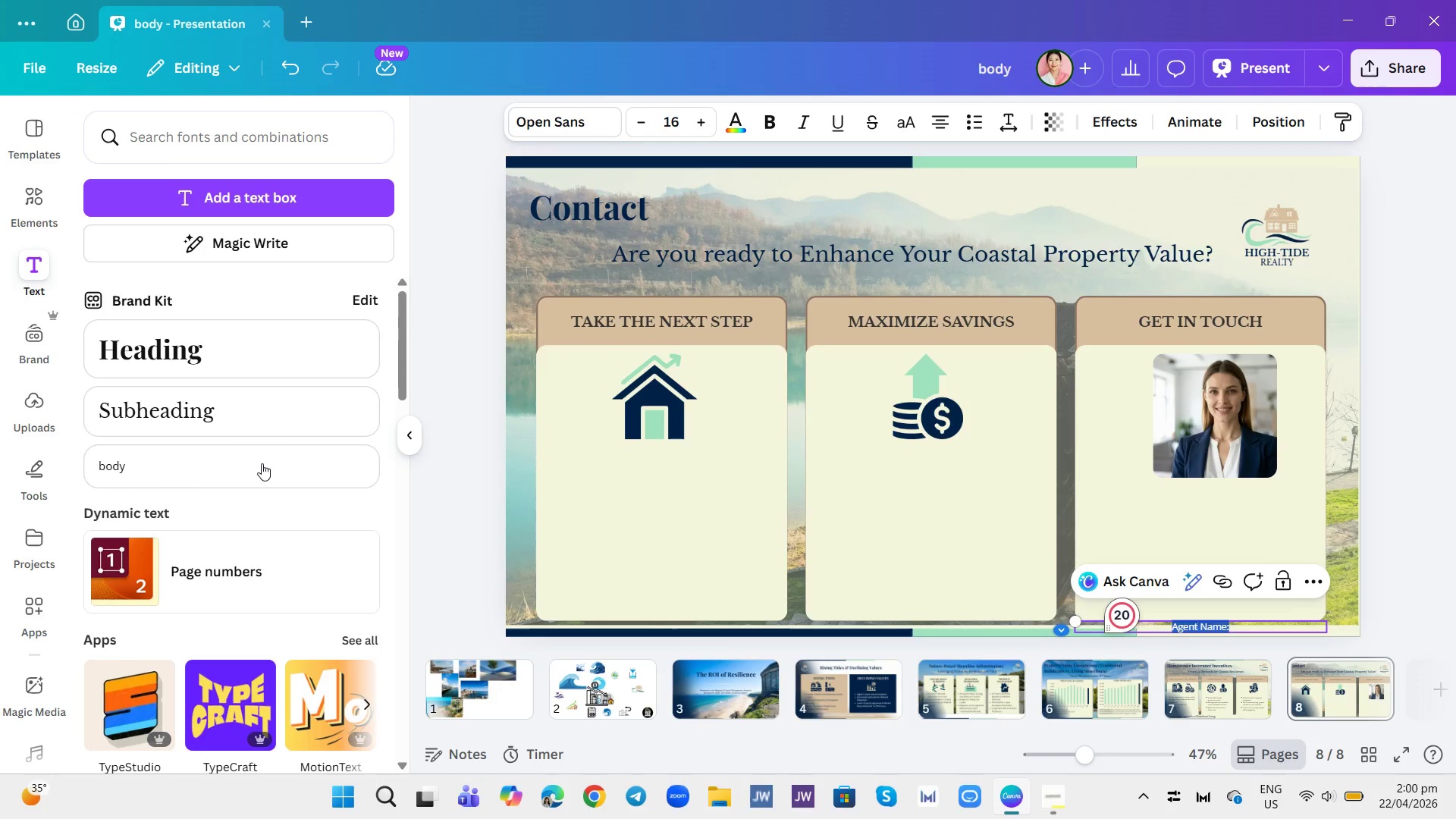 
key(Control+B)
 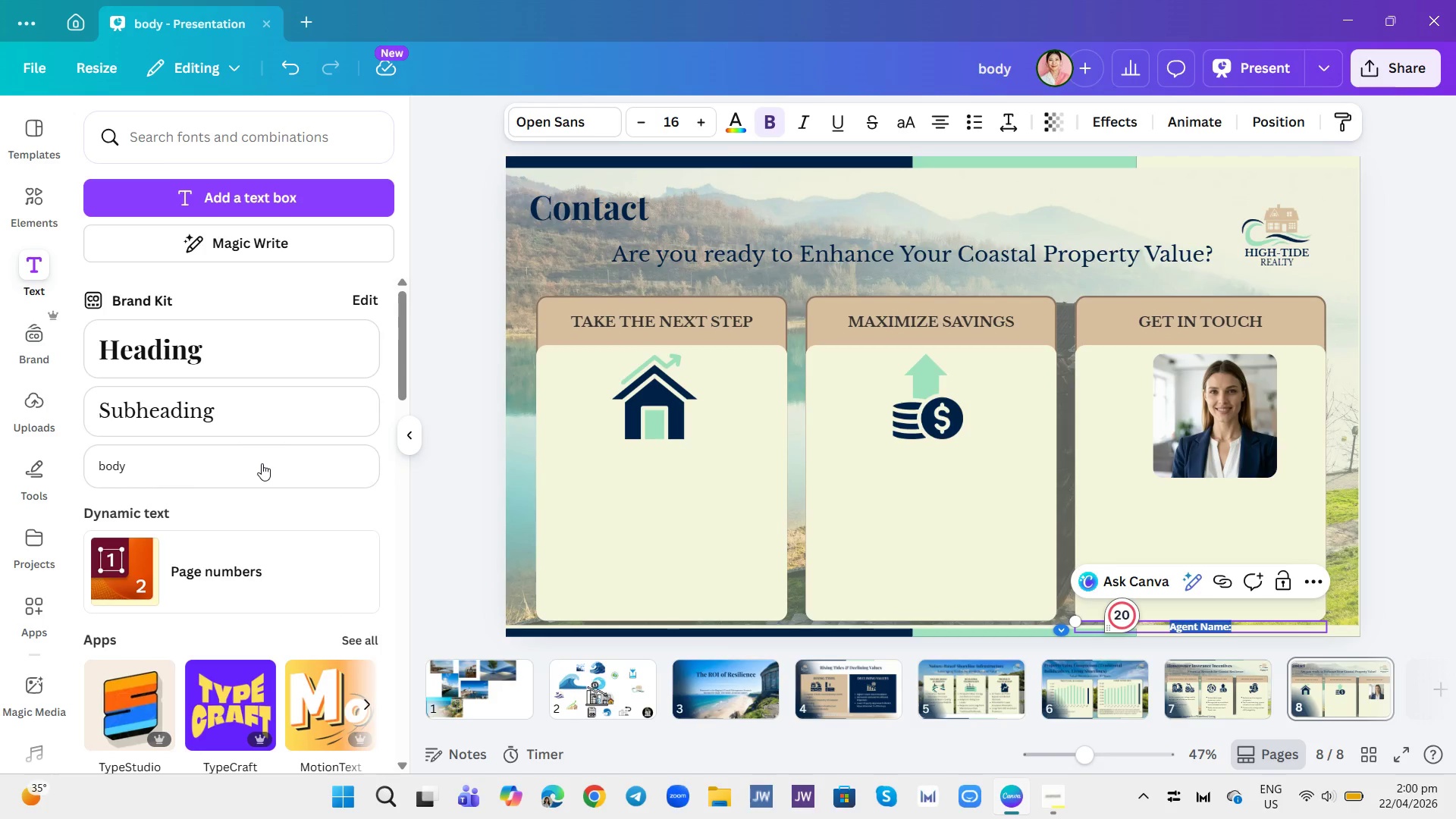 
key(Enter)
 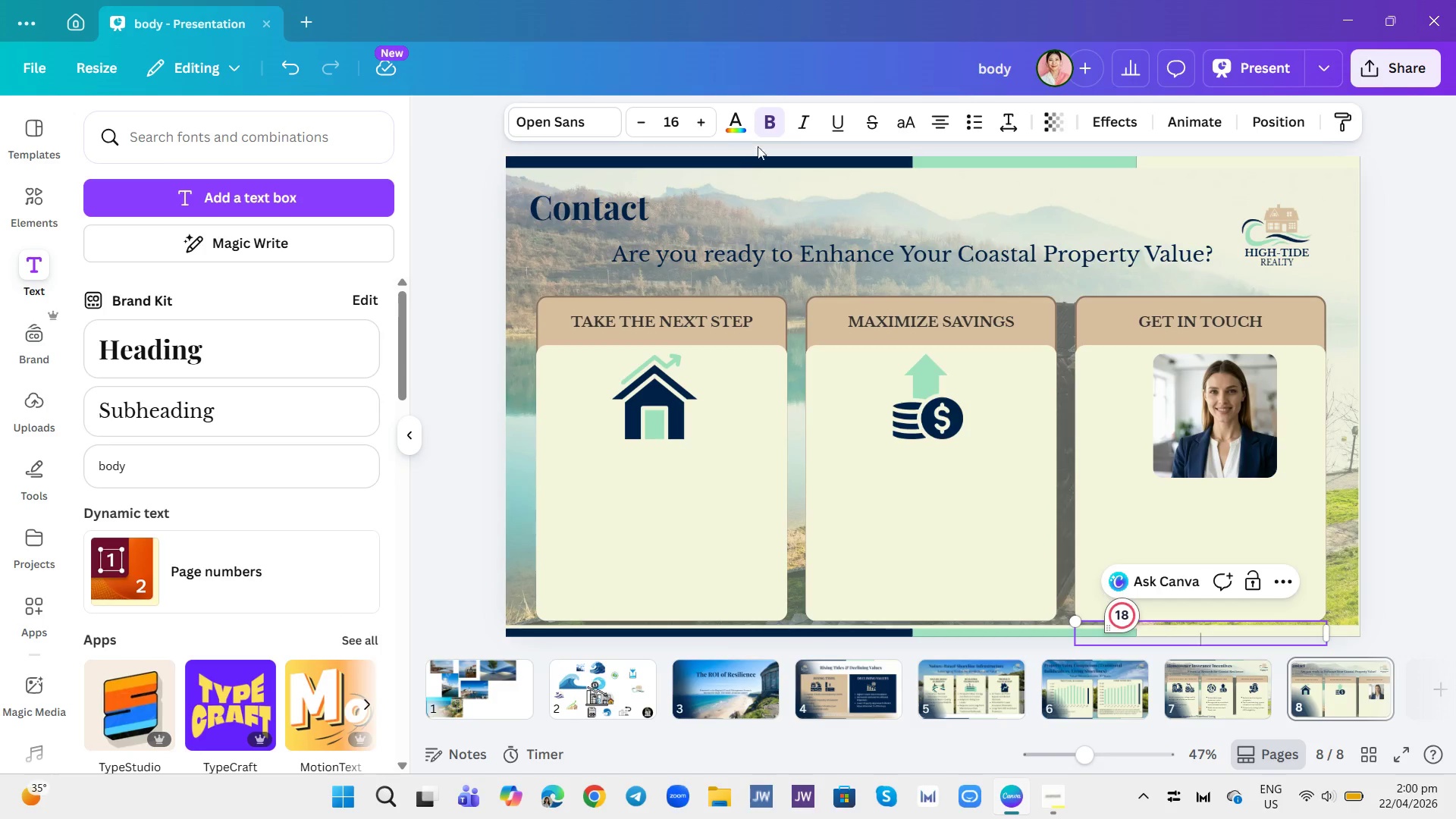 
left_click([973, 127])
 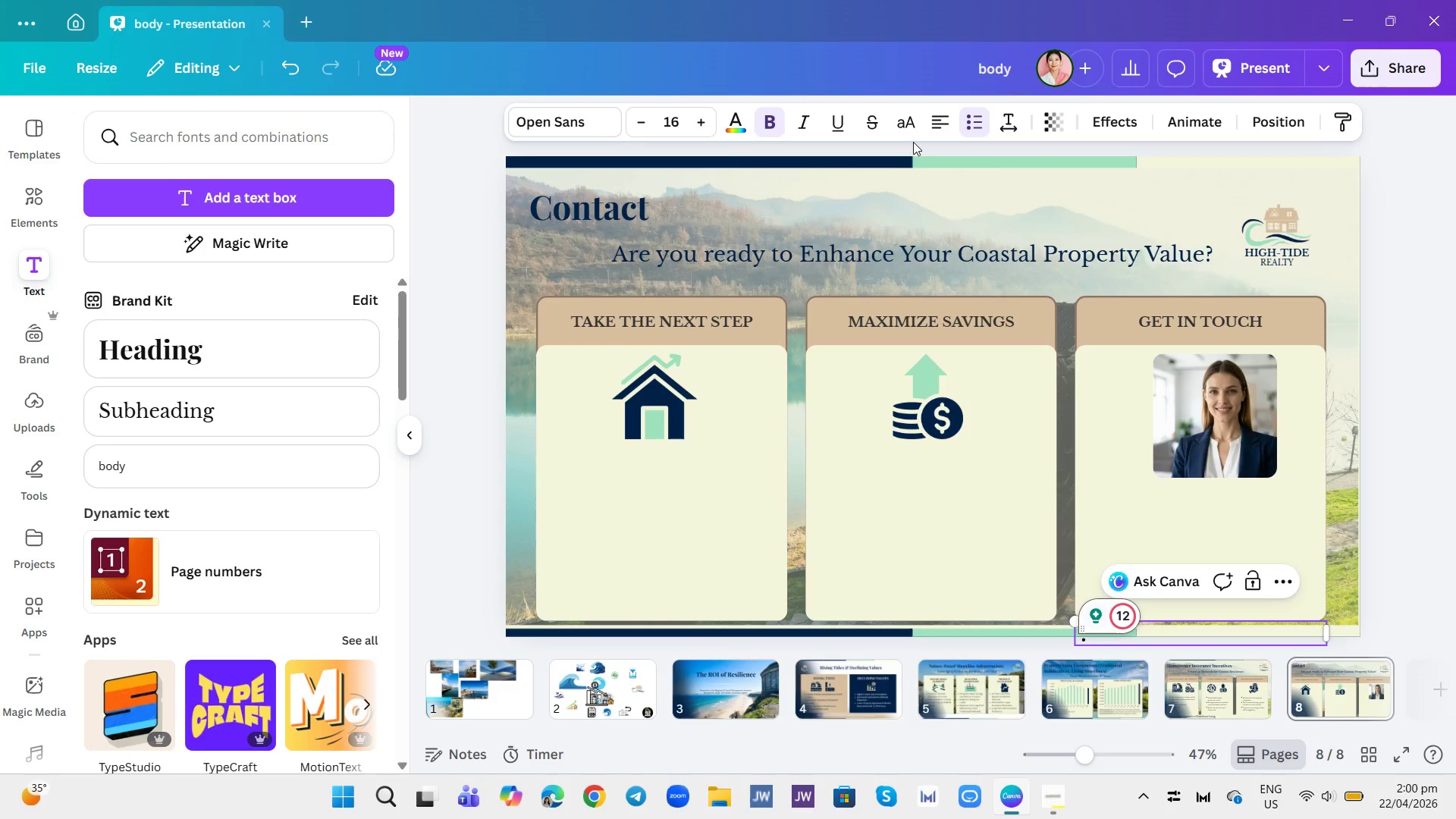 
type(info )
key(Backspace)
key(Backspace)
key(Backspace)
key(Backspace)
key(Backspace)
 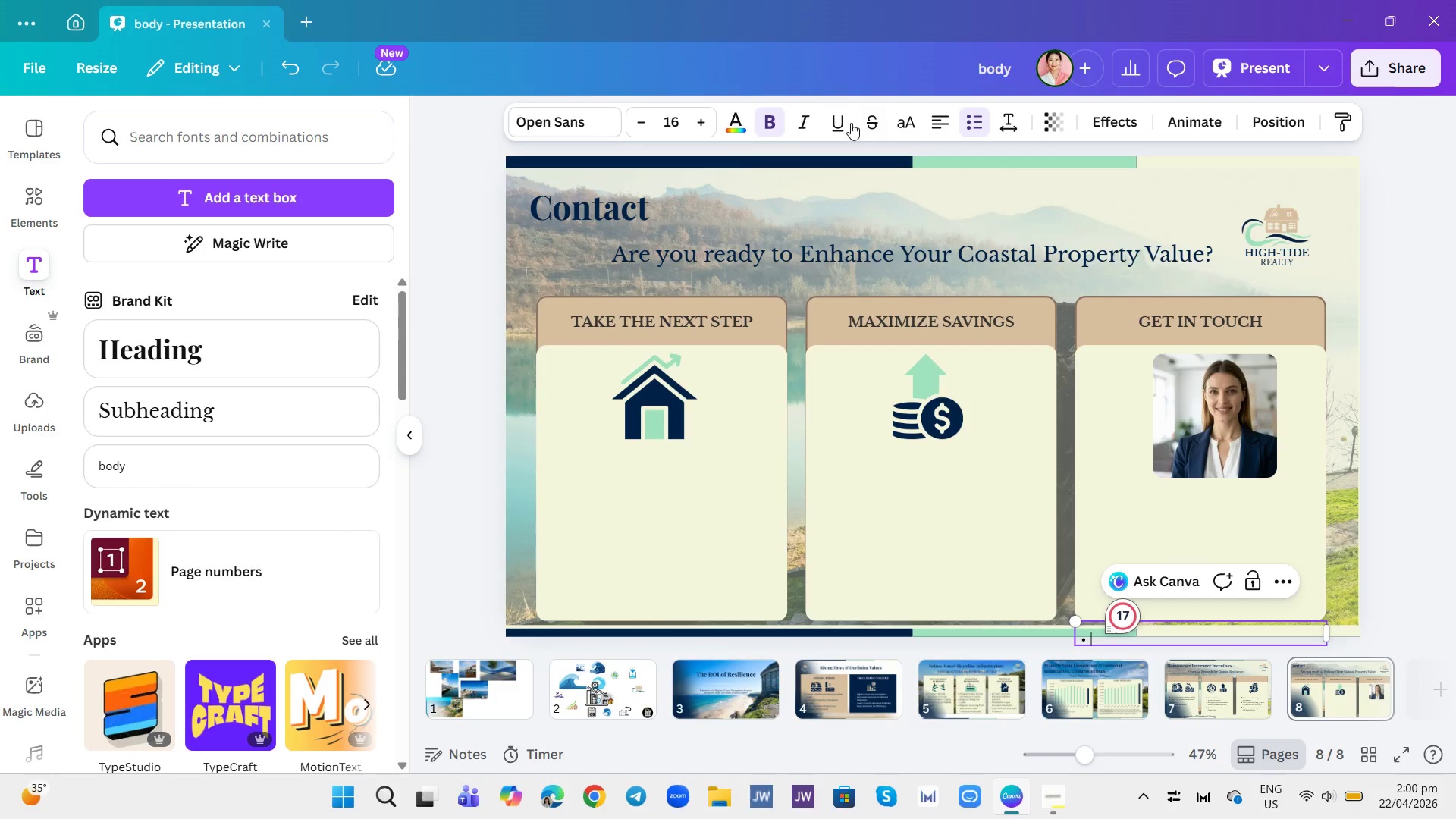 
left_click([767, 121])
 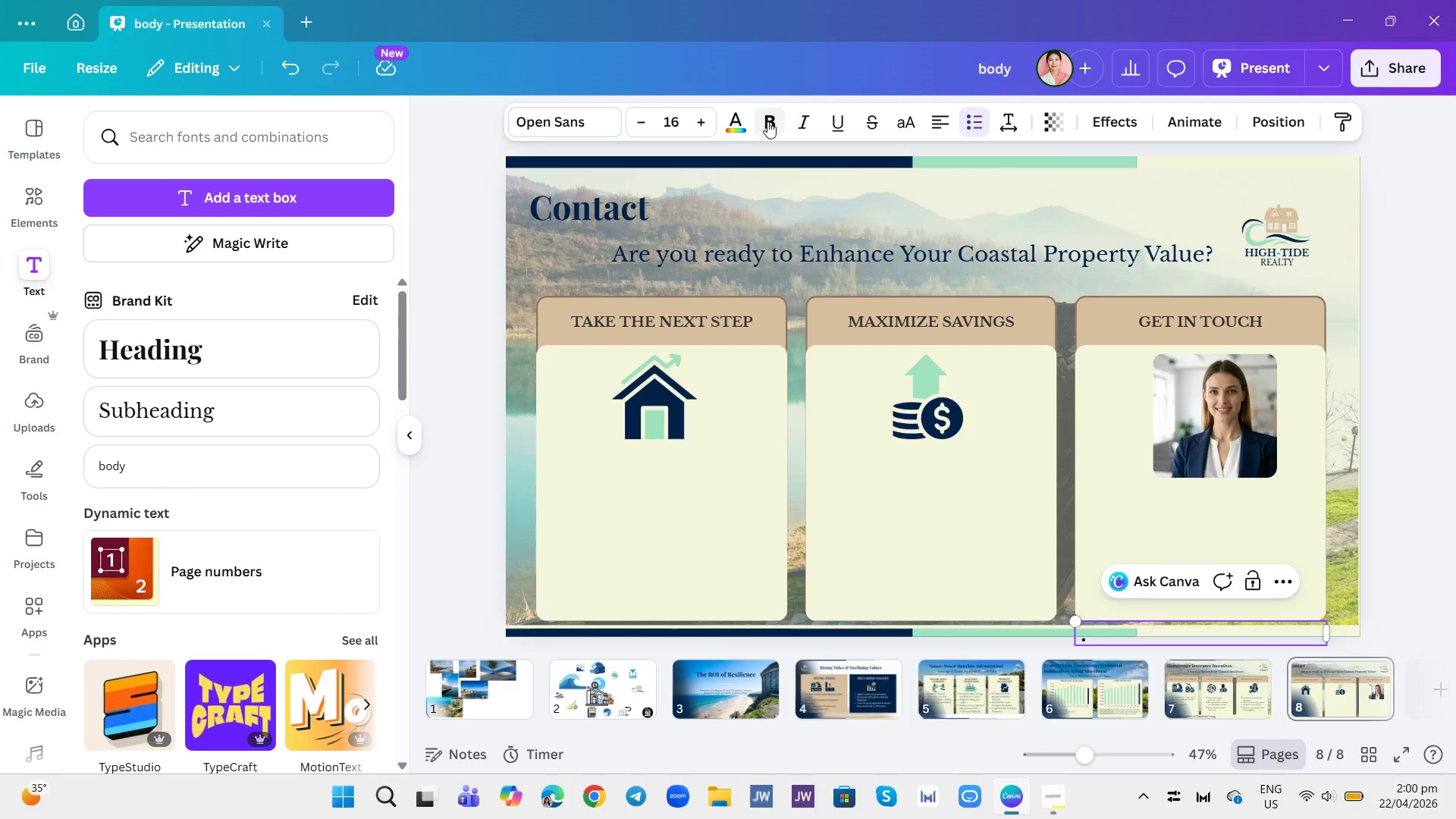 
type(info @hightiderealty)
 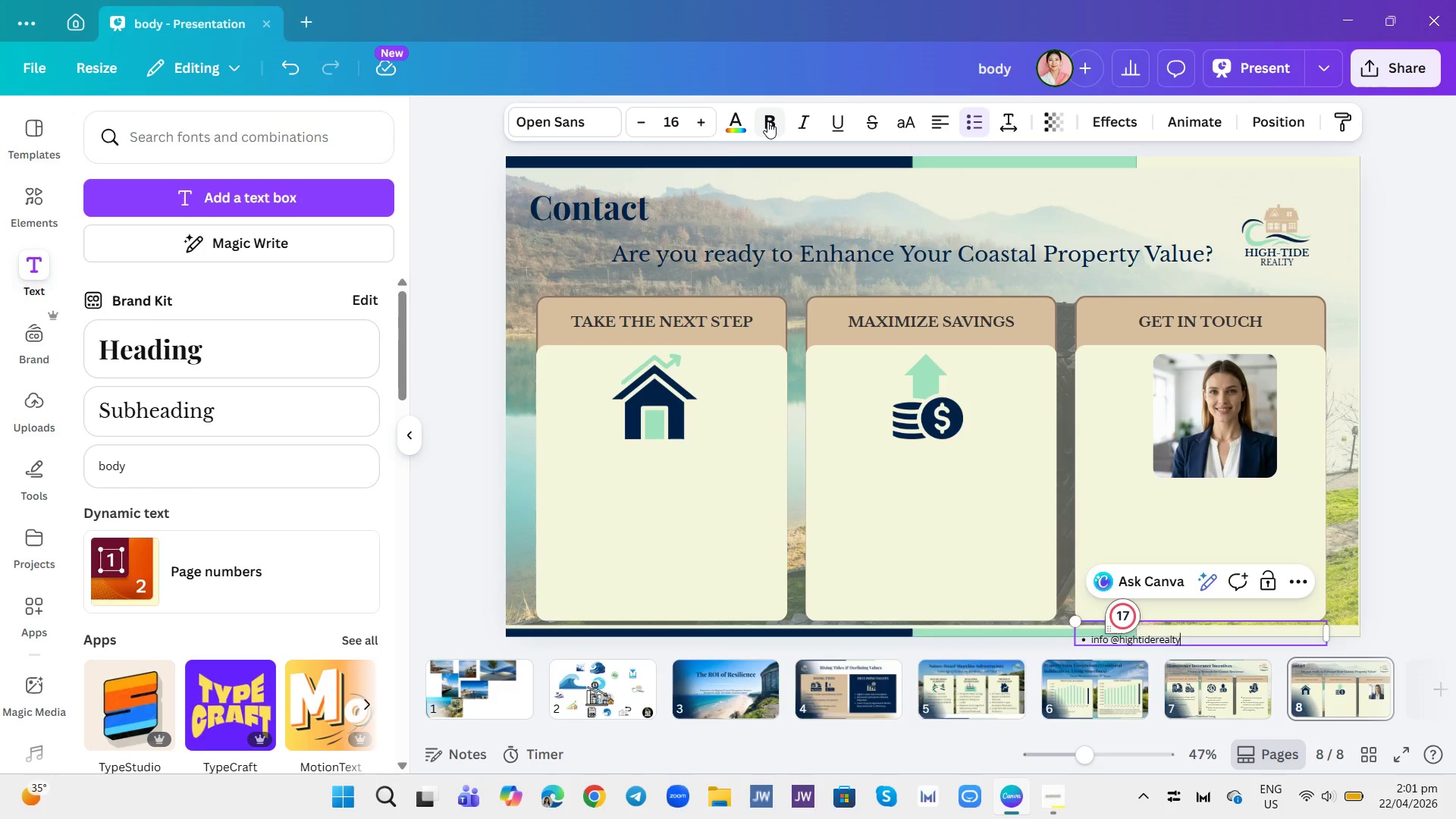 
type(.com)
 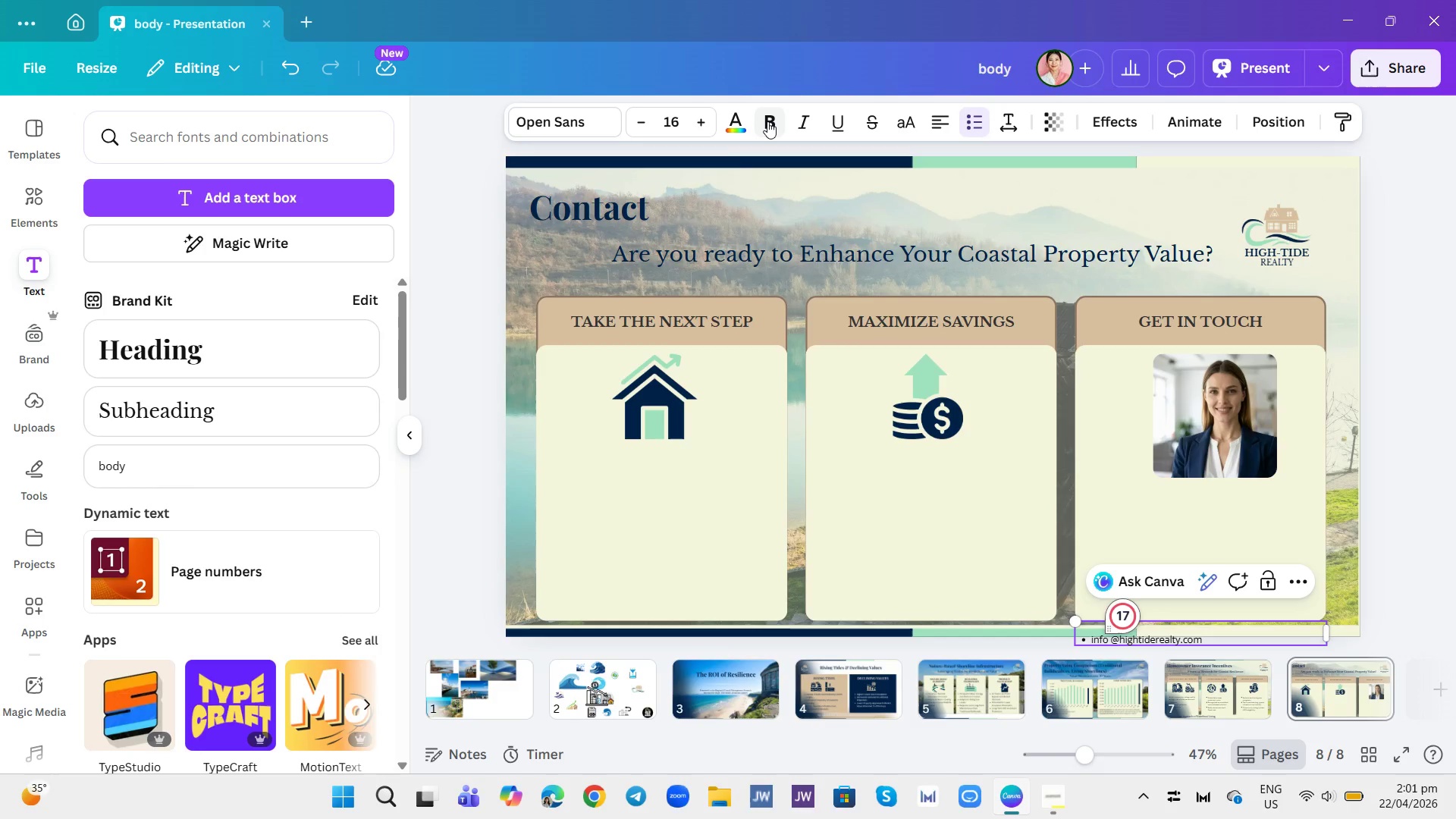 
key(Enter)
 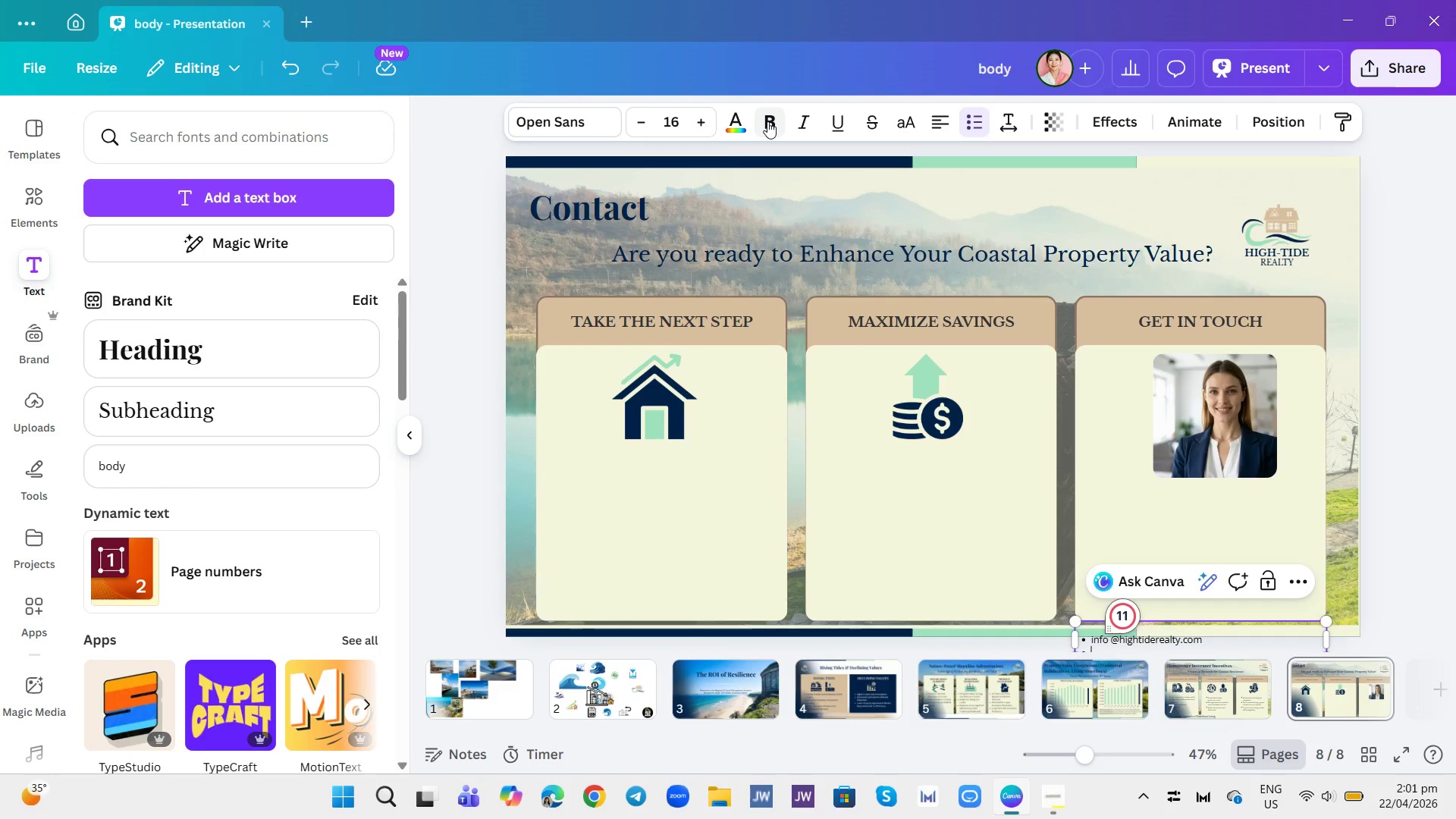 
type(=)
key(Backspace)
type(+1 555-123-4567)
 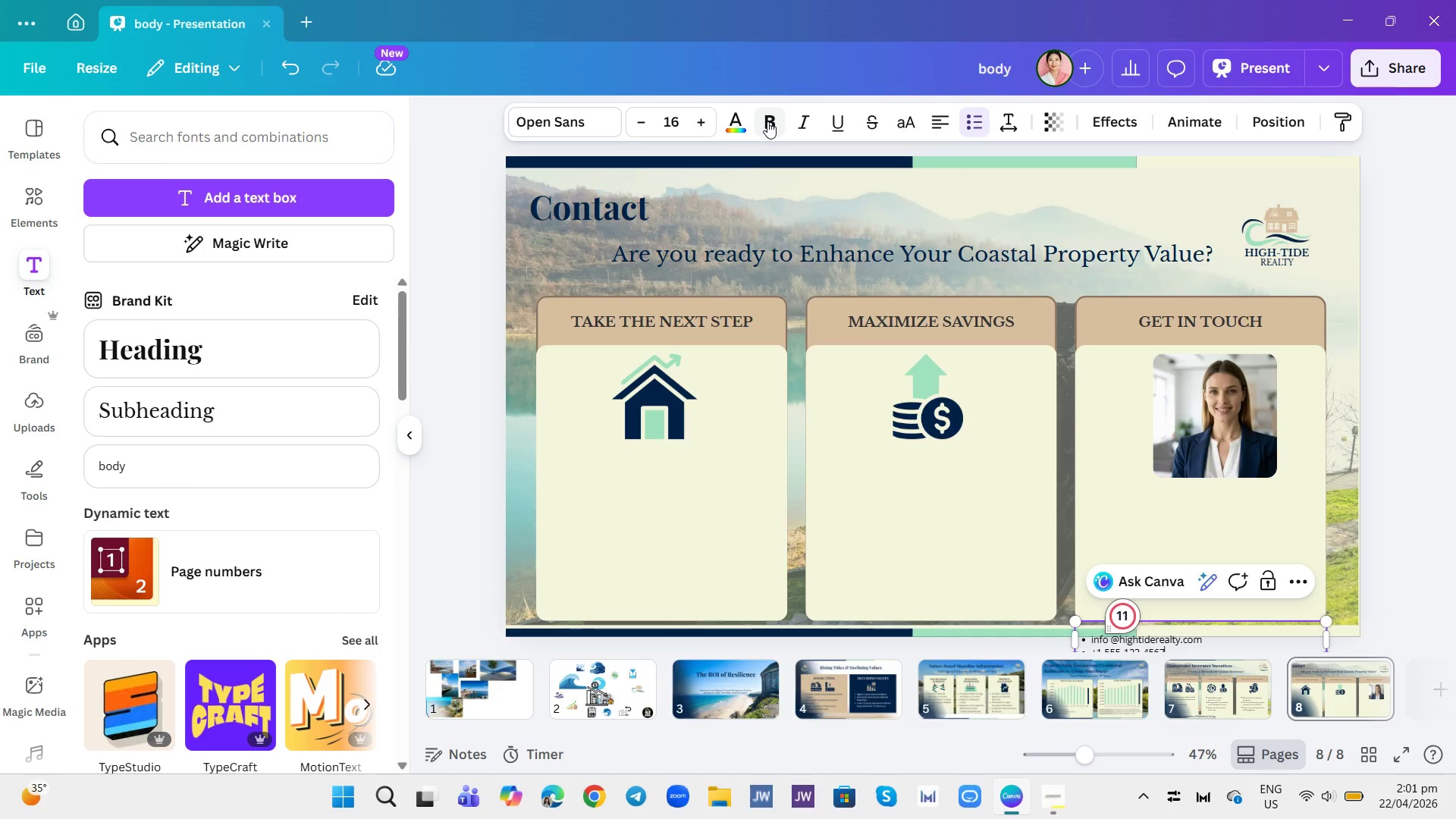 
key(Enter)
 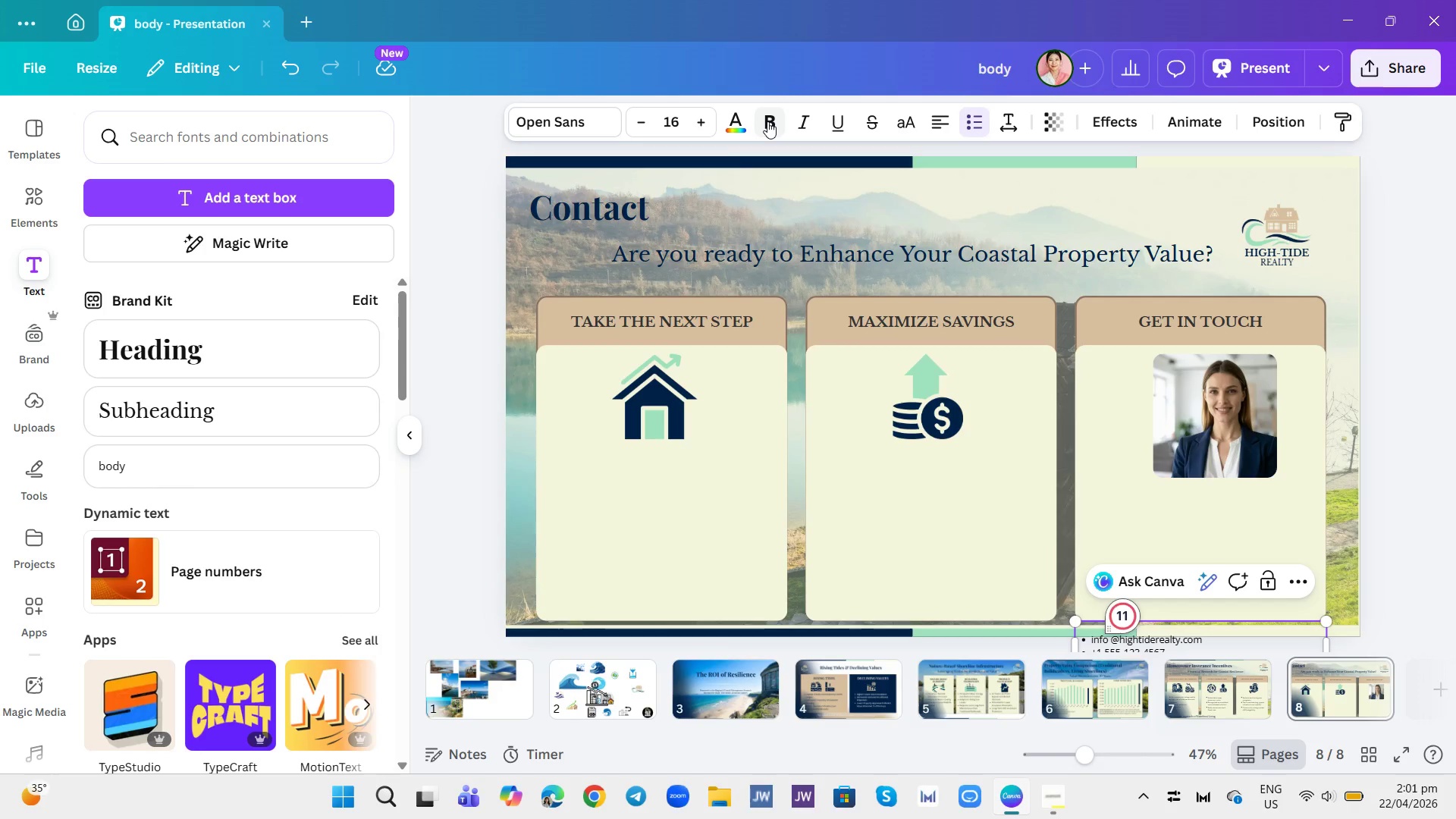 
type(www.hughtiderealty.com)
 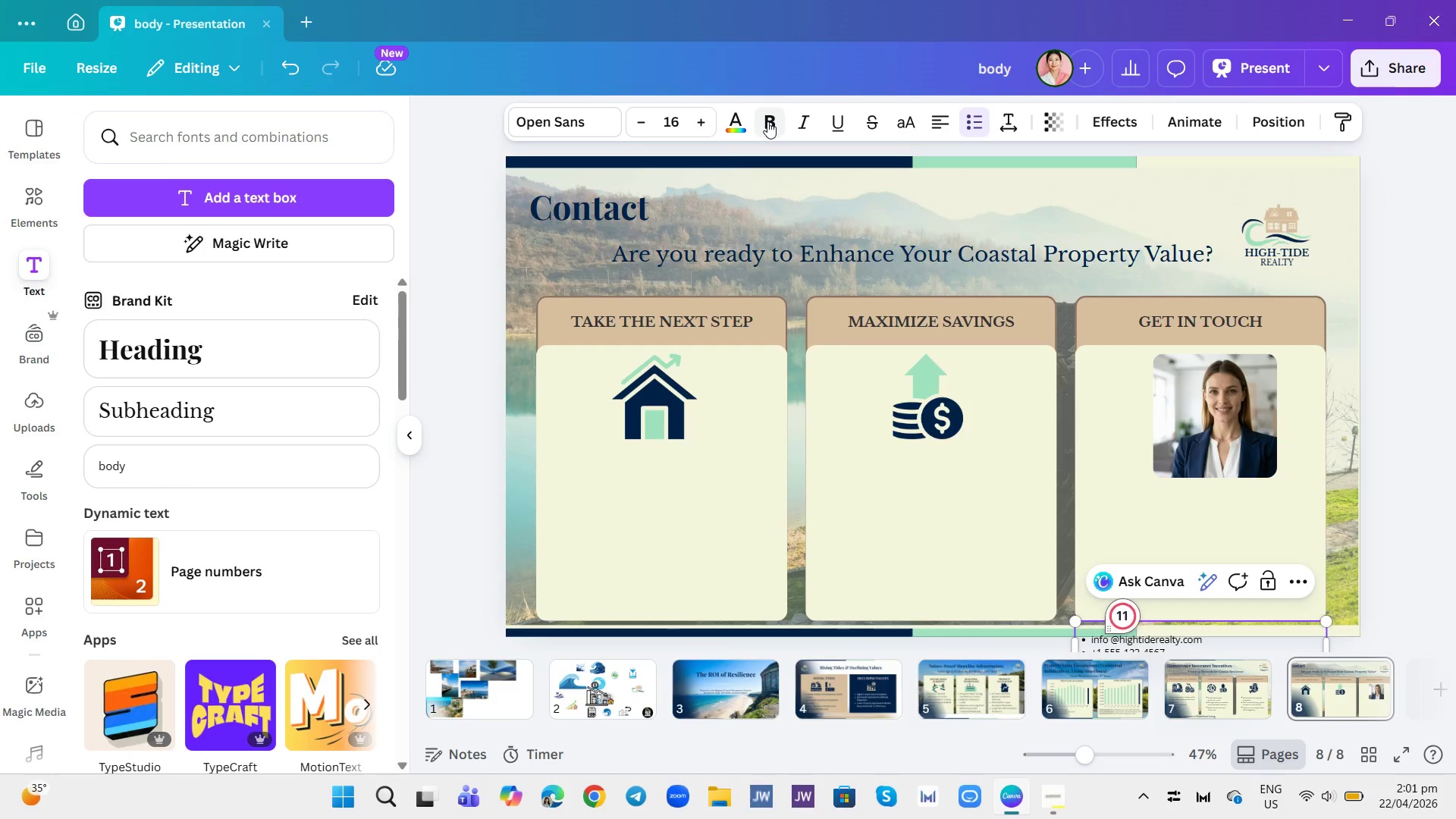 
key(Enter)
 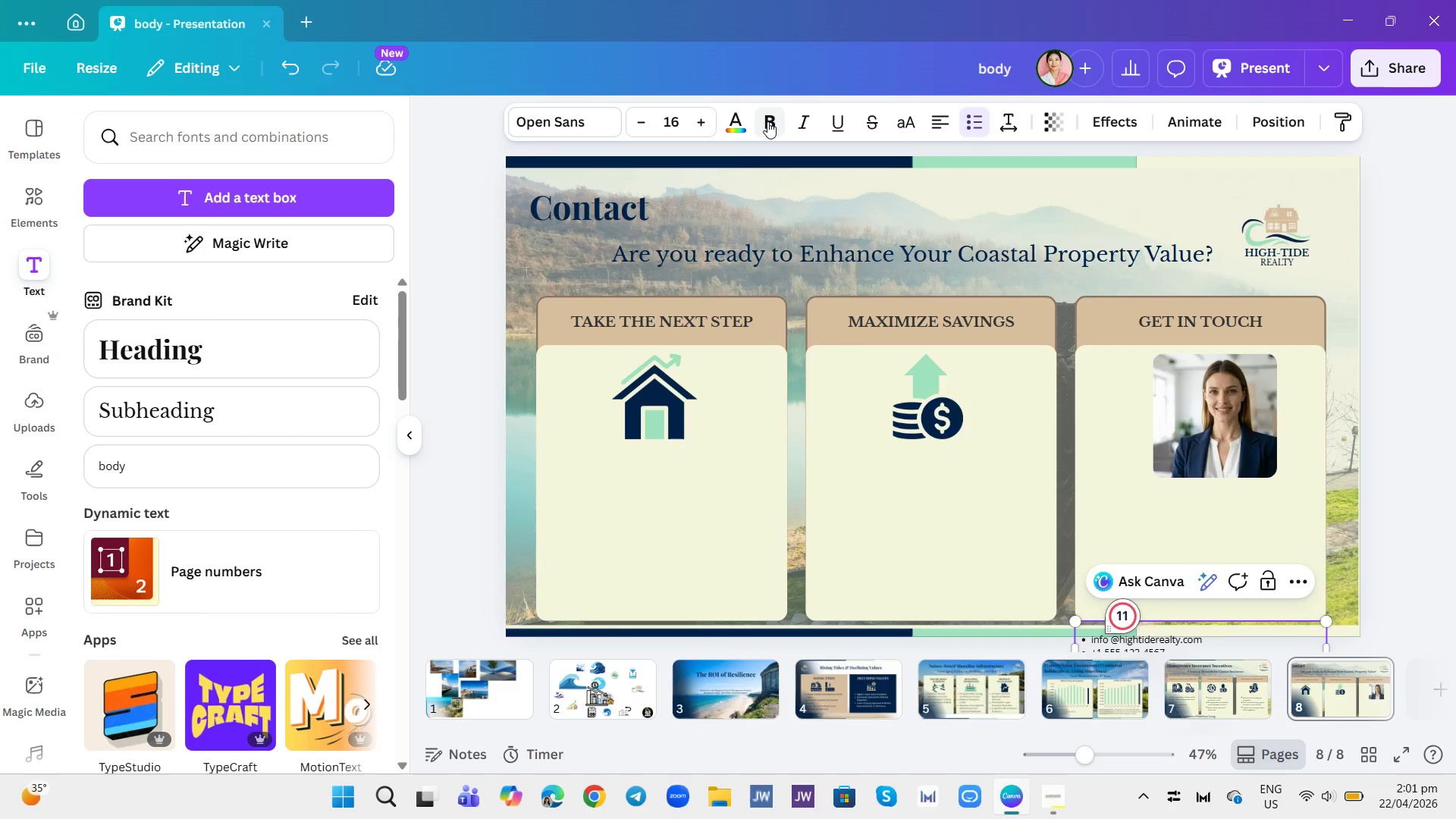 
type(@HighTideRealty)
 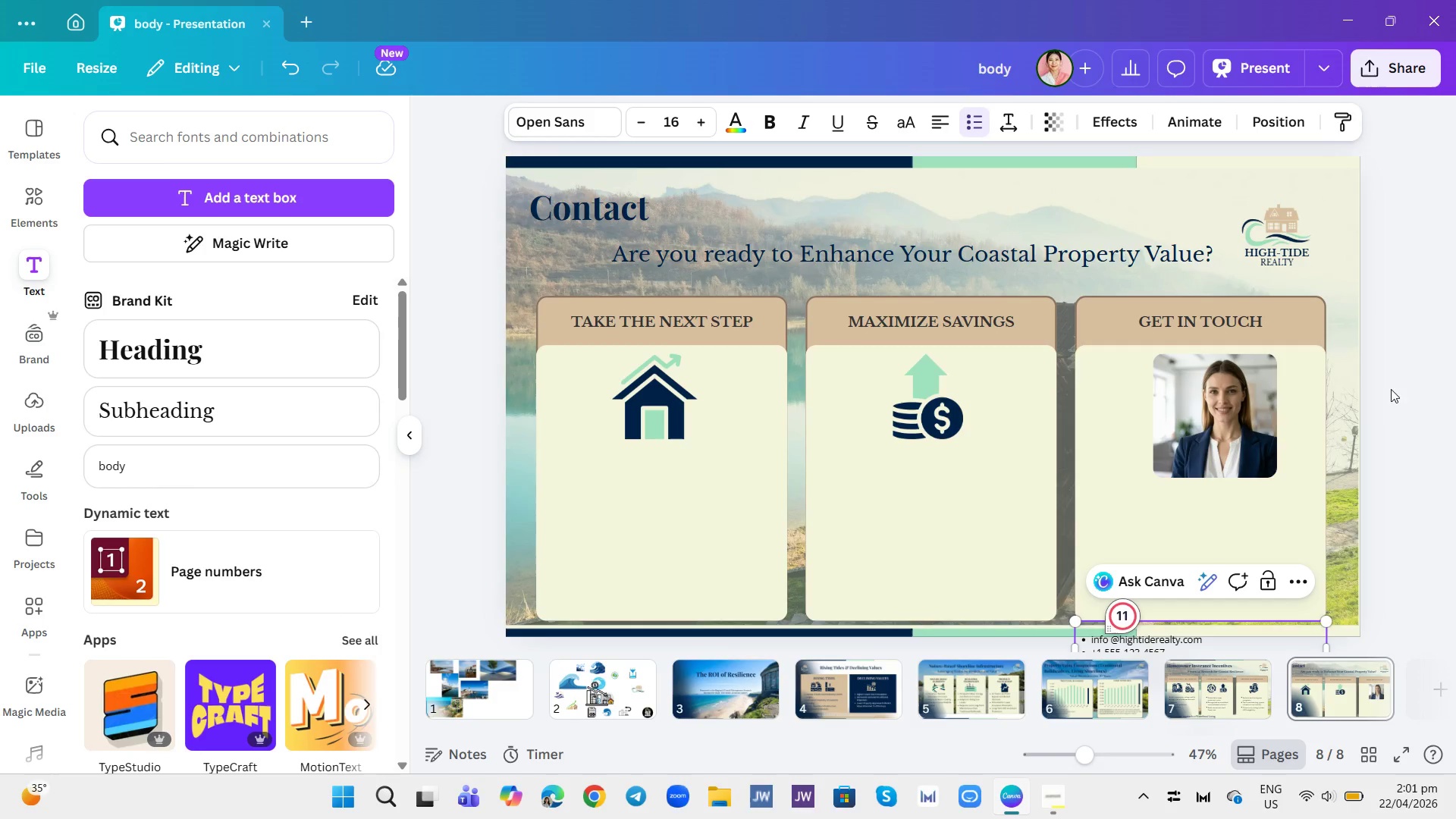 
left_click([1244, 637])
 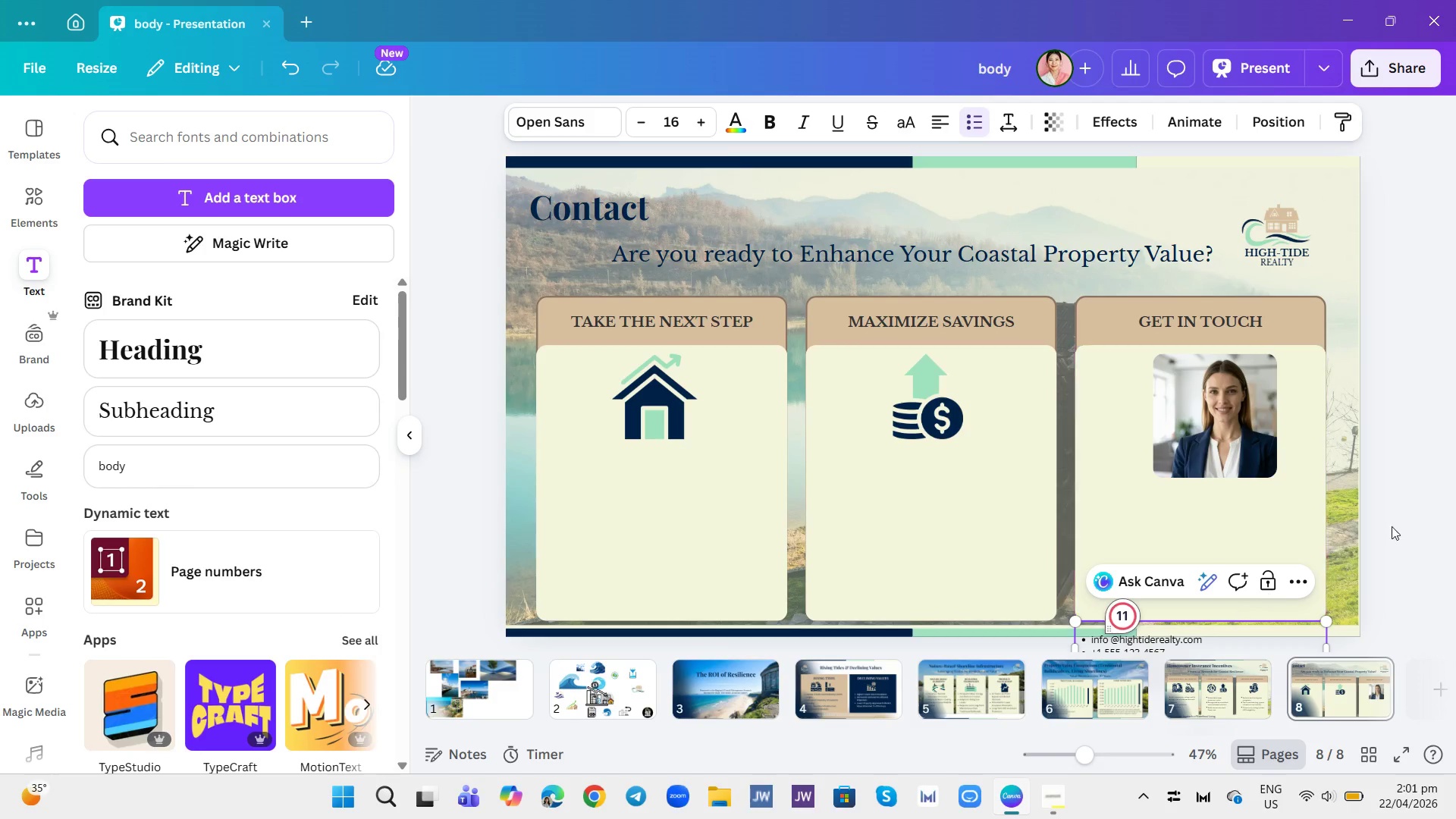 
left_click([1412, 524])
 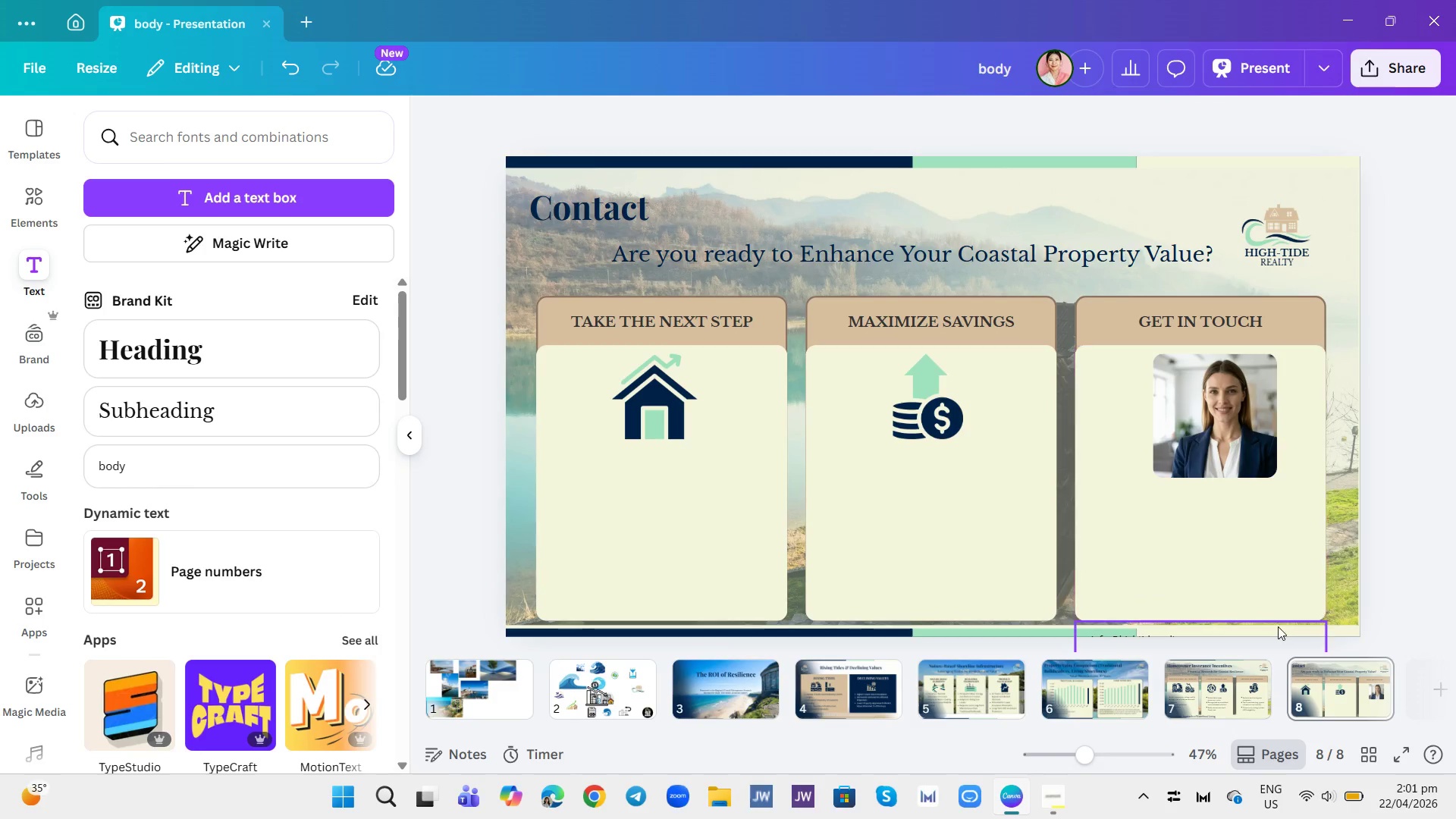 
left_click([1275, 629])
 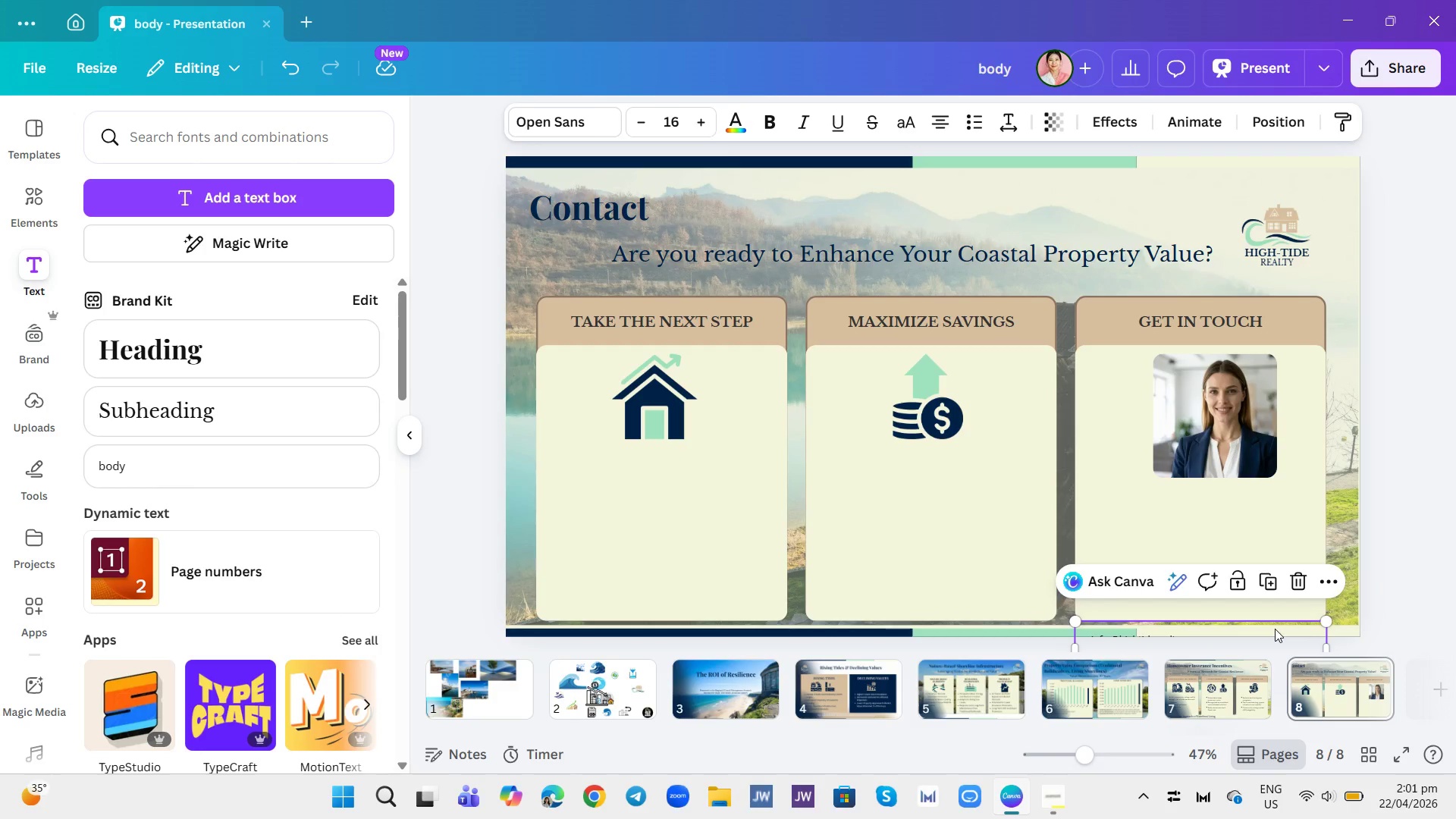 
left_click_drag(start_coordinate=[1275, 629], to_coordinate=[1277, 518])
 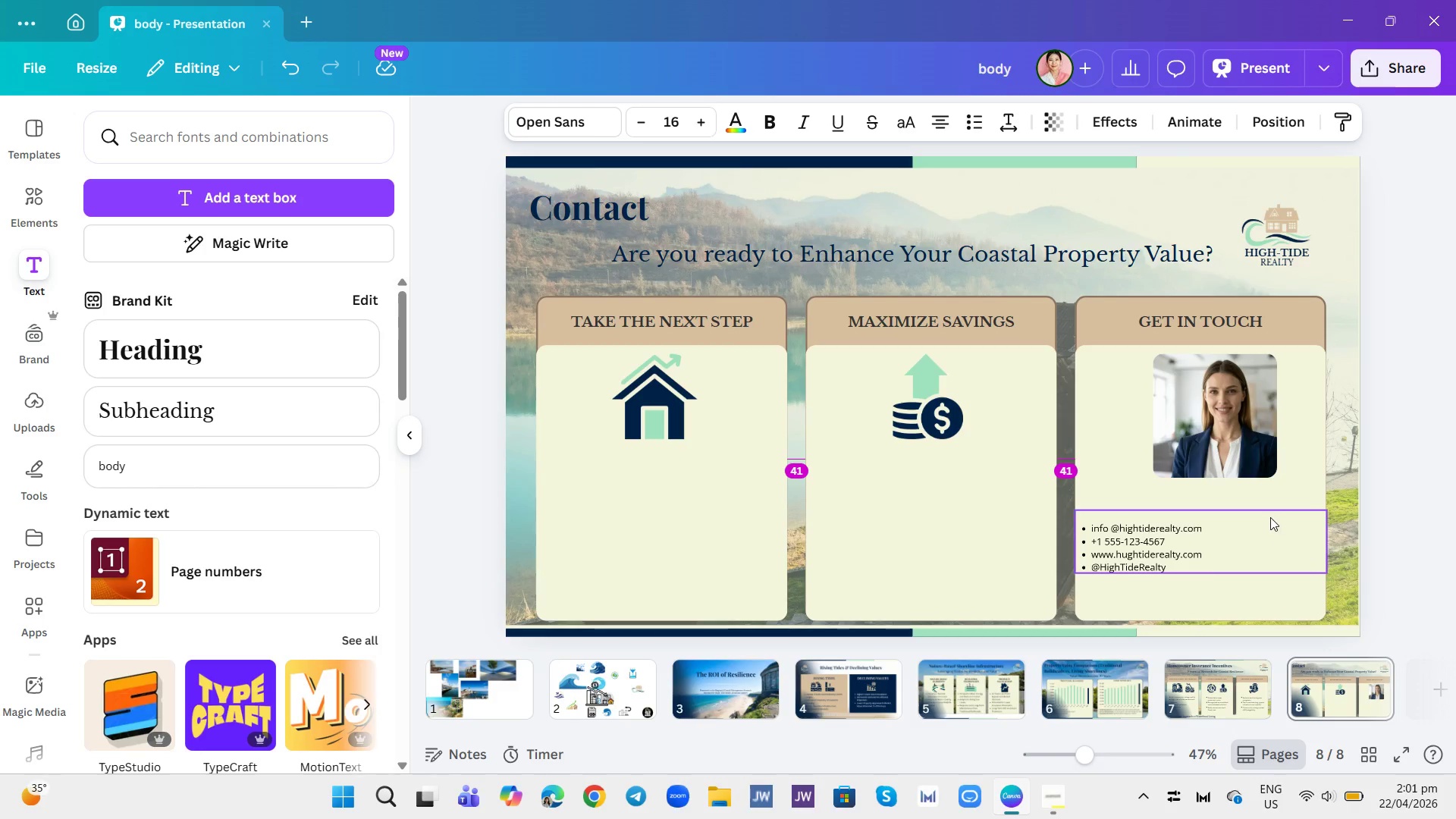 
key(Control+A)
 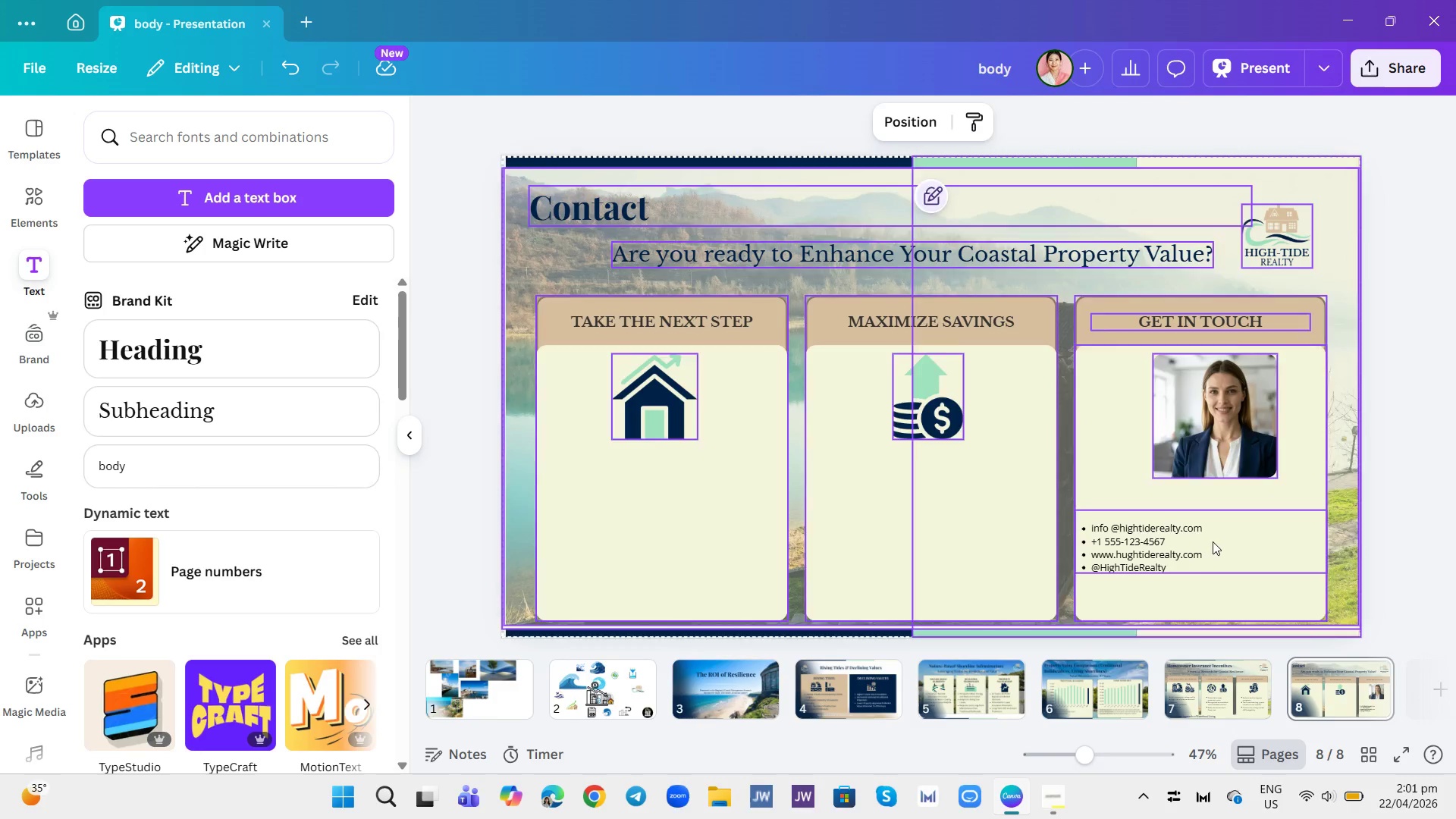 
double_click([1213, 541])
 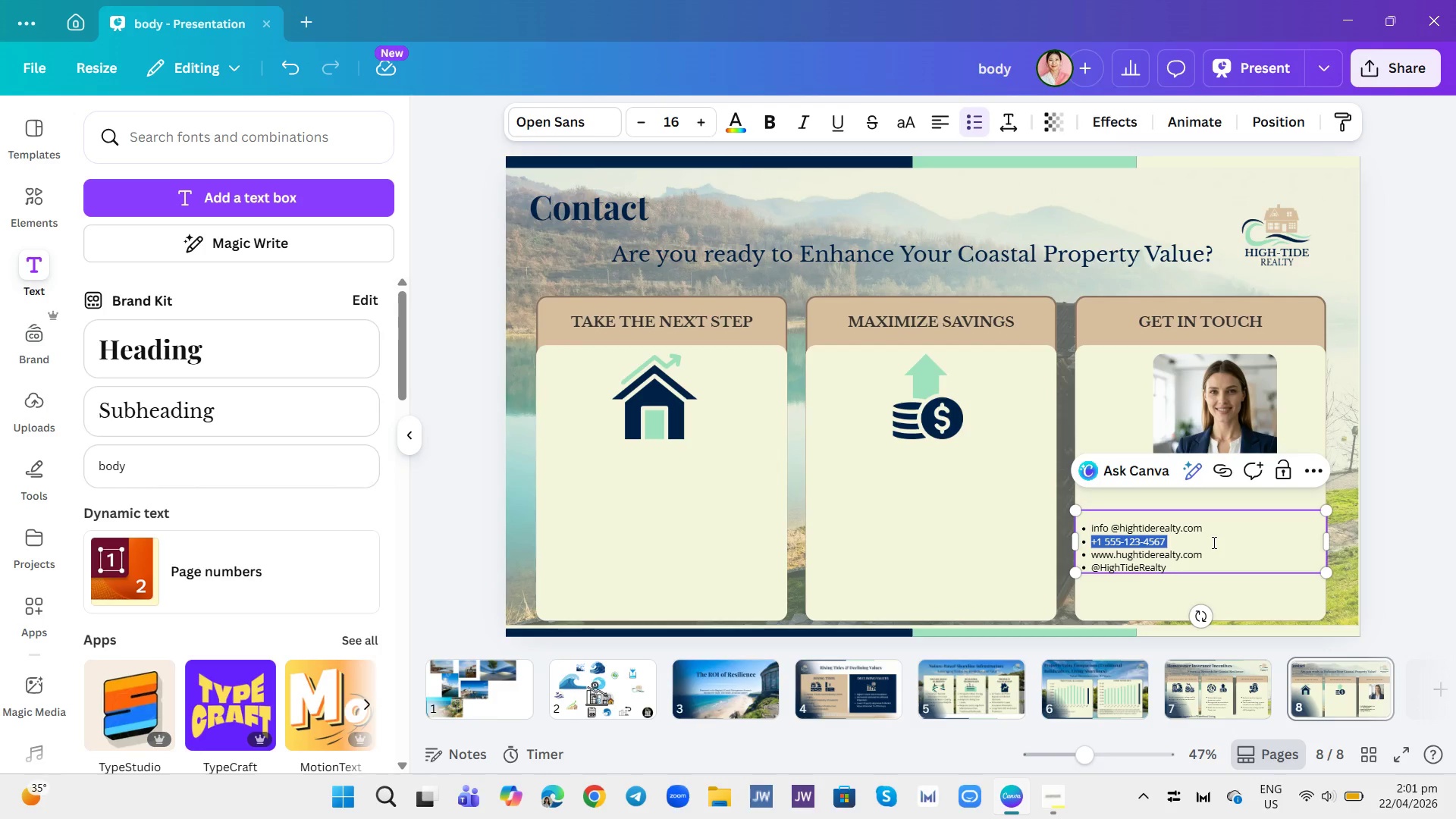 
key(Control+A)
 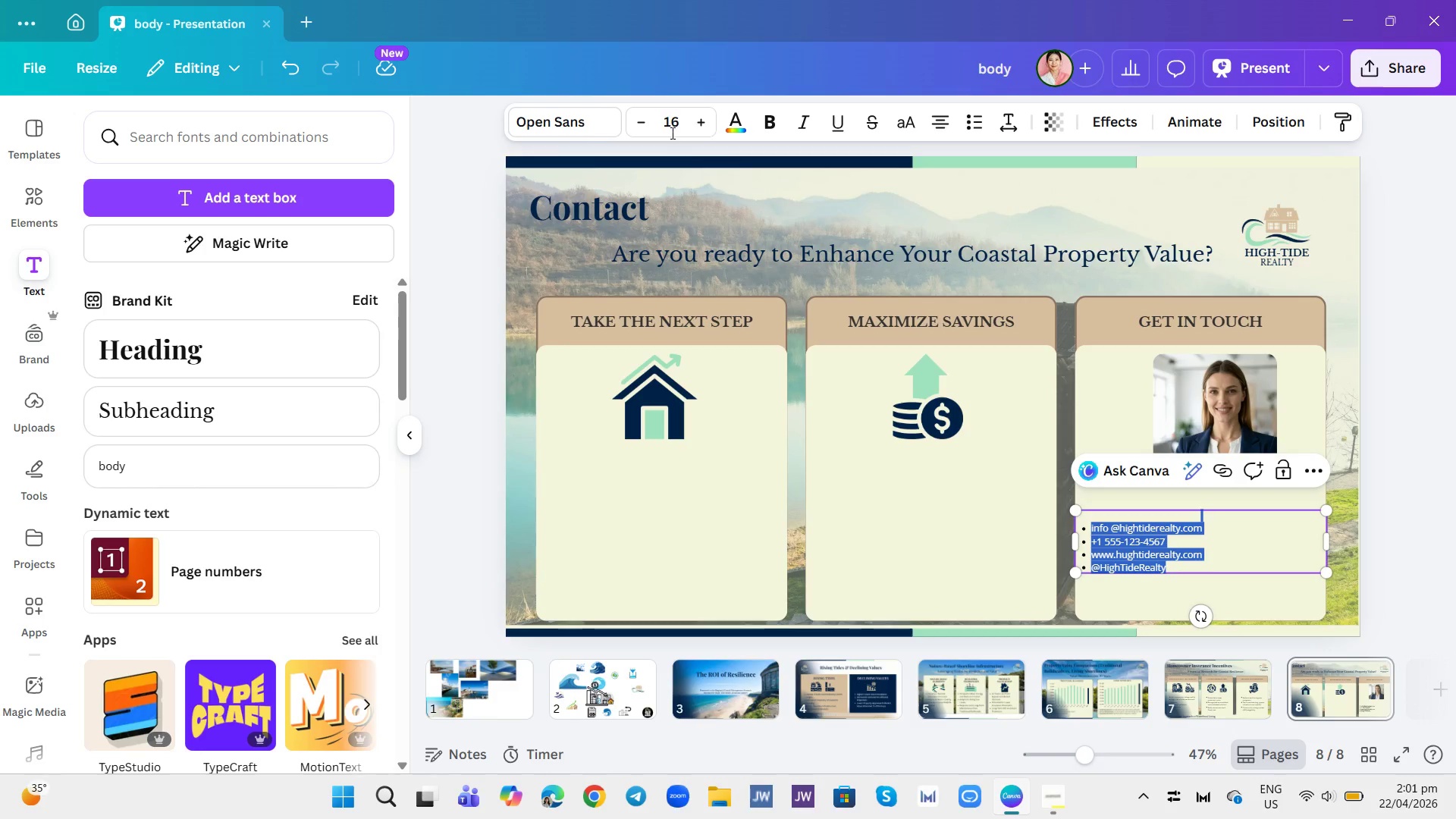 
left_click([669, 118])
 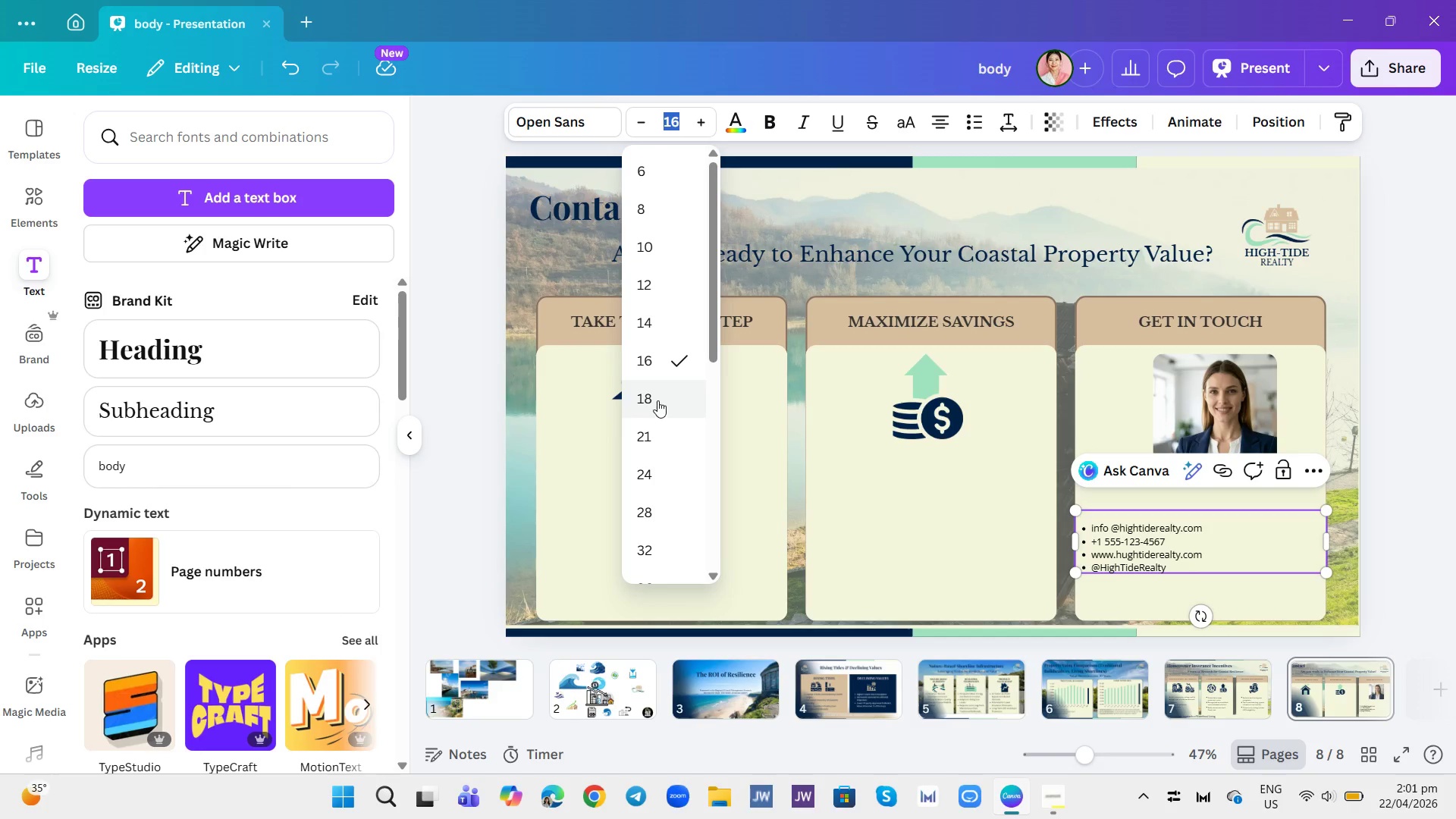 
left_click([657, 400])
 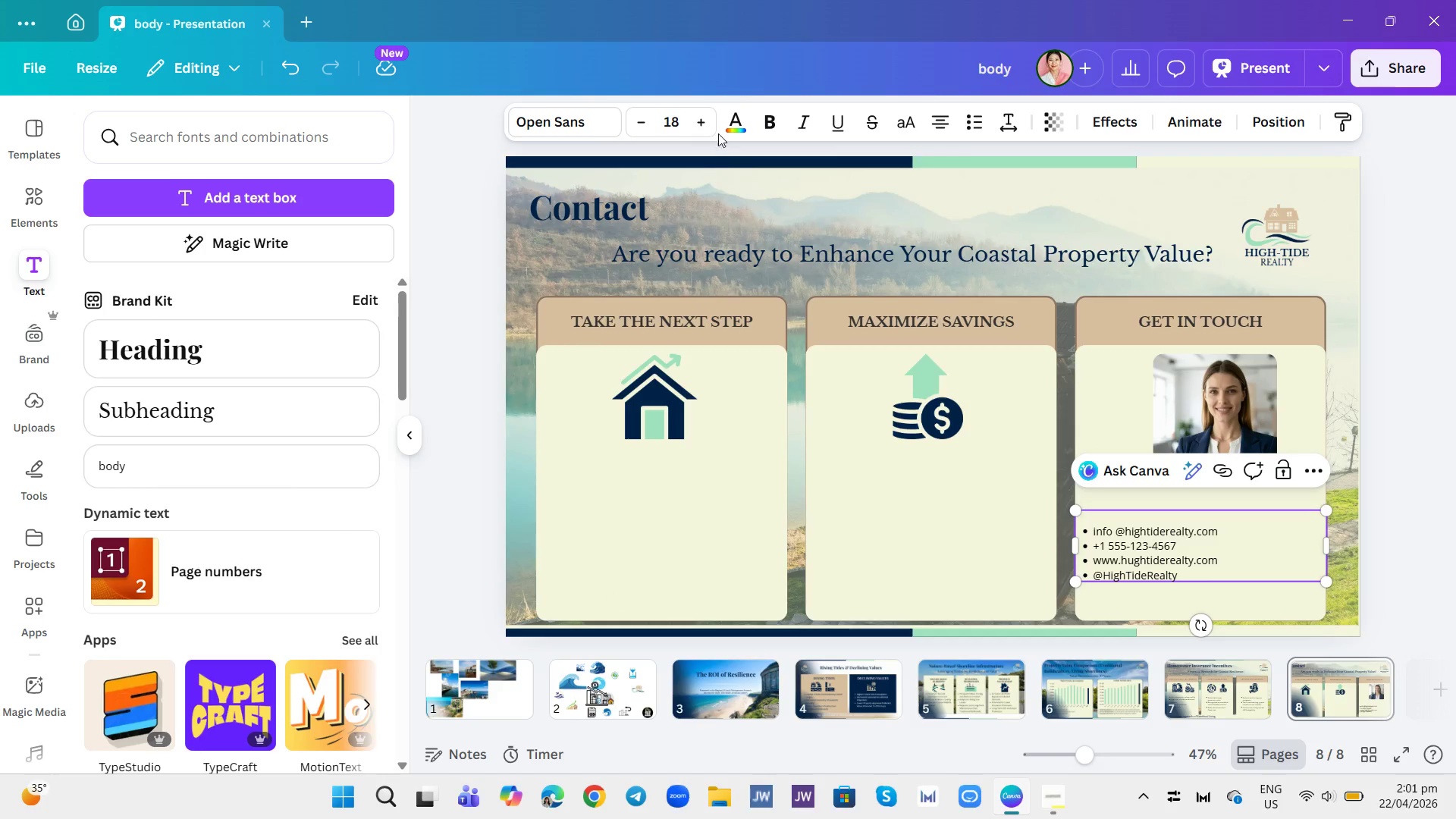 
left_click([678, 115])
 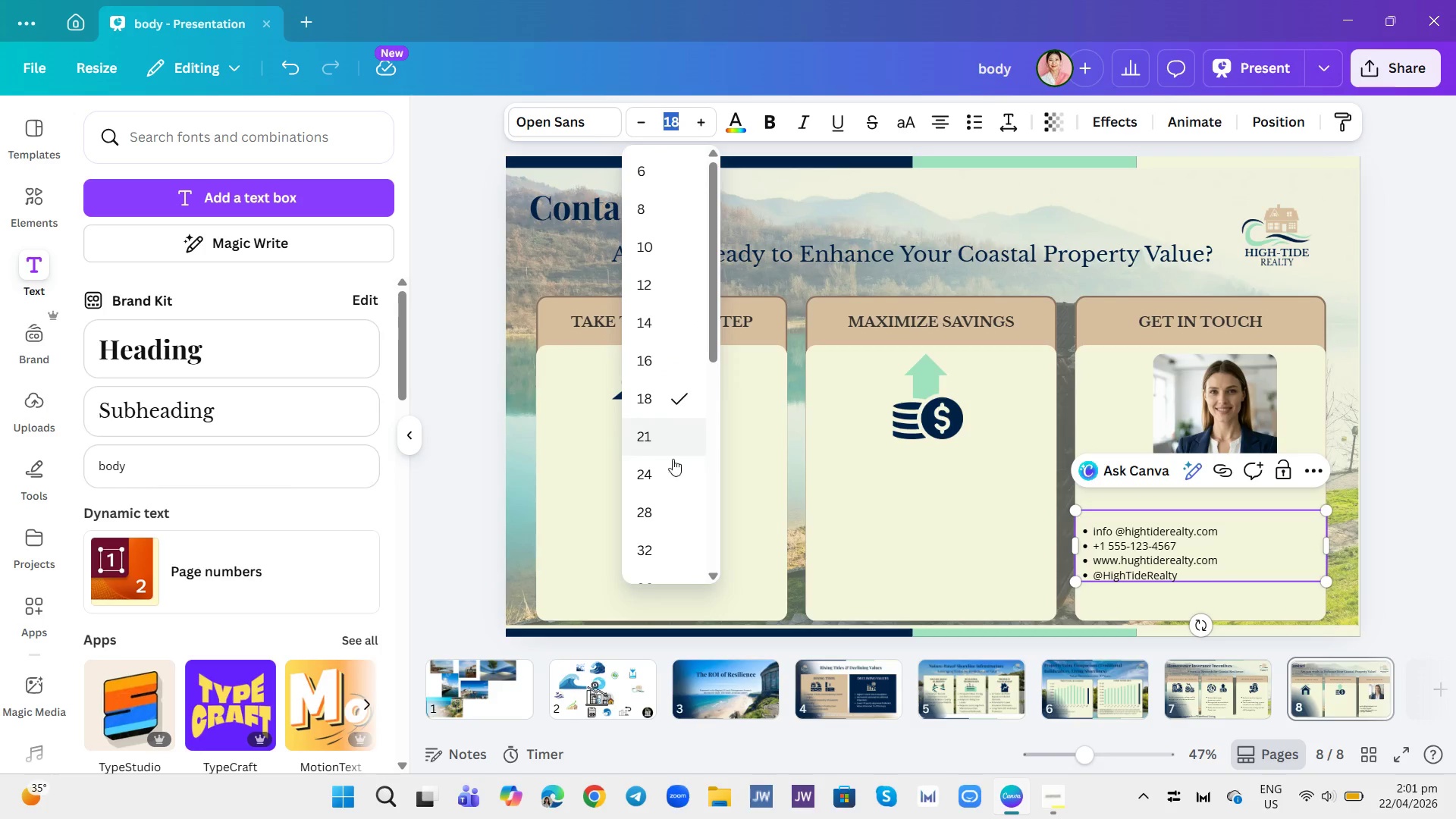 
left_click([652, 475])
 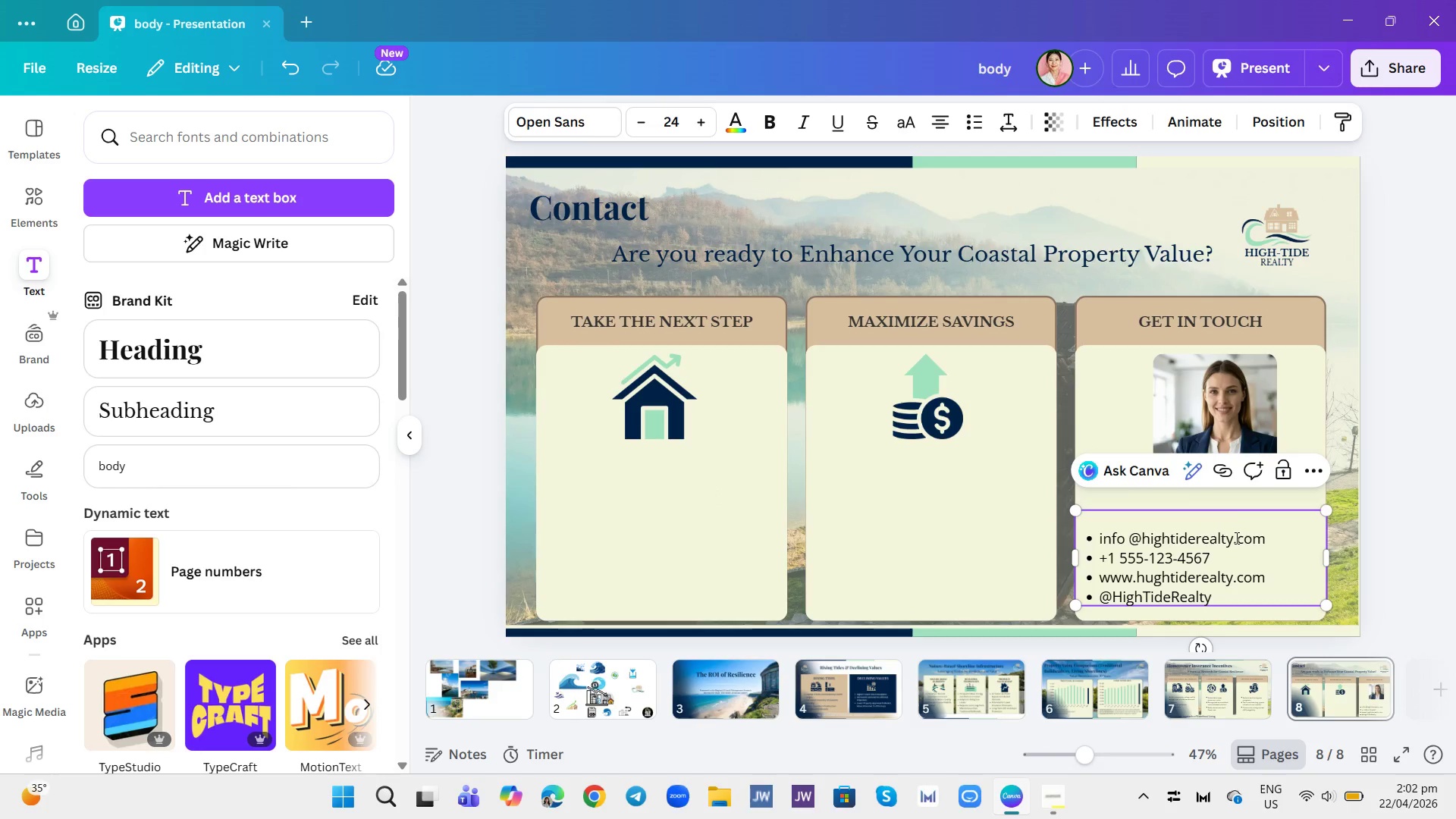 
left_click([1263, 564])
 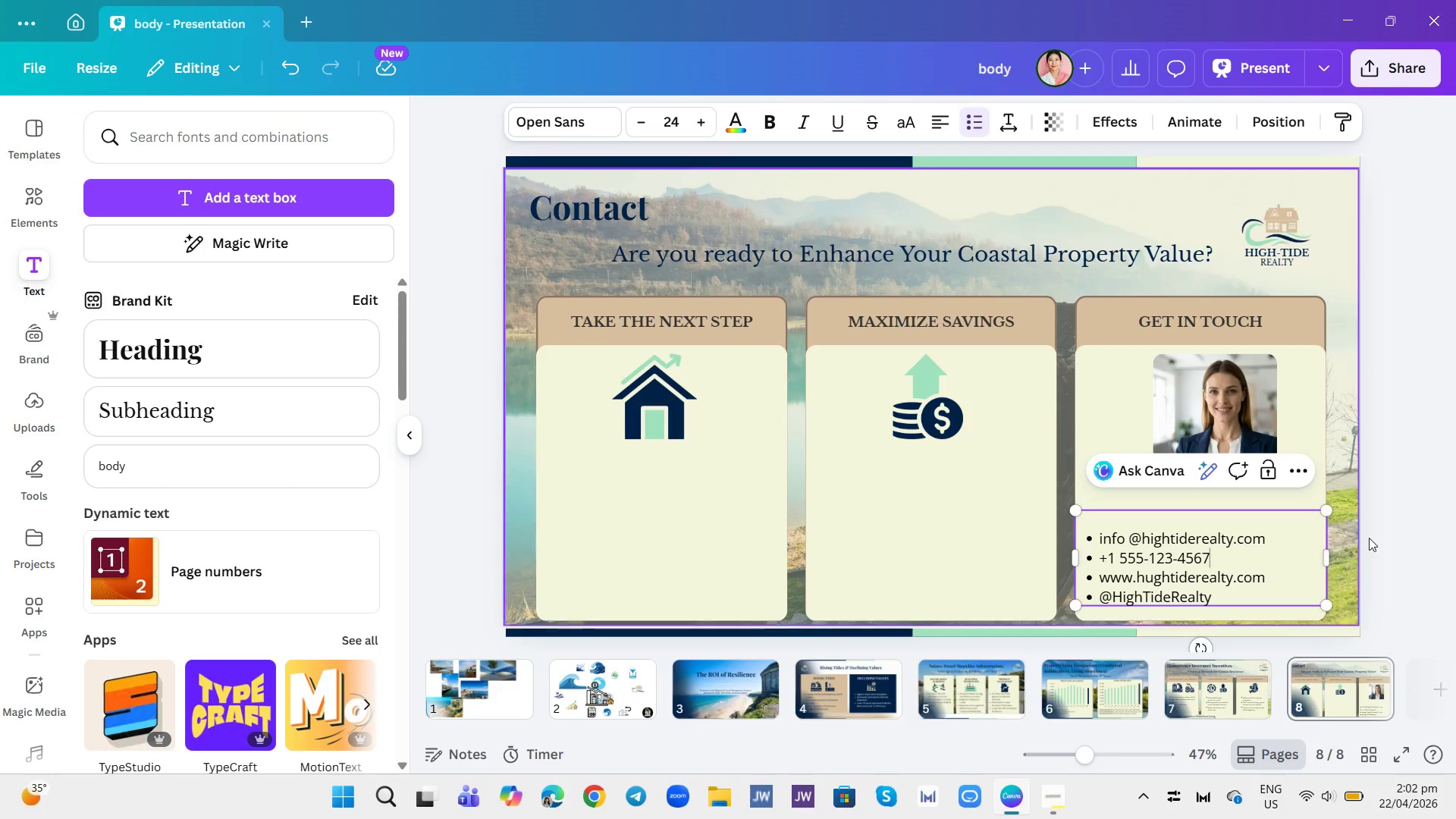 
left_click([1386, 535])
 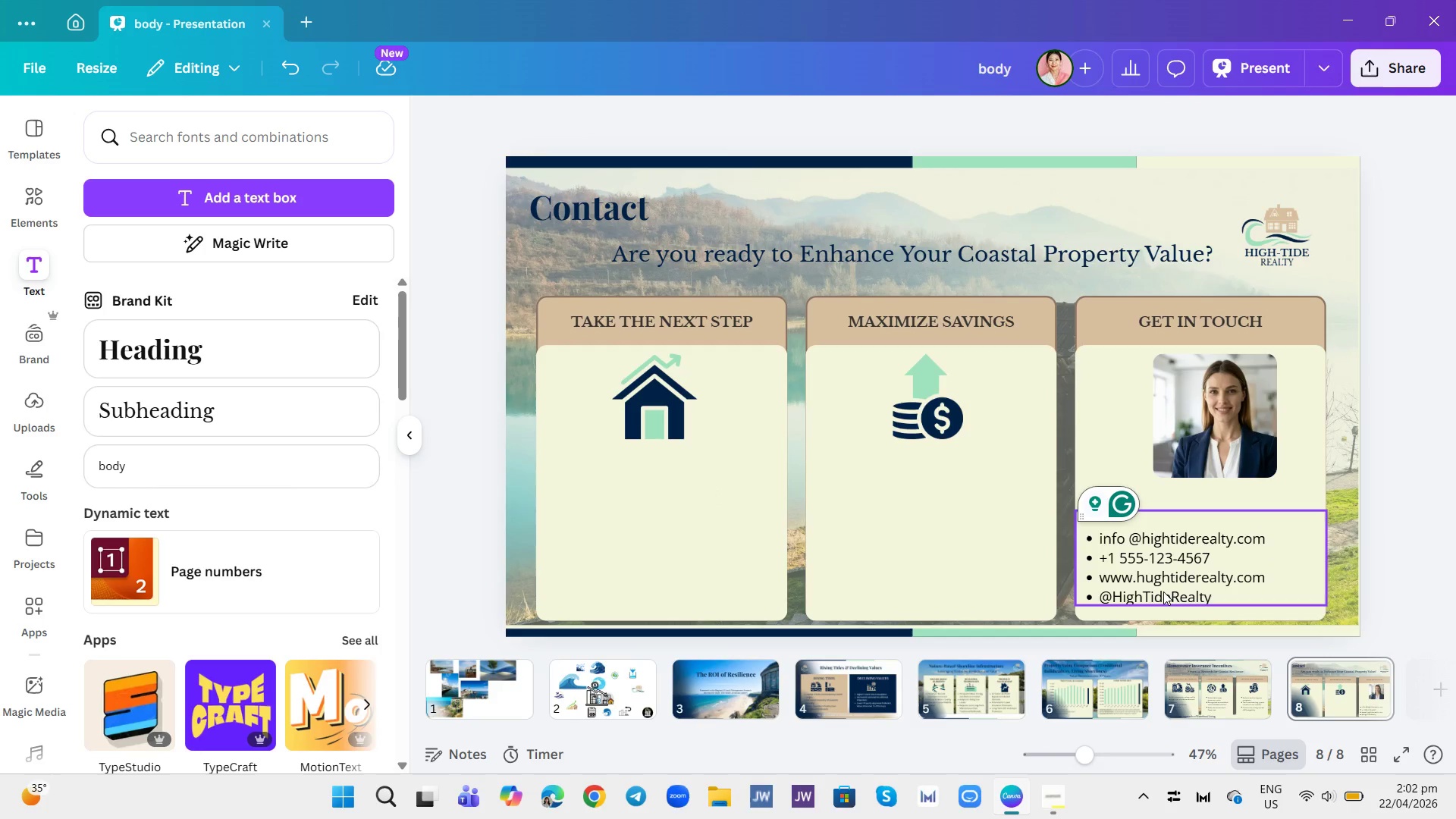 
left_click_drag(start_coordinate=[1163, 592], to_coordinate=[1185, 584])
 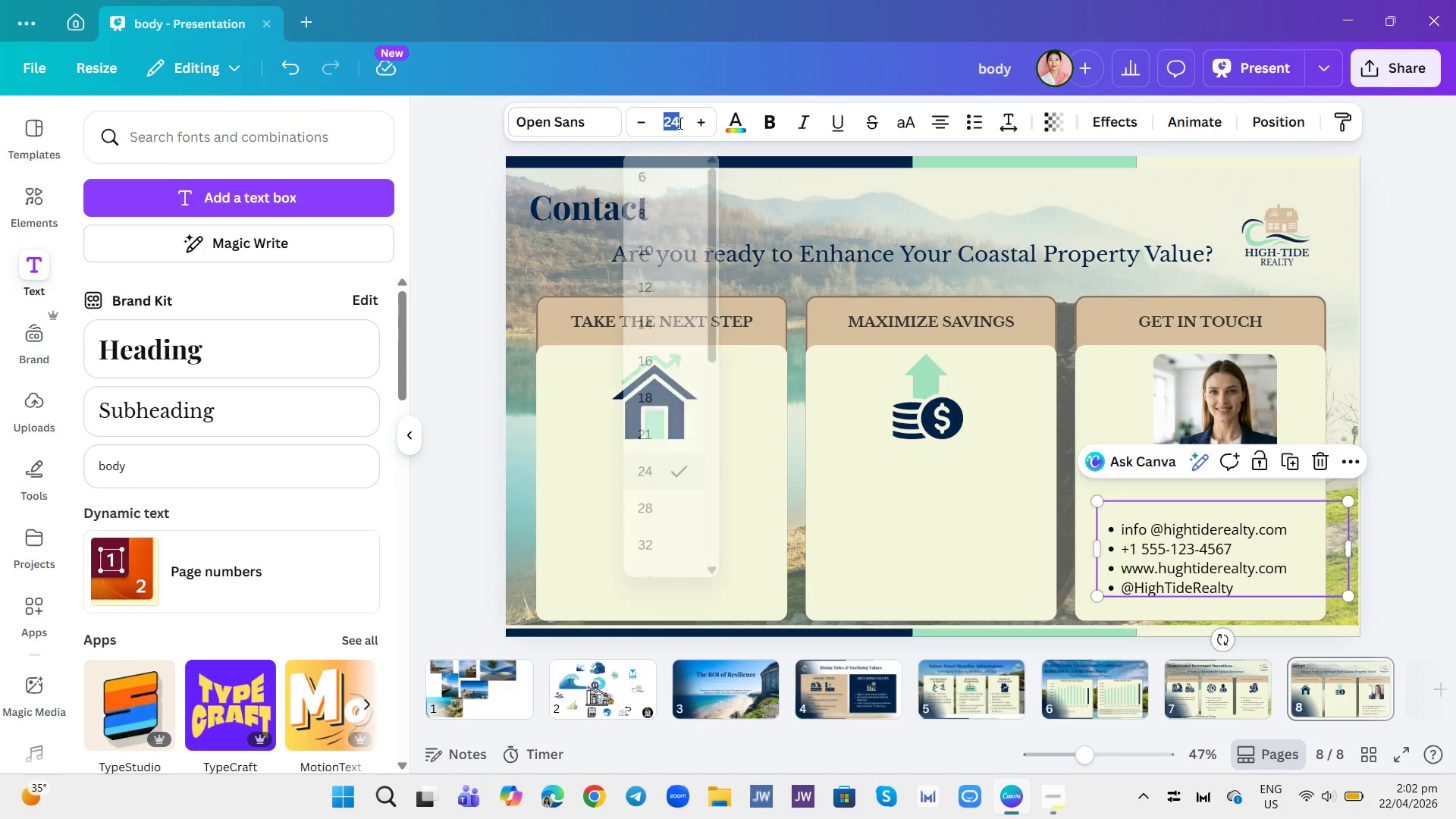 
left_click([645, 510])
 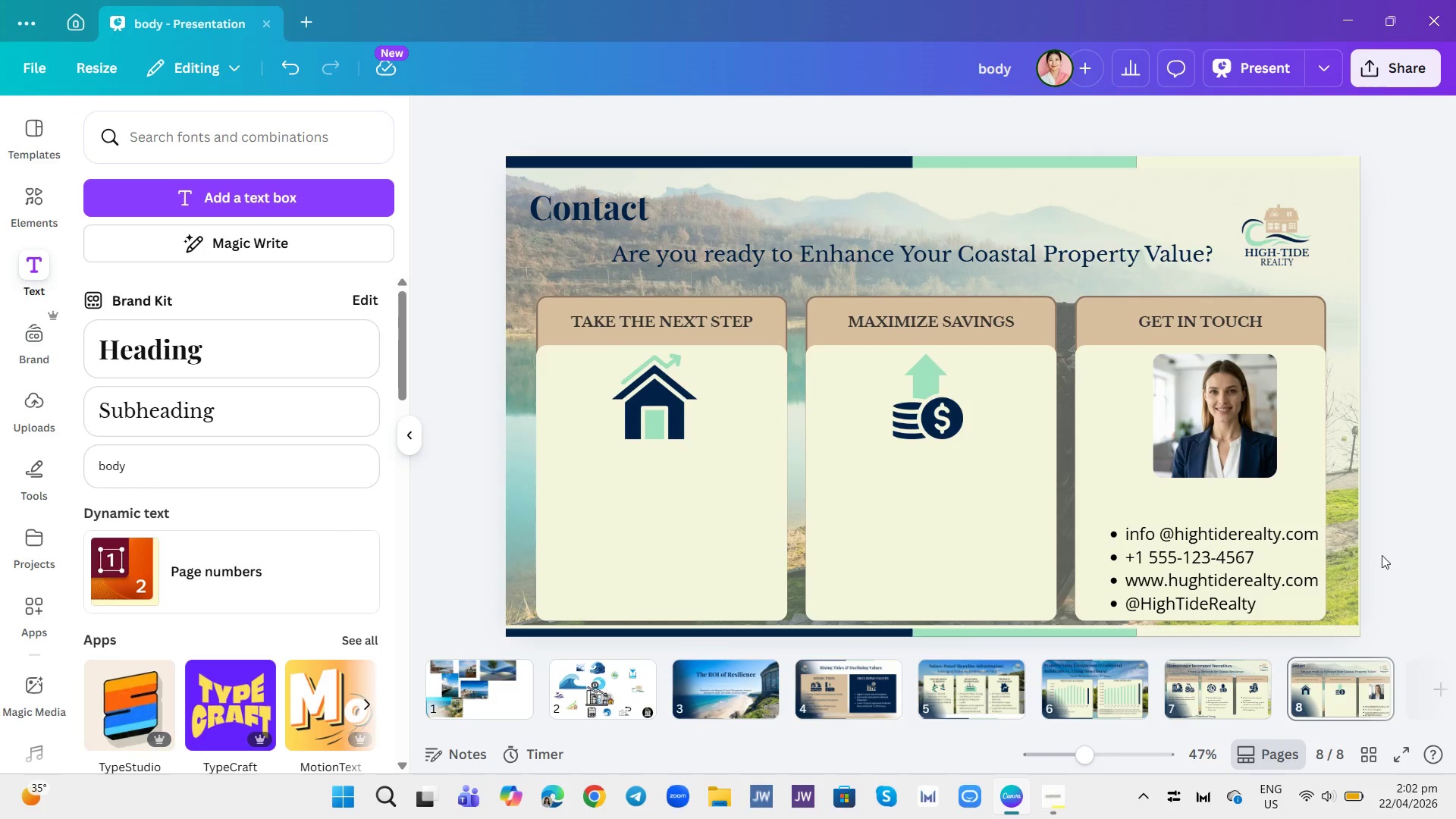 
left_click_drag(start_coordinate=[1241, 573], to_coordinate=[1226, 544])
 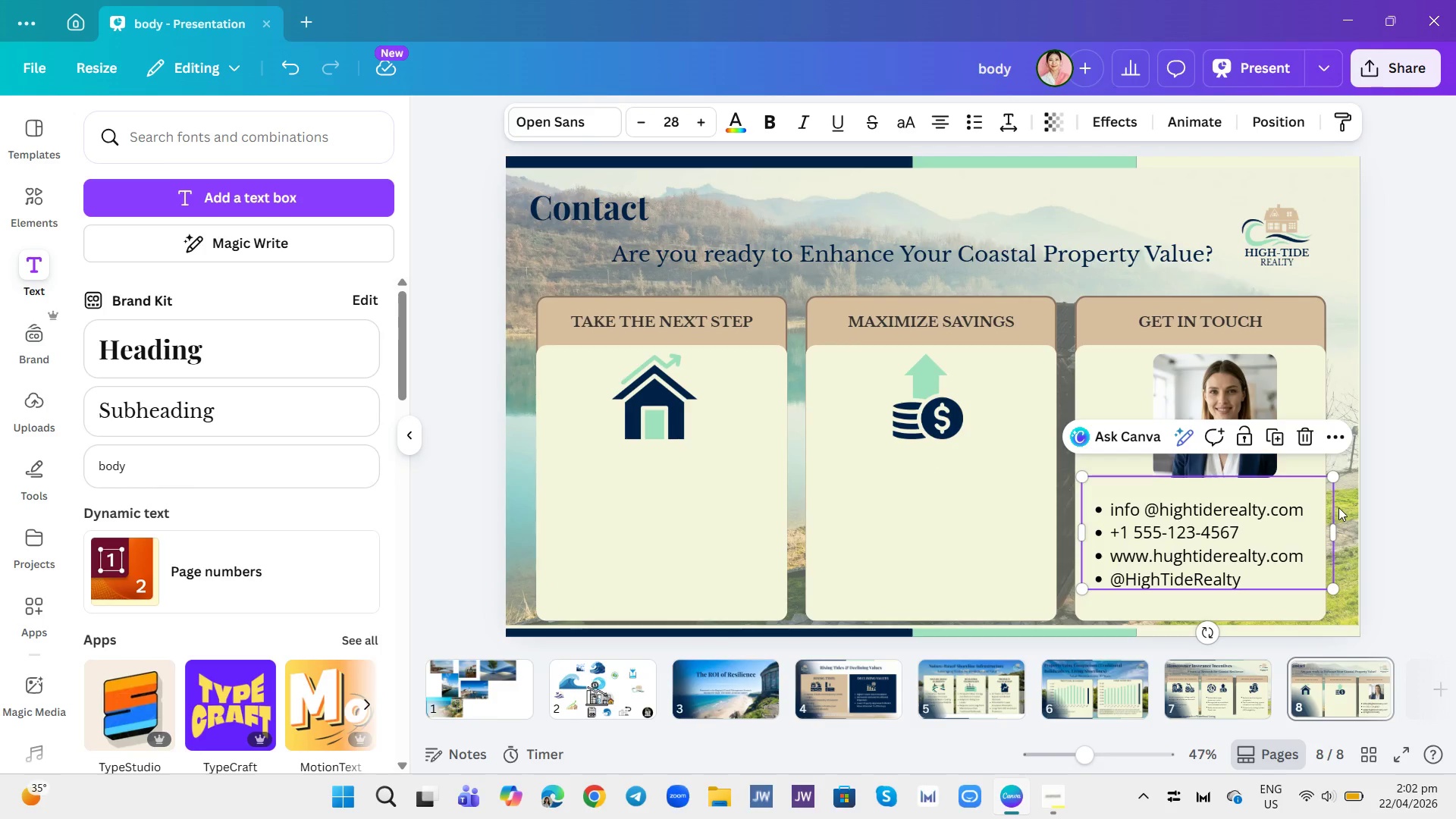 
left_click([1395, 505])
 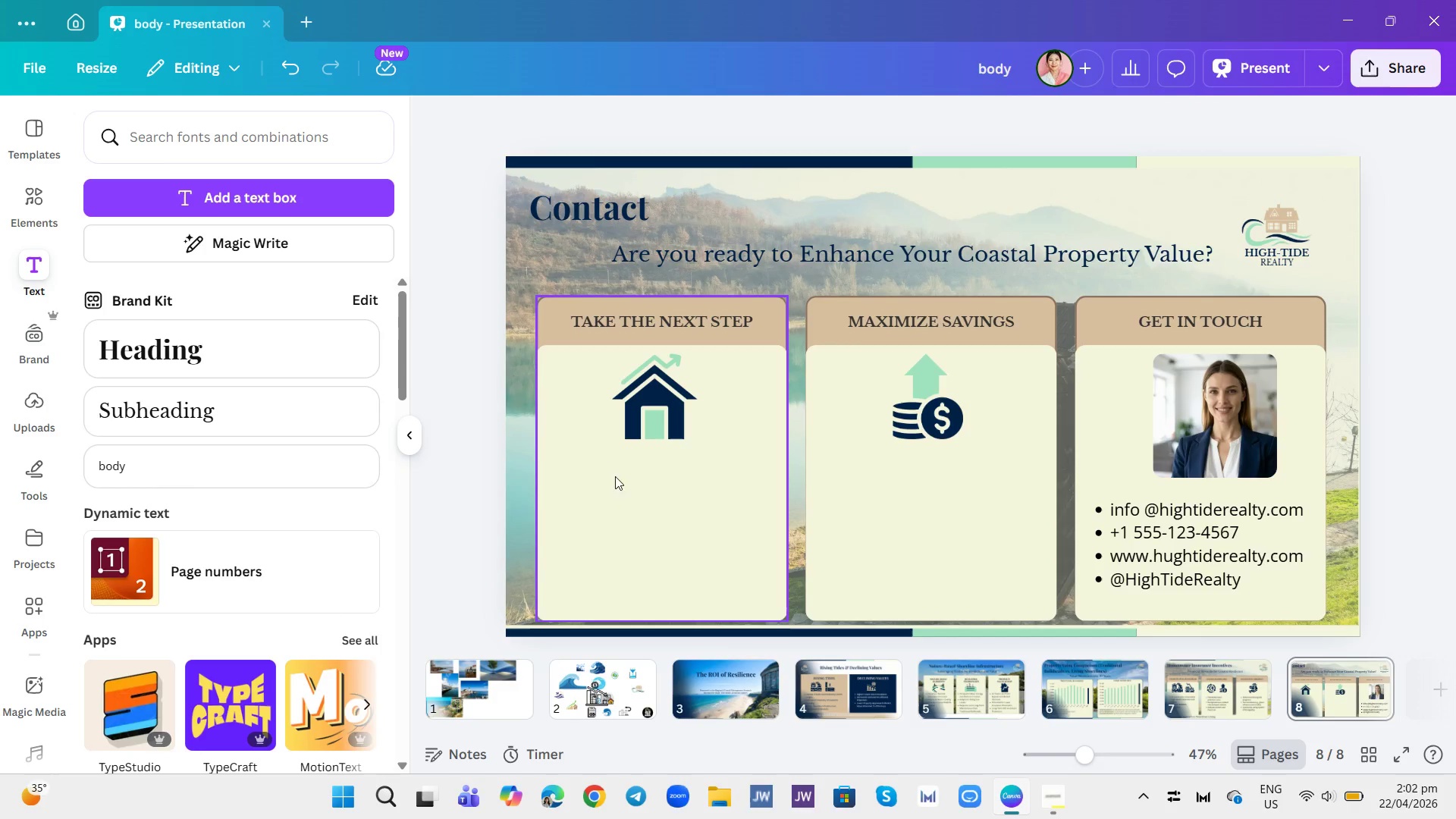 
wait(7.56)
 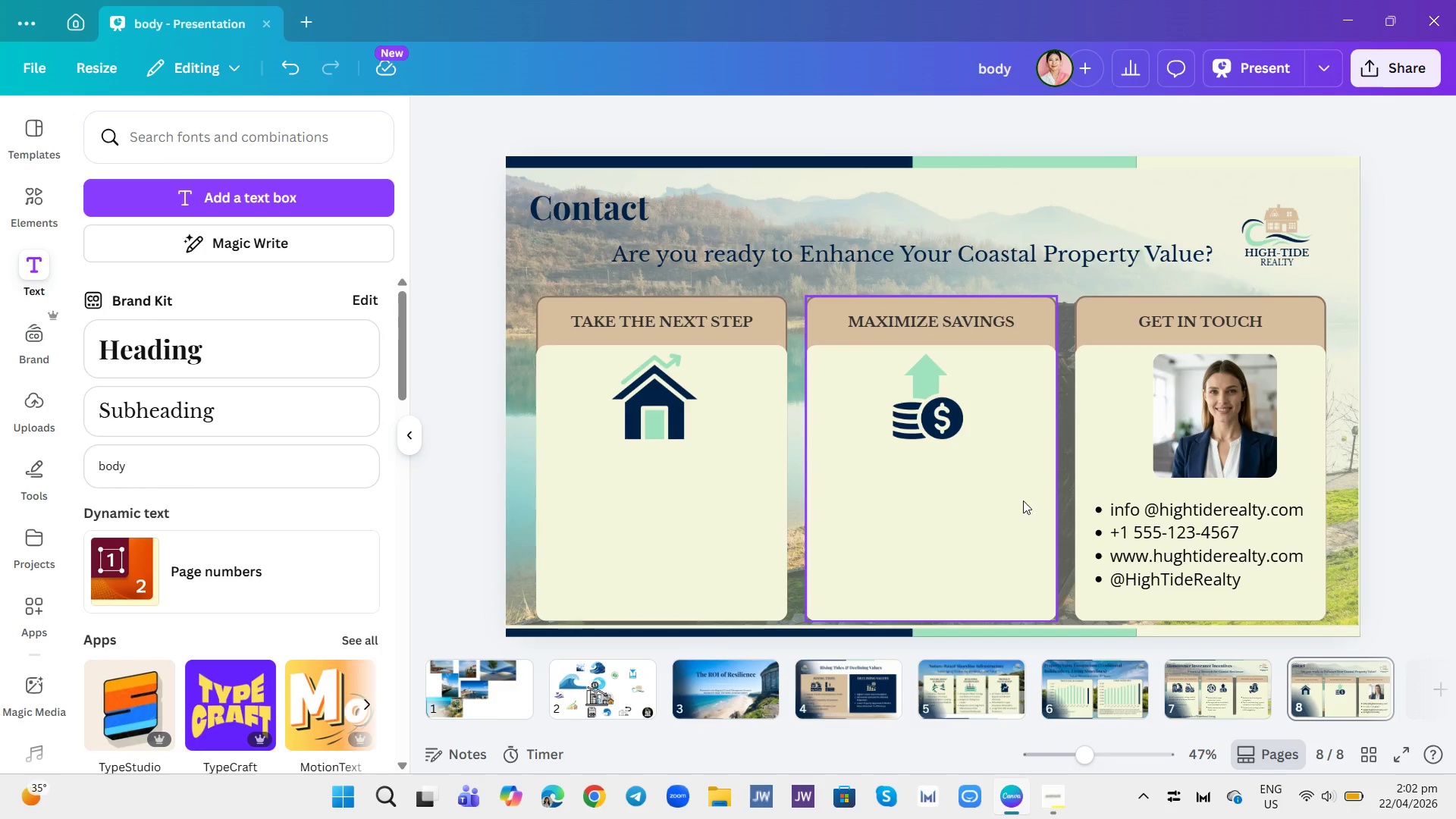 
left_click([929, 390])
 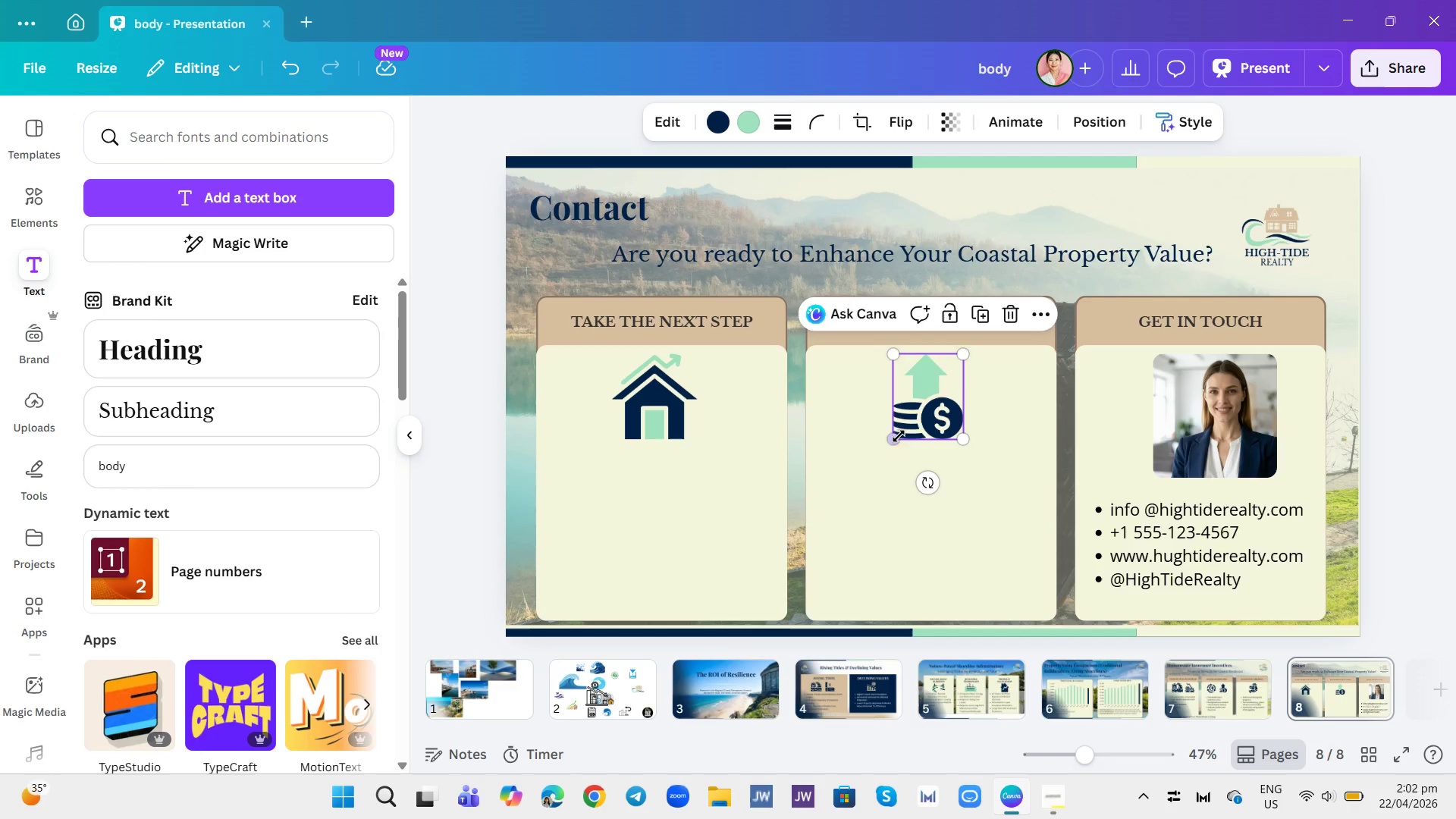 
left_click_drag(start_coordinate=[896, 435], to_coordinate=[878, 470])
 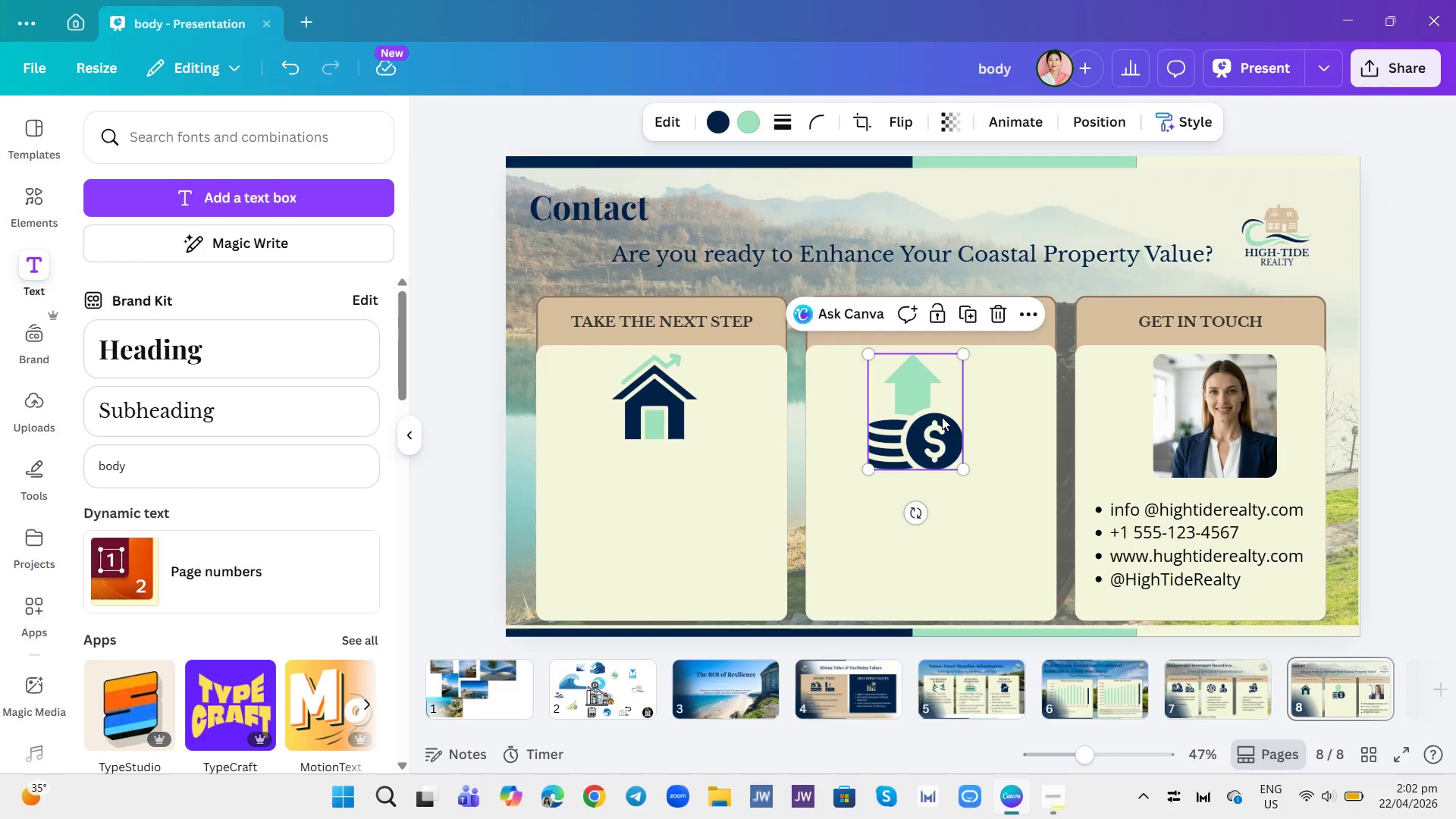 
left_click_drag(start_coordinate=[944, 407], to_coordinate=[959, 403])
 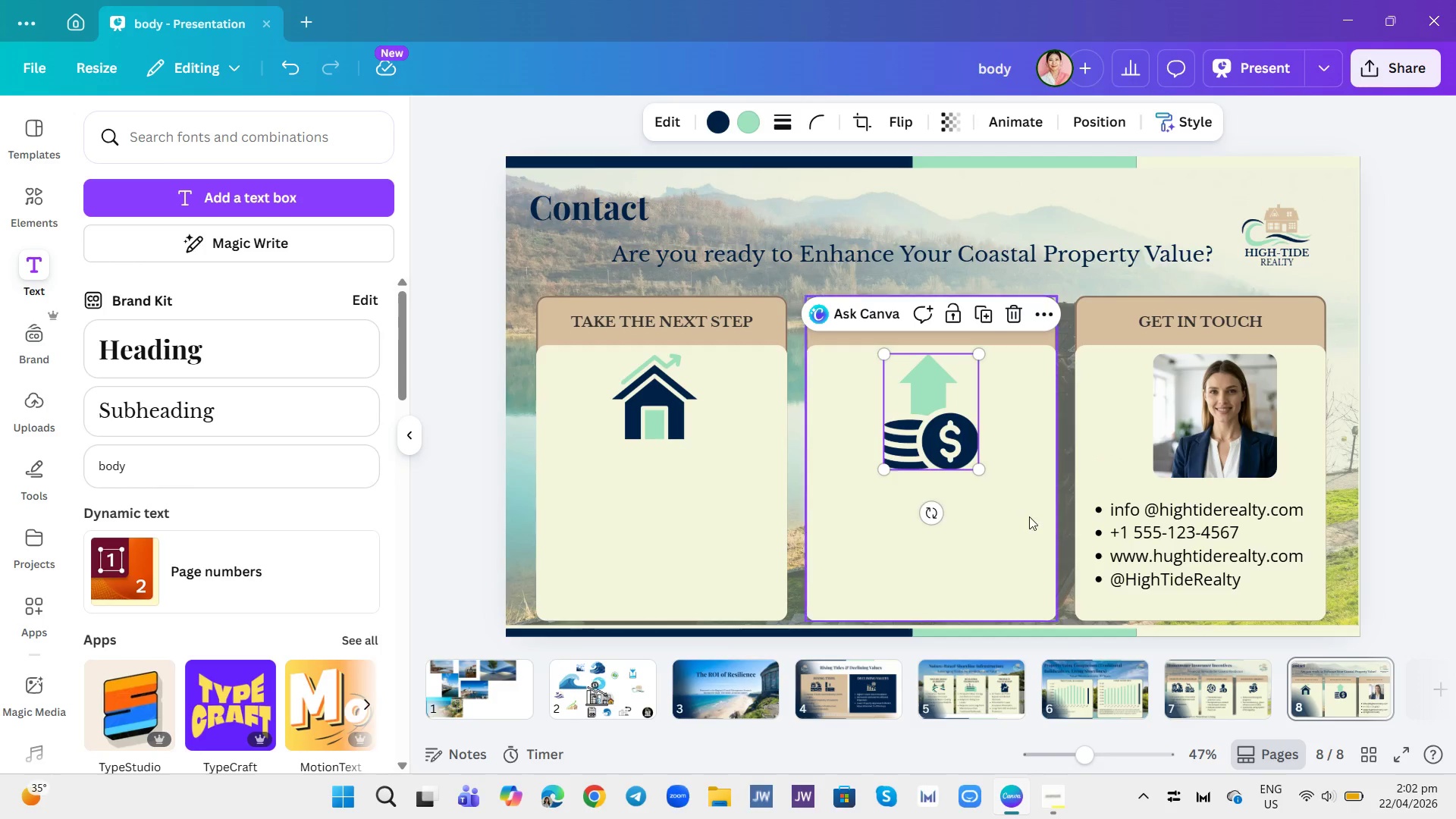 
left_click([1029, 516])
 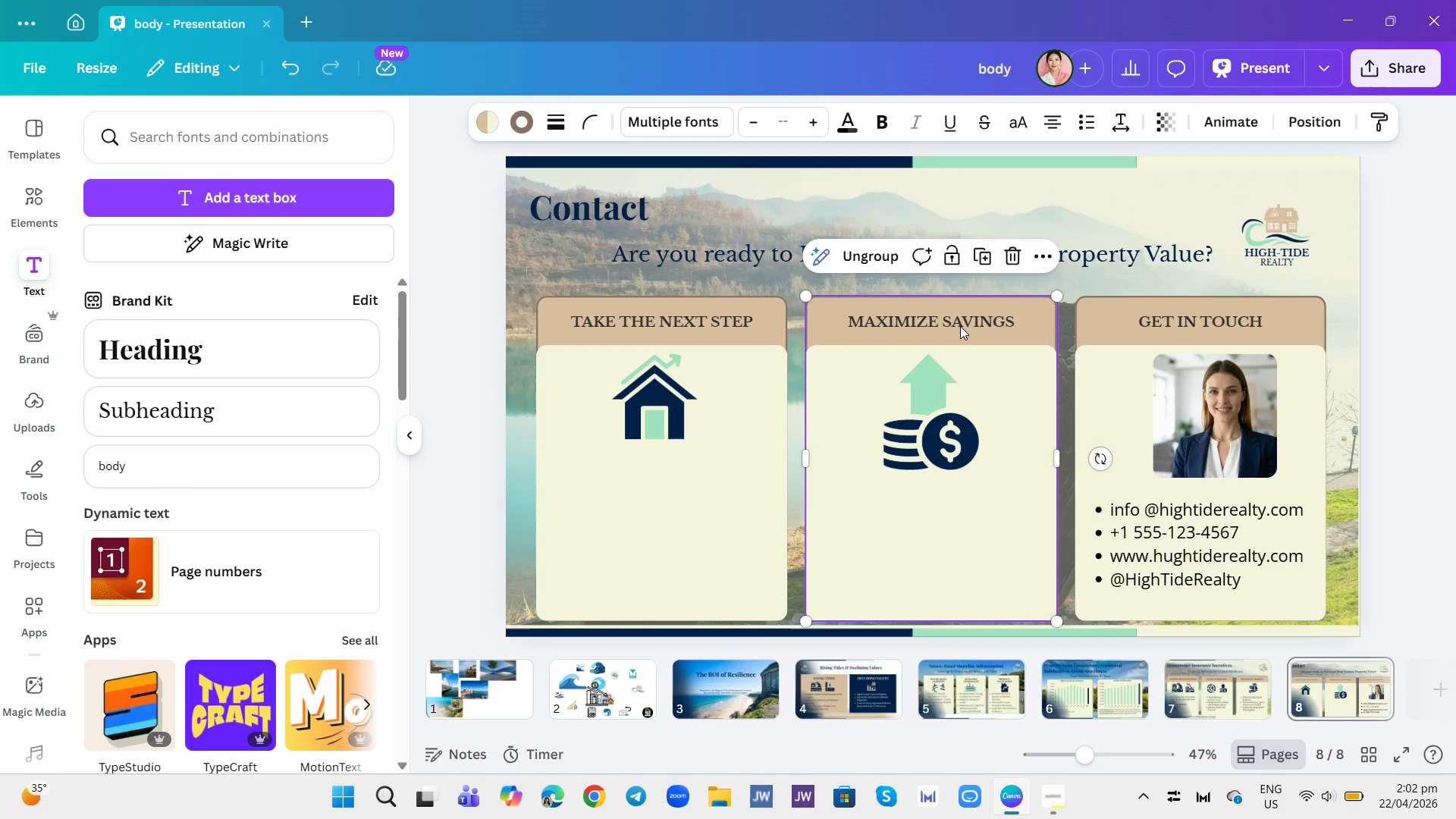 
wait(5.05)
 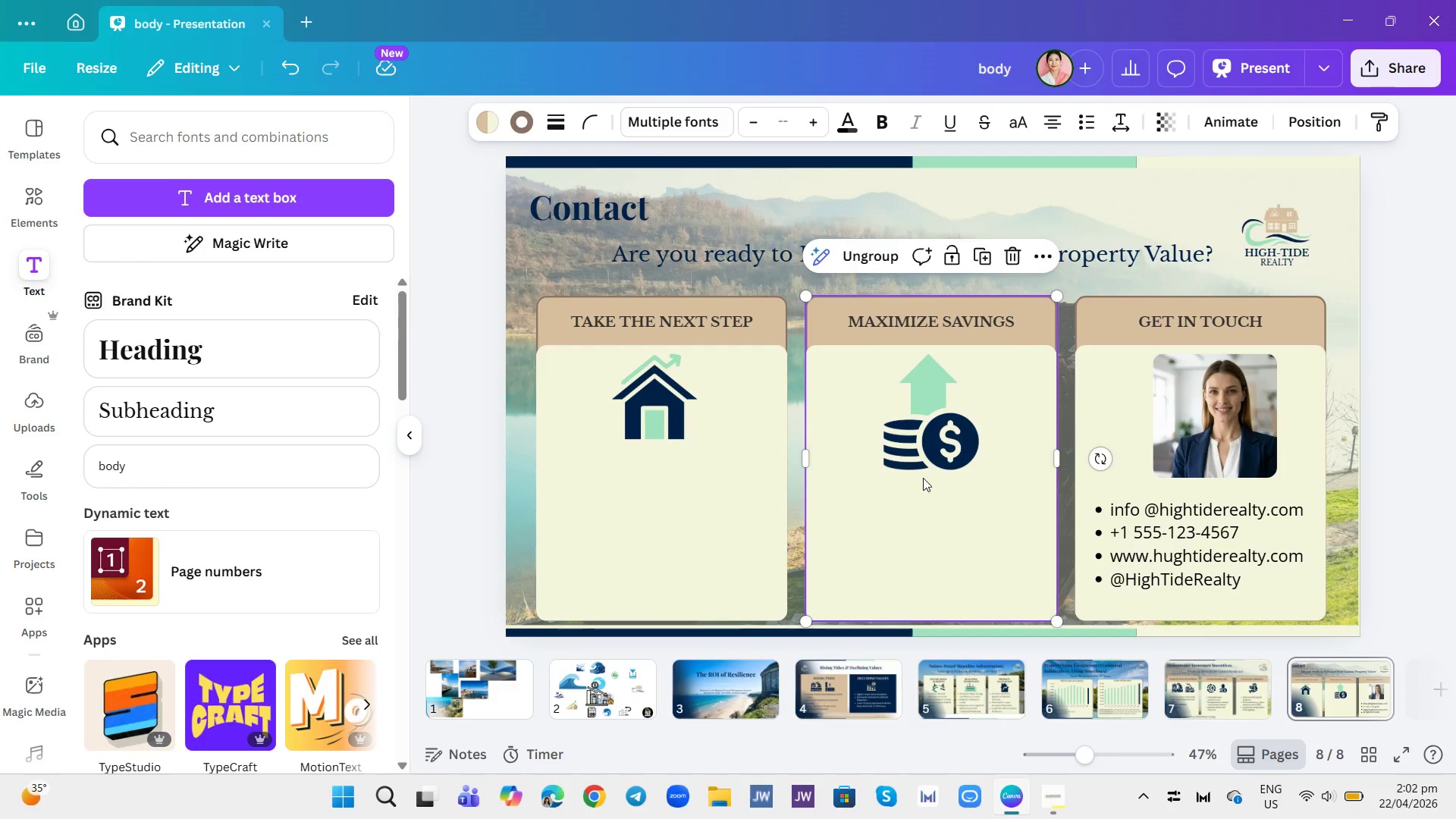 
left_click([1113, 535])
 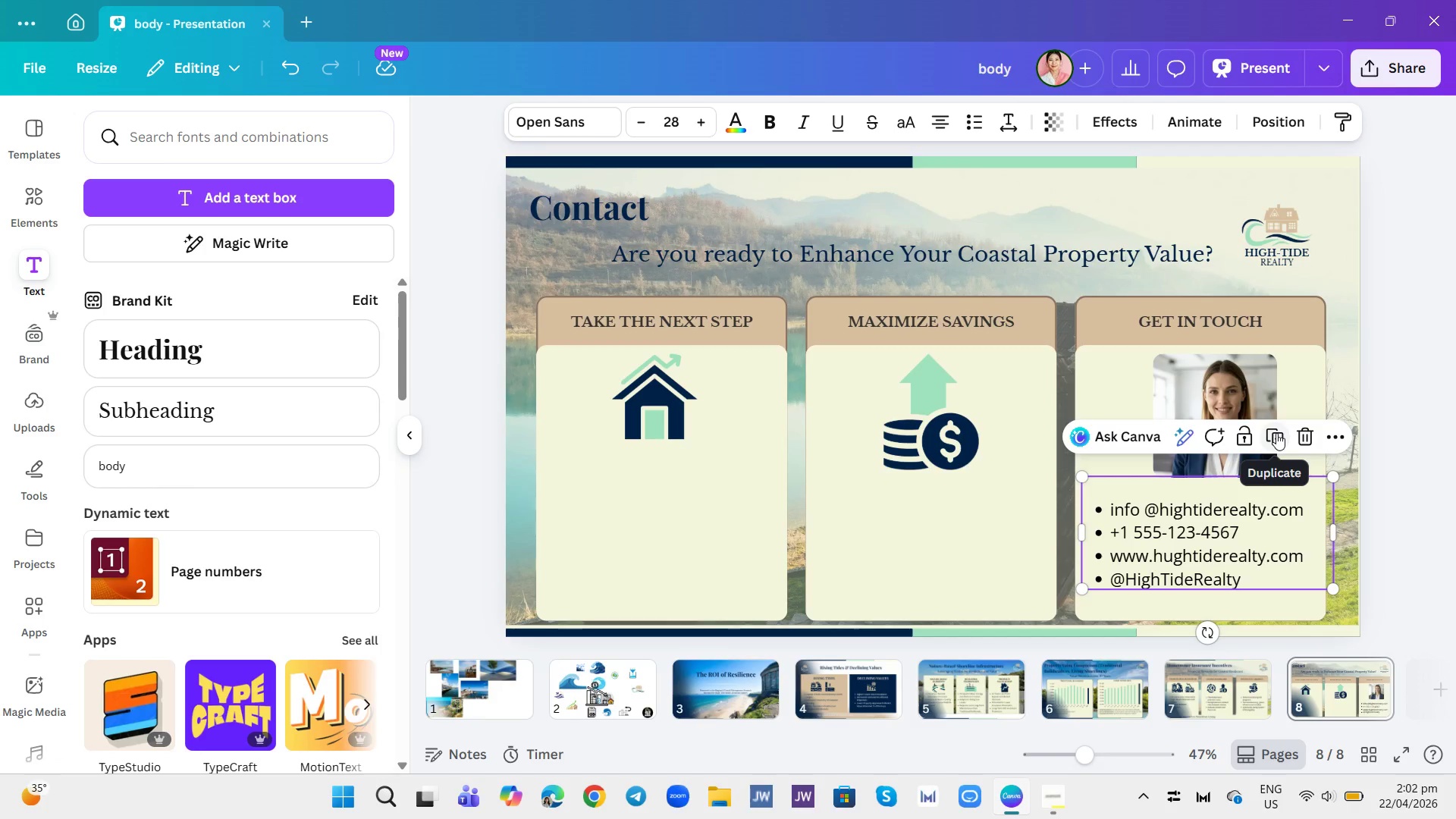 
left_click([1400, 474])
 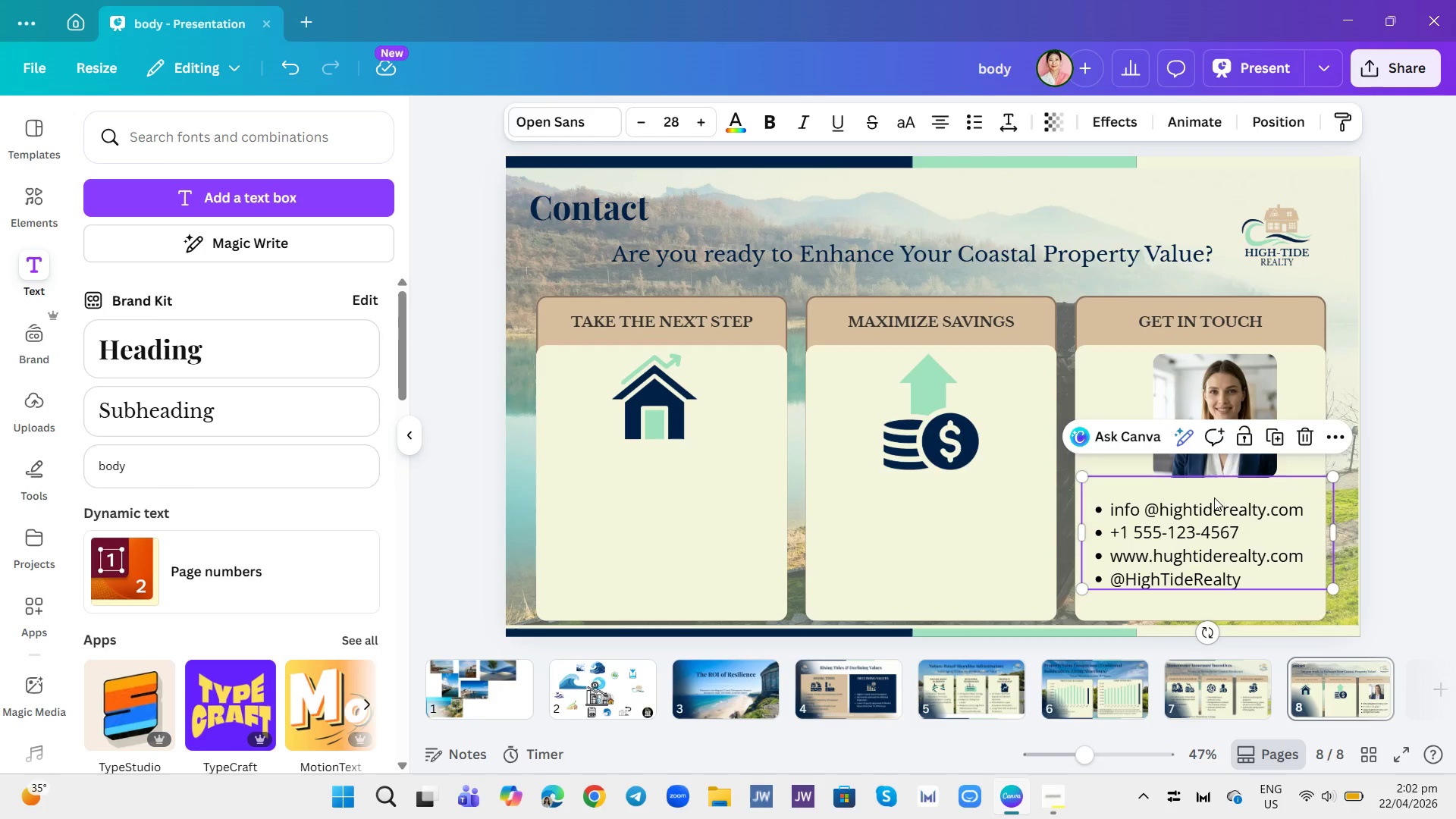 
double_click([1213, 493])
 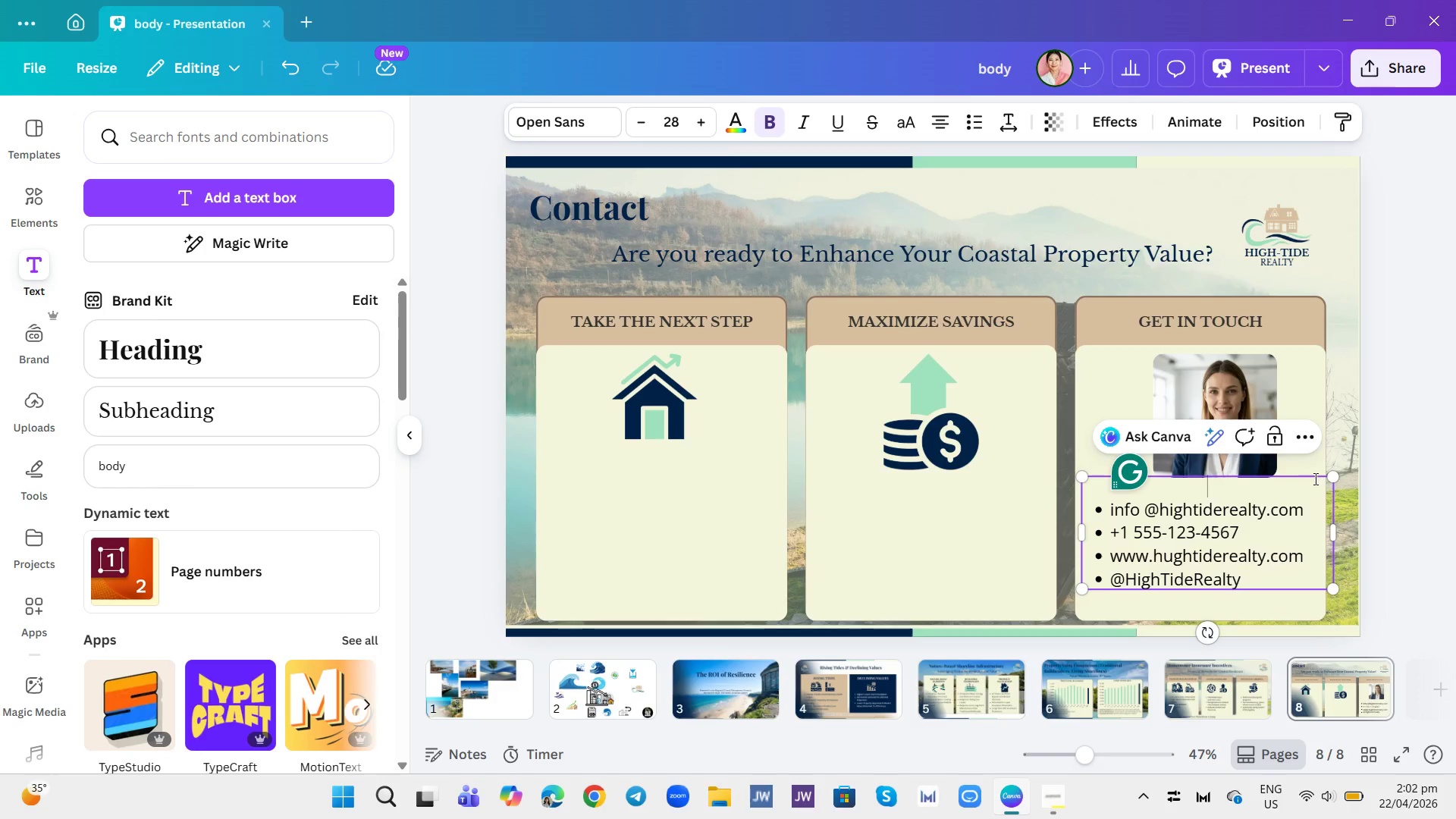 
left_click_drag(start_coordinate=[1336, 479], to_coordinate=[1322, 500])
 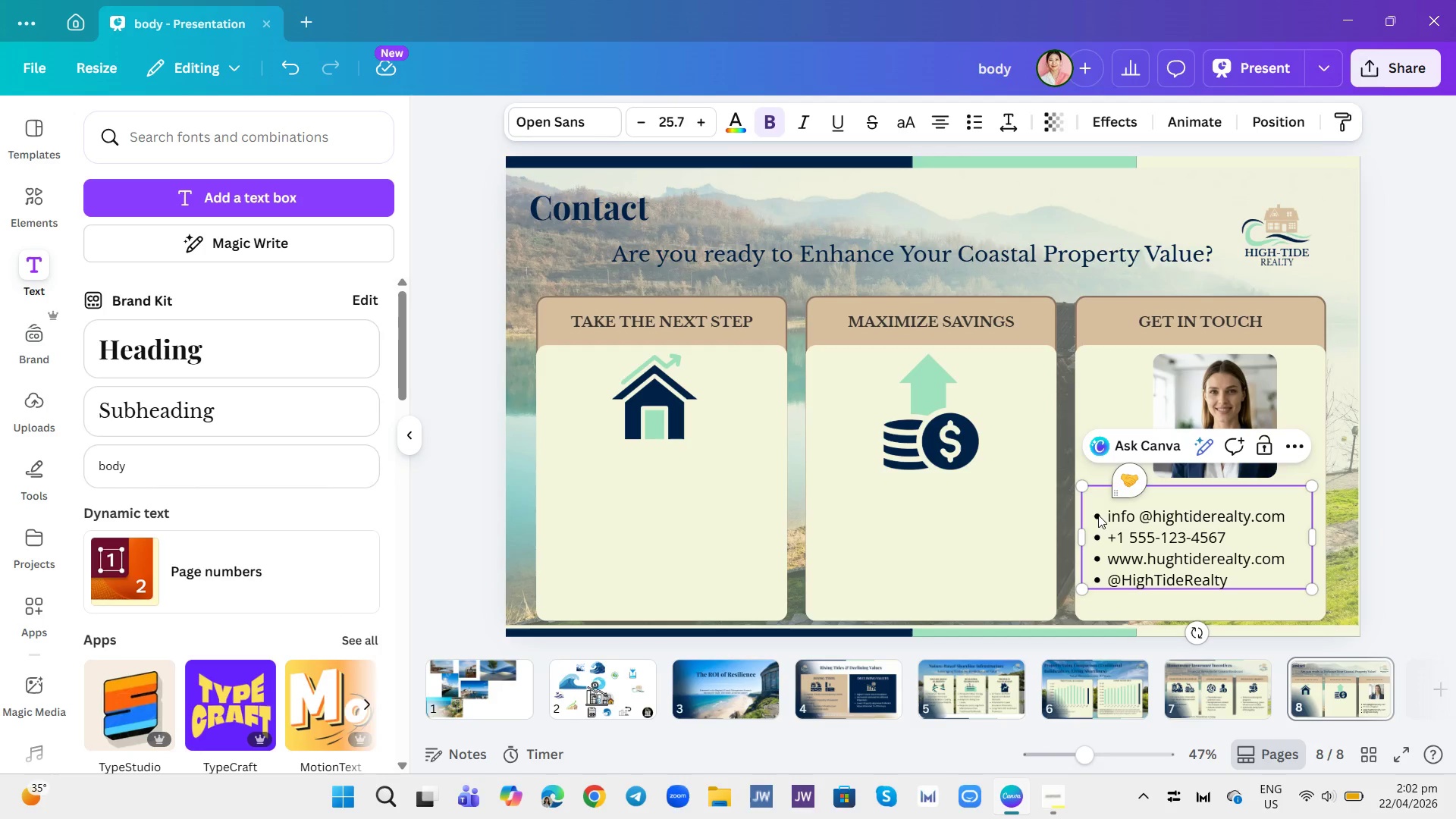 
key(Backspace)
 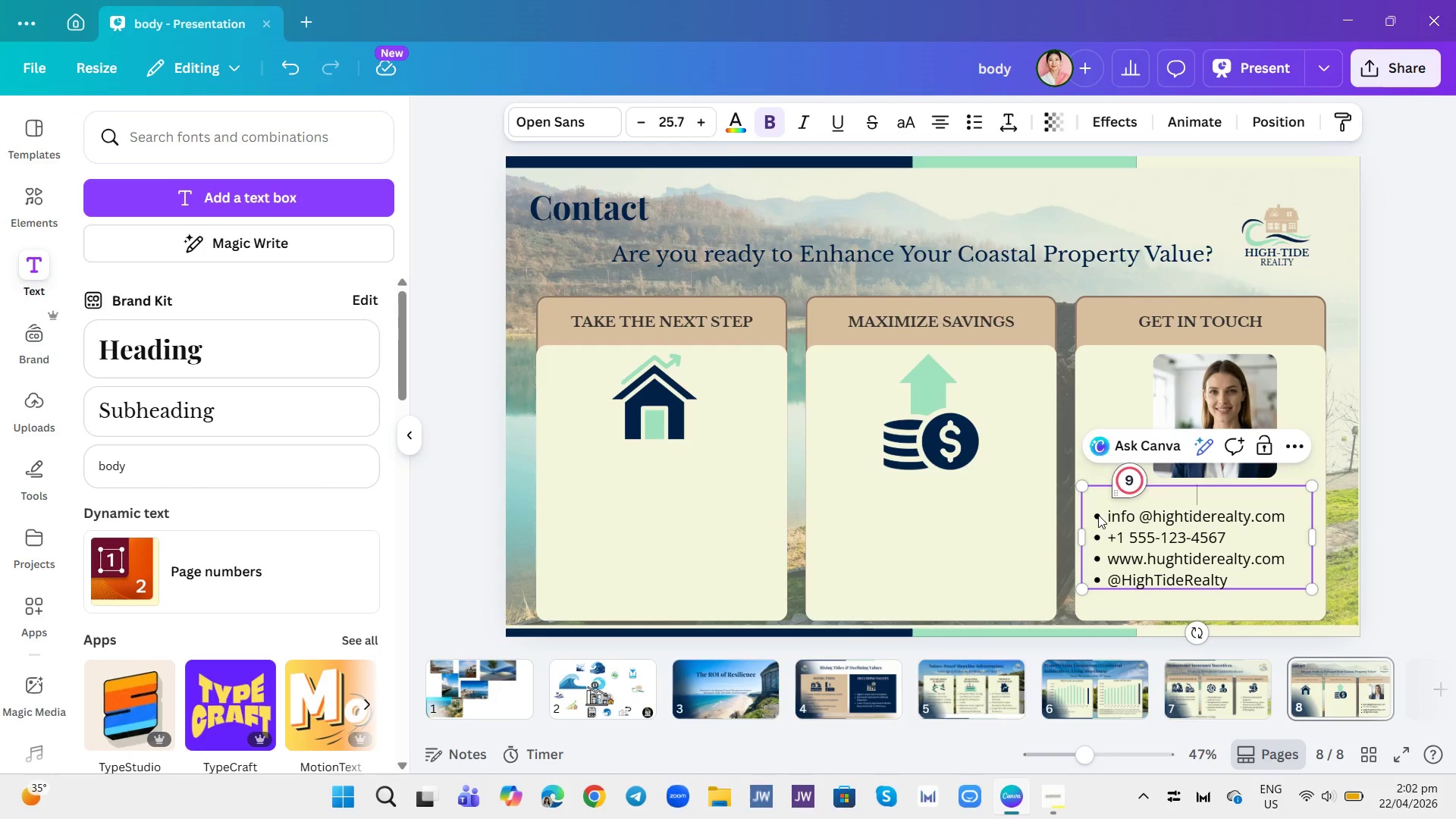 
key(Backspace)
 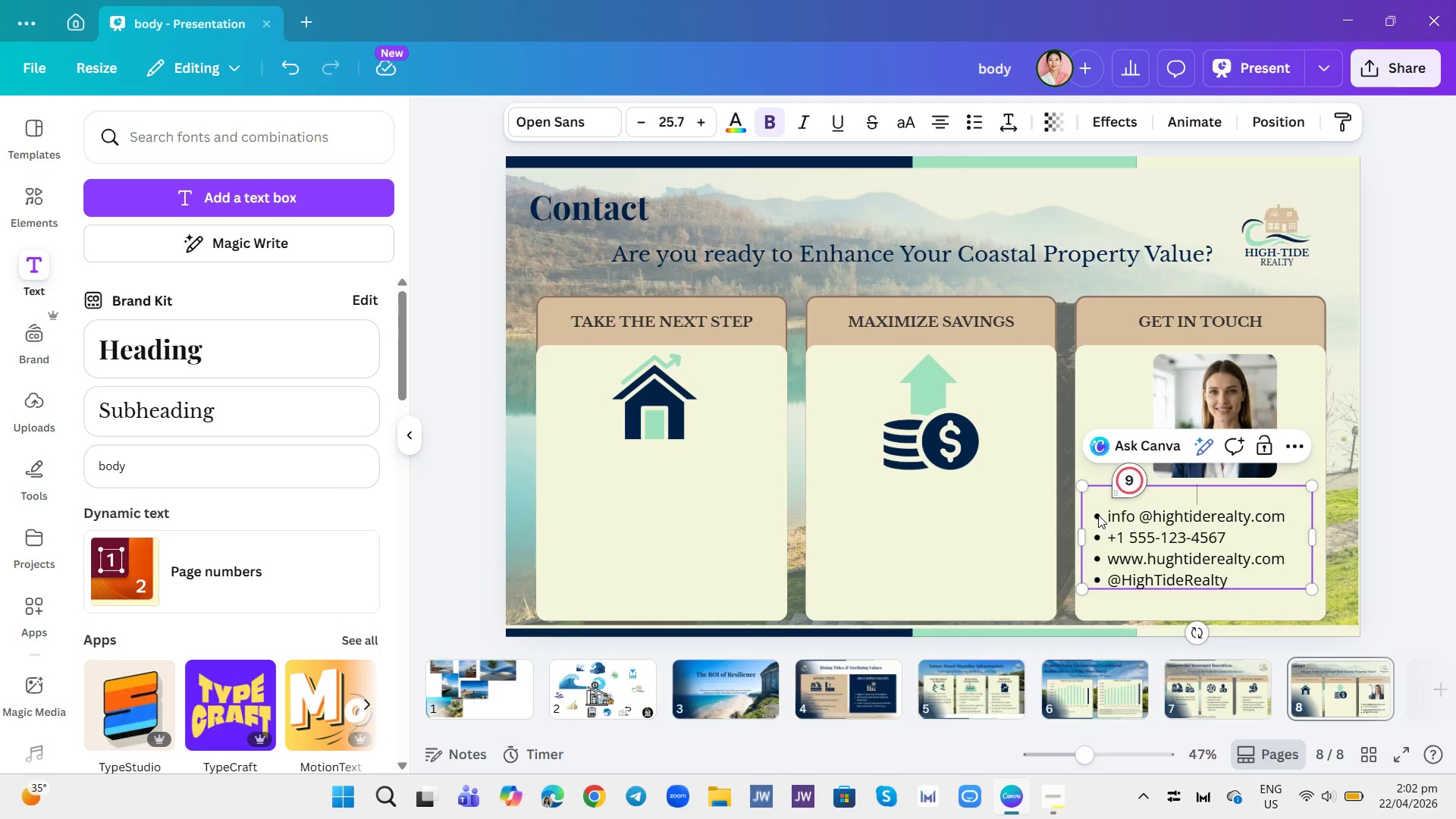 
key(Backspace)
 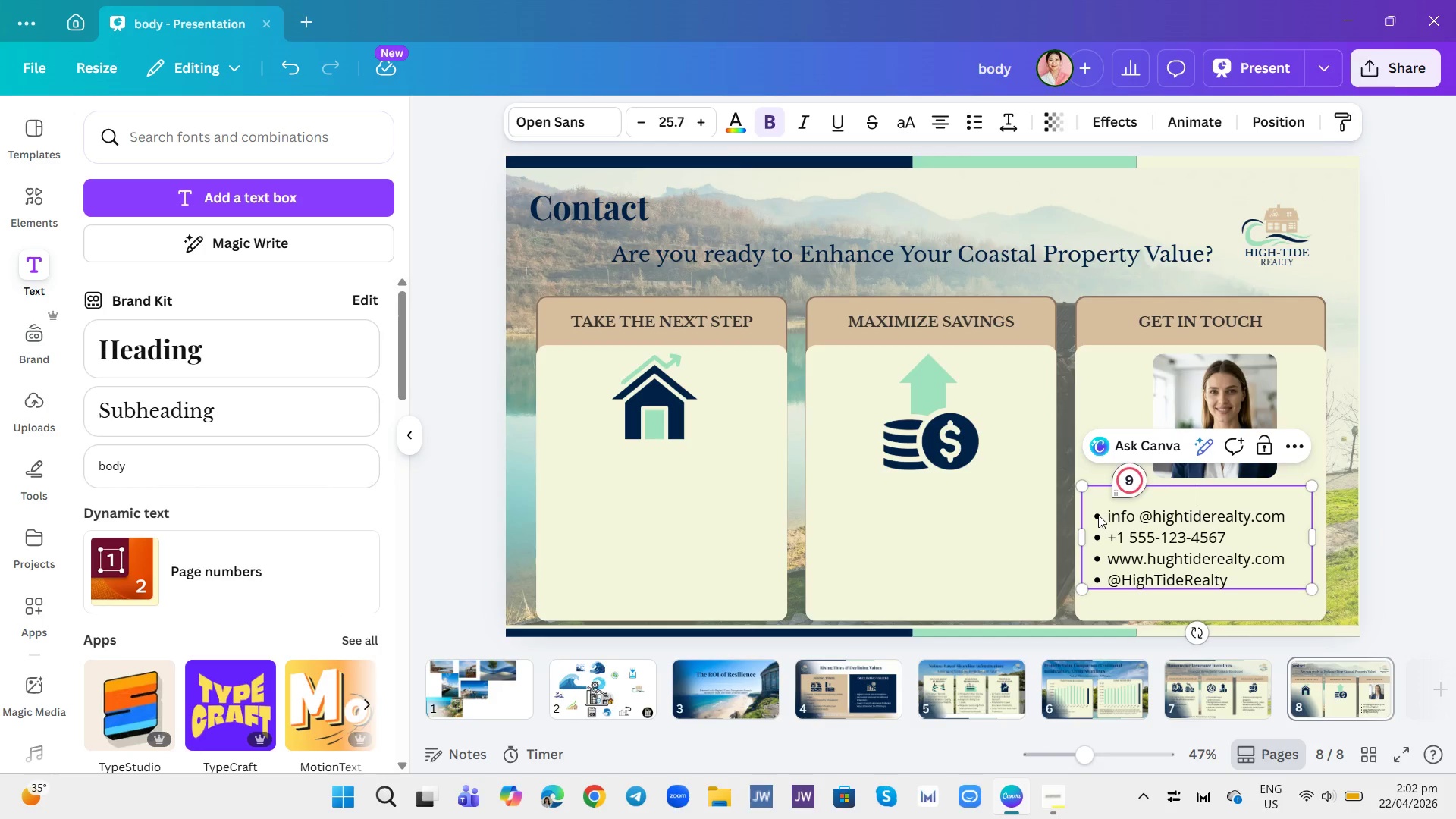 
left_click([1100, 516])
 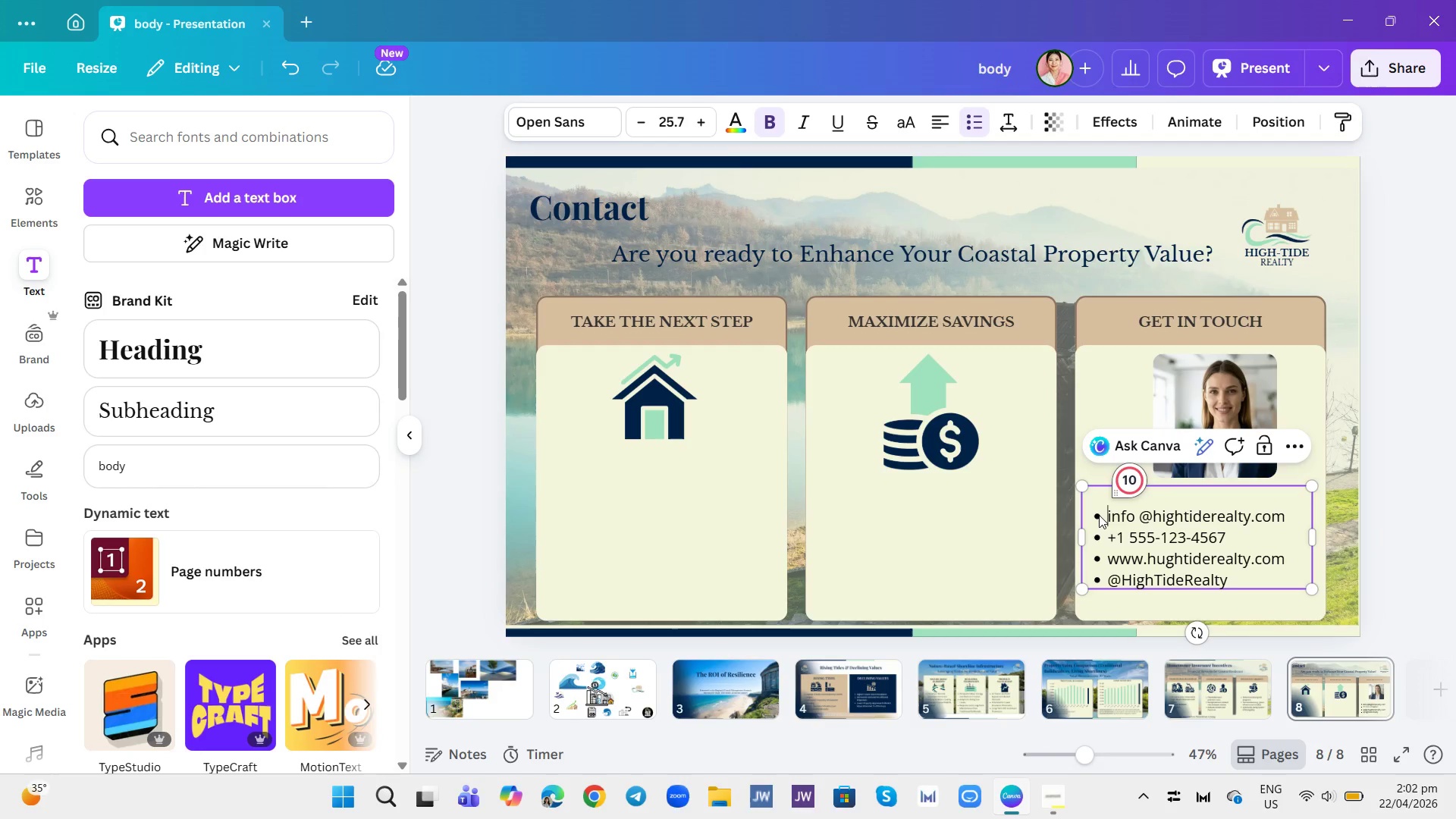 
key(Backspace)
 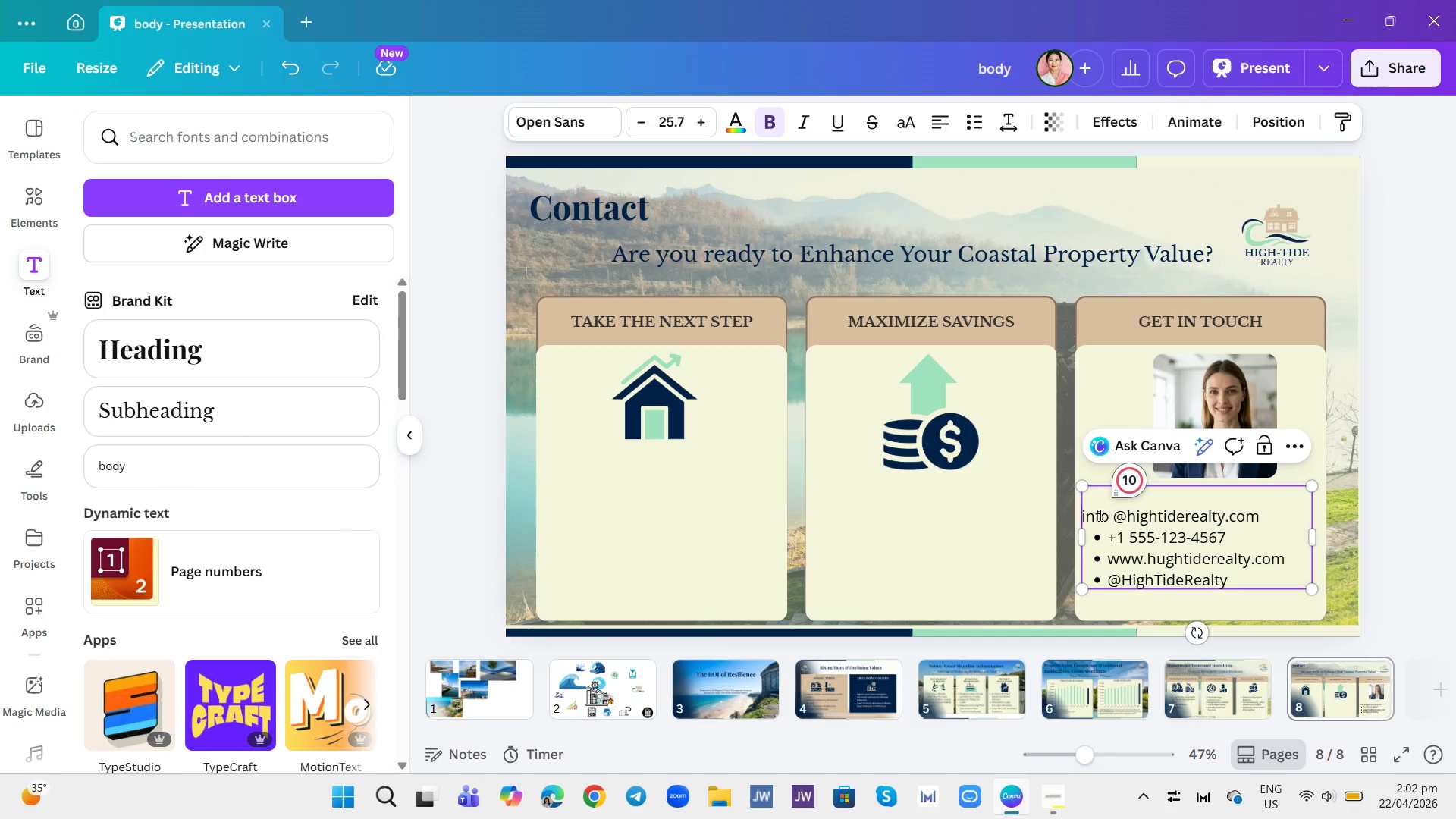 
key(Backspace)
 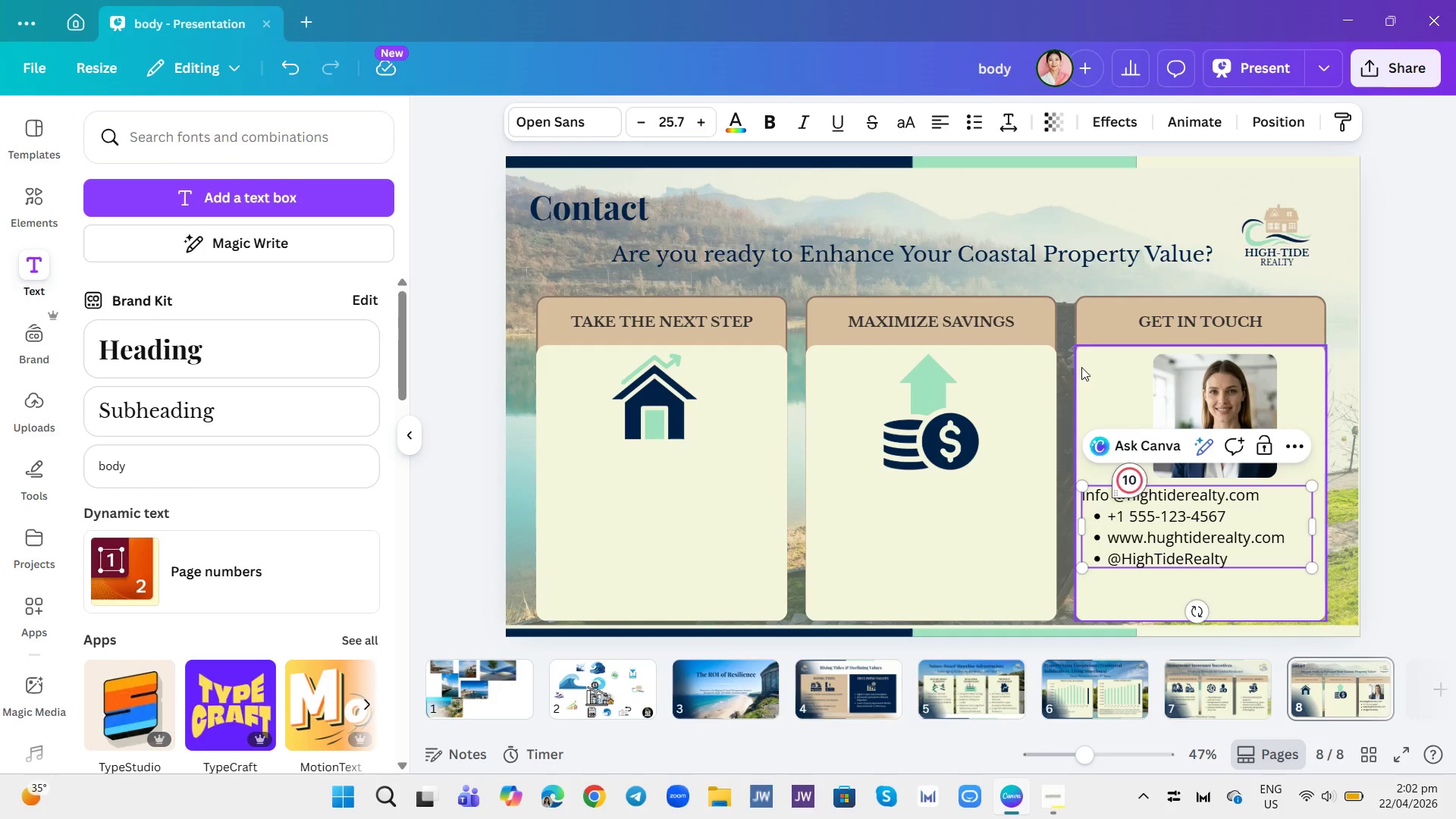 
left_click([971, 129])
 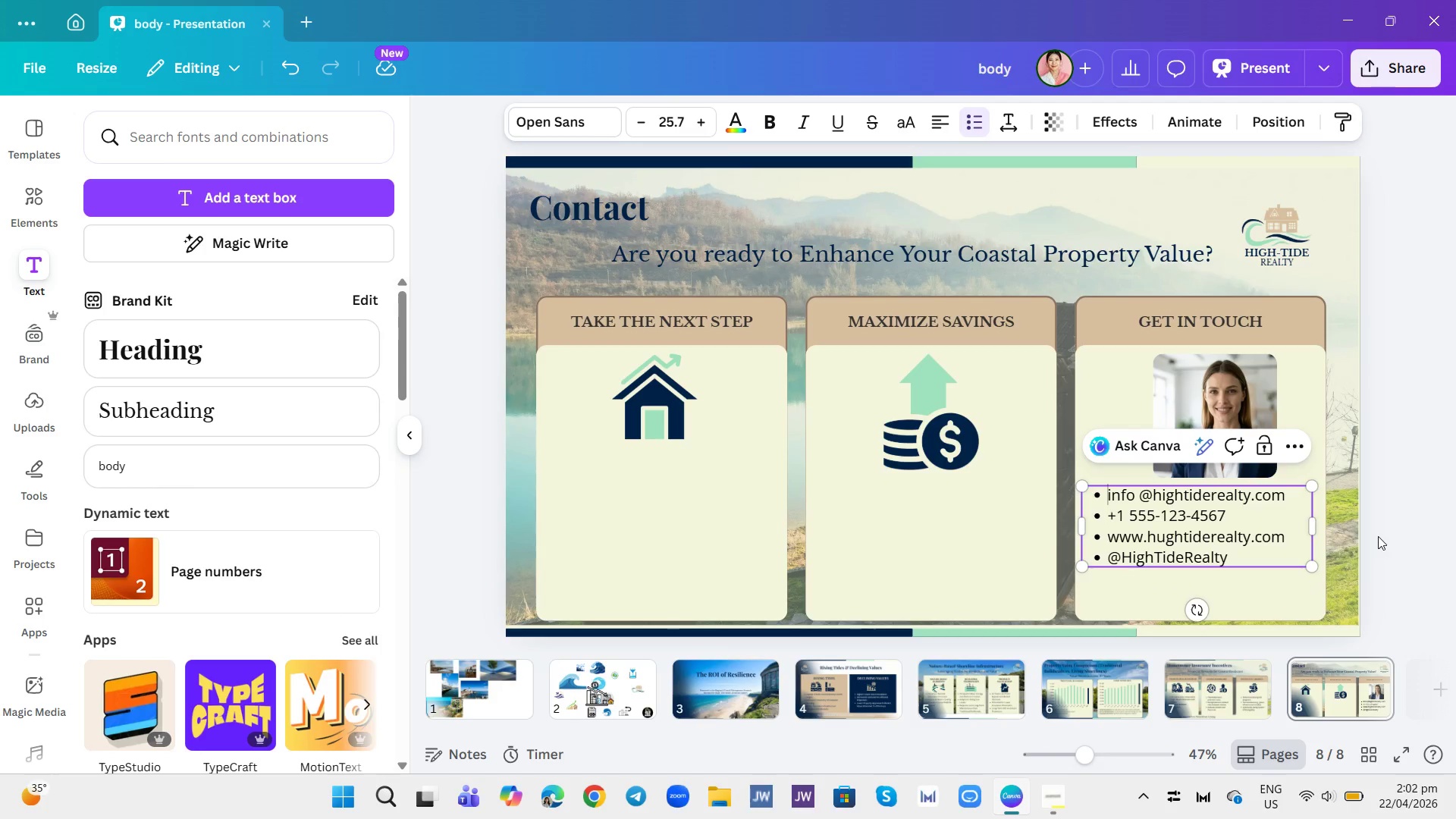 
left_click([1387, 544])
 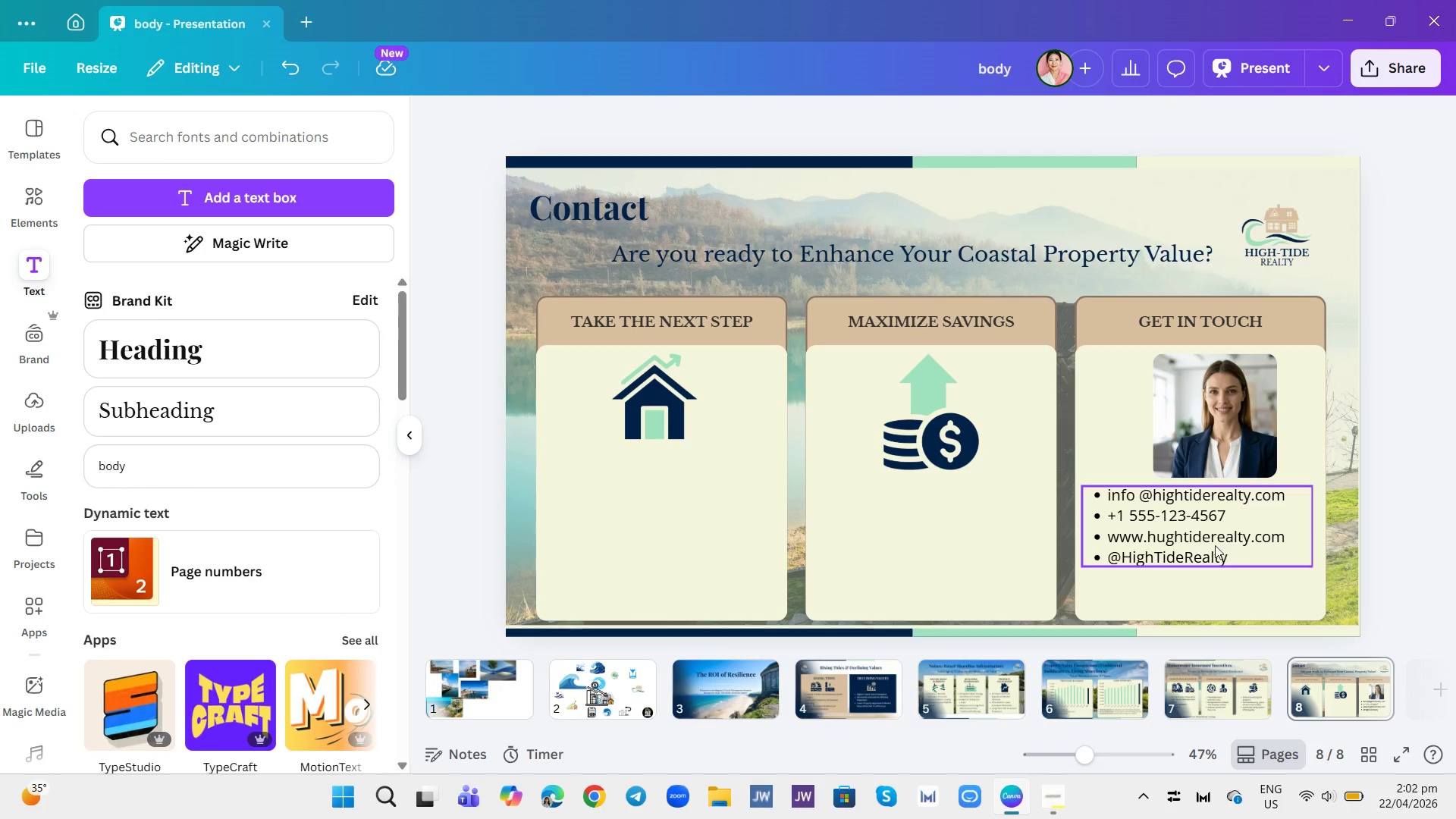 
left_click_drag(start_coordinate=[1214, 544], to_coordinate=[1219, 583])
 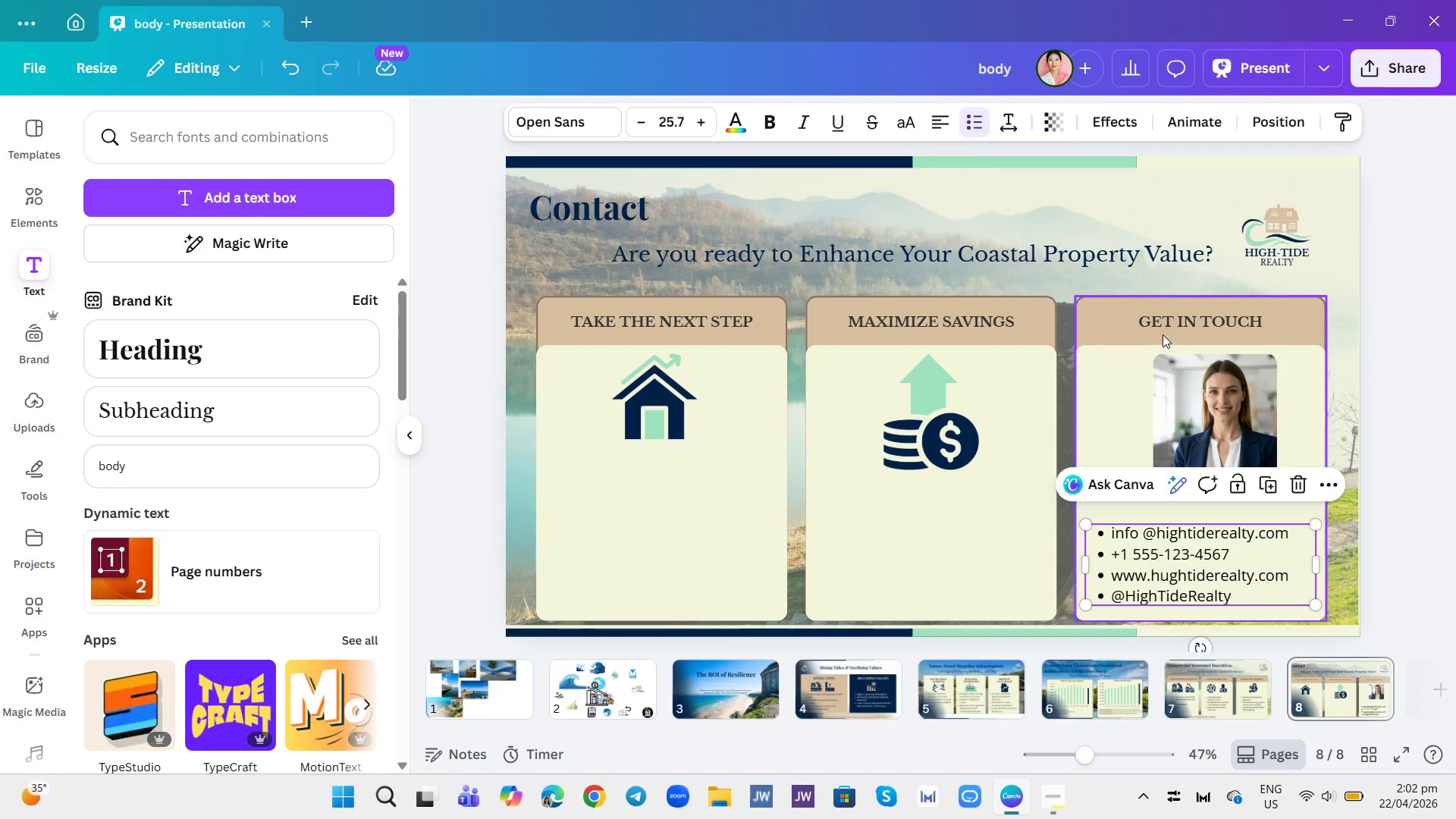 
left_click([1181, 328])
 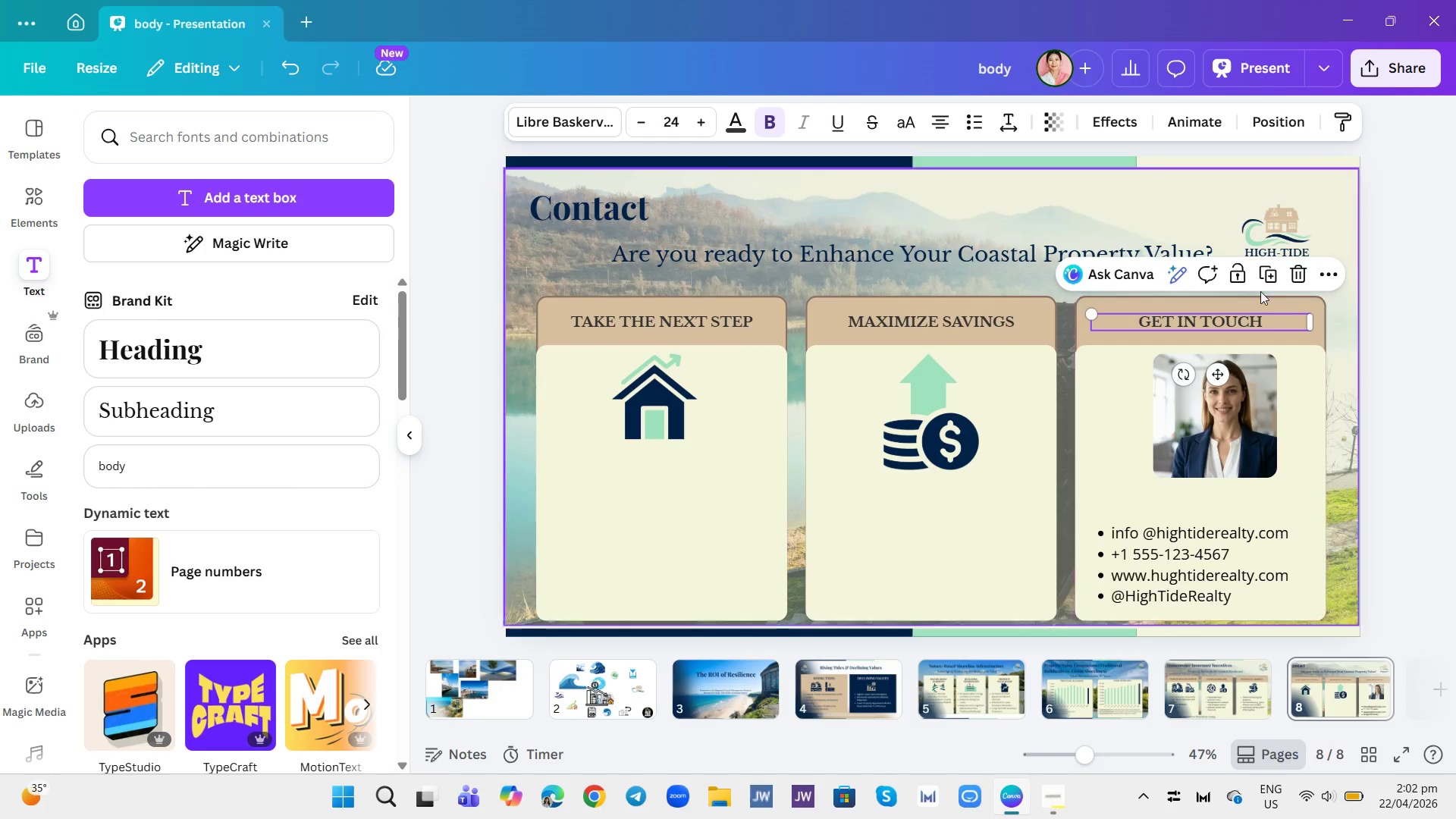 
left_click([1267, 269])
 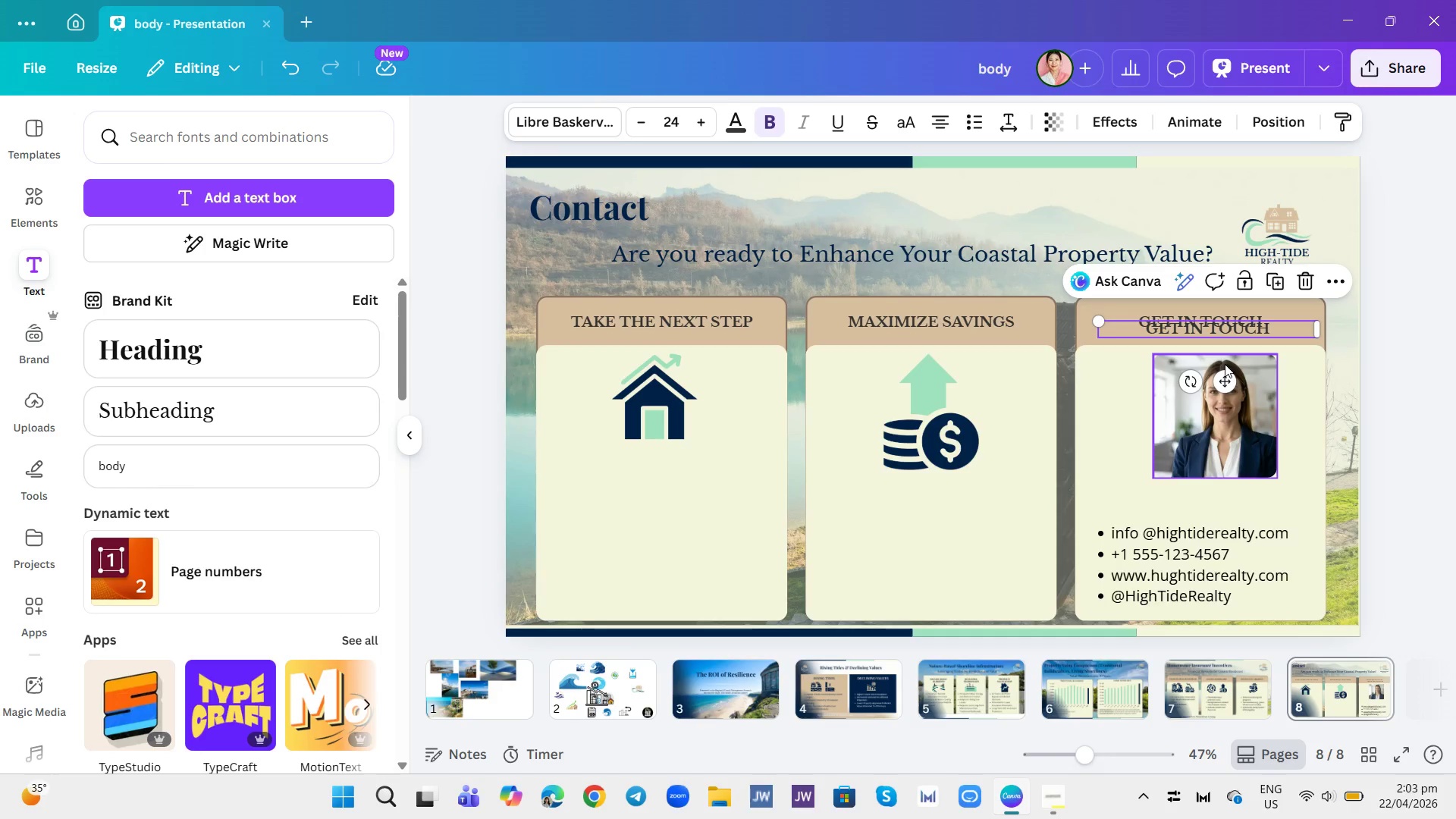 
key(Control+Z)
 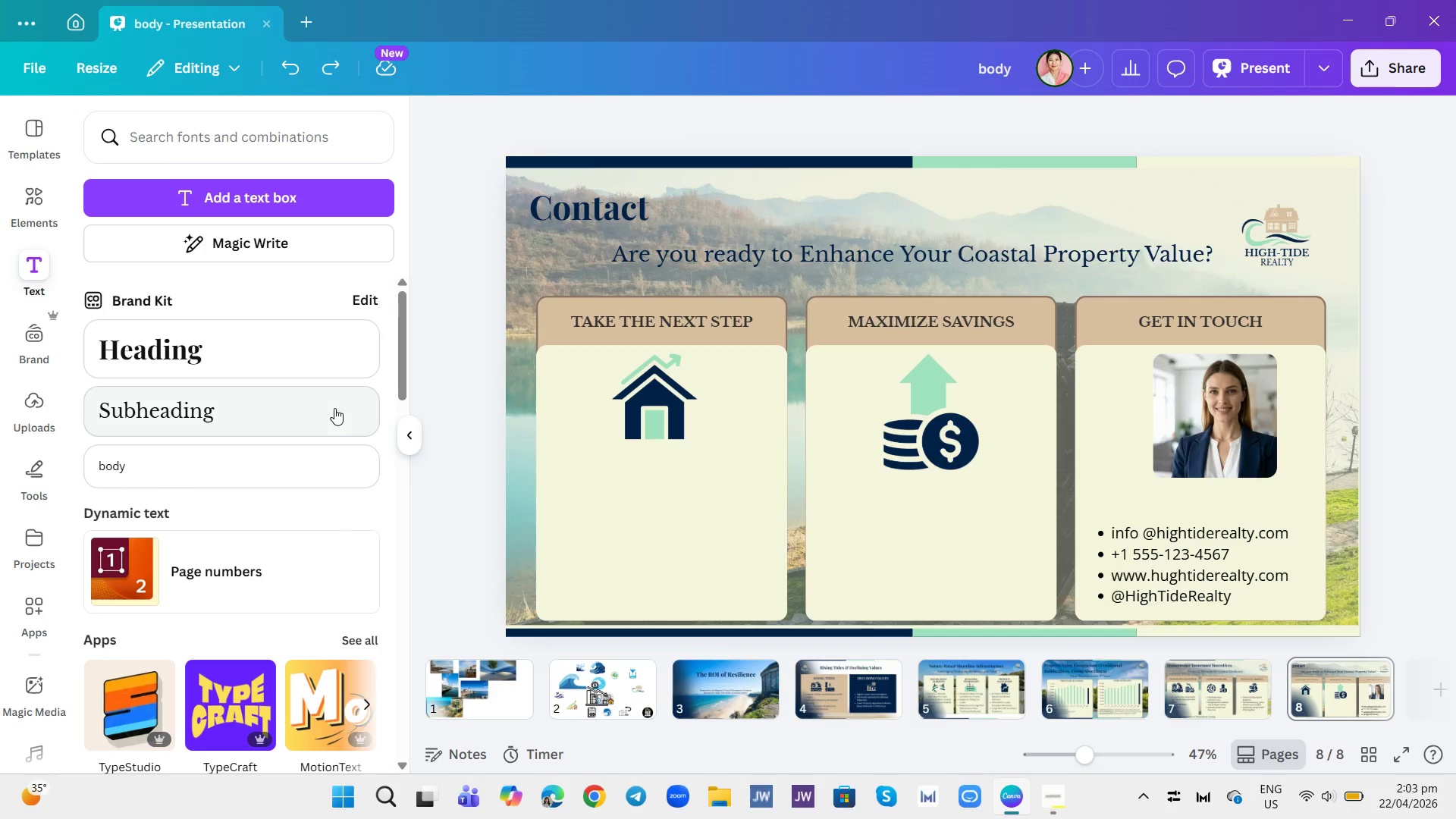 
left_click([309, 450])
 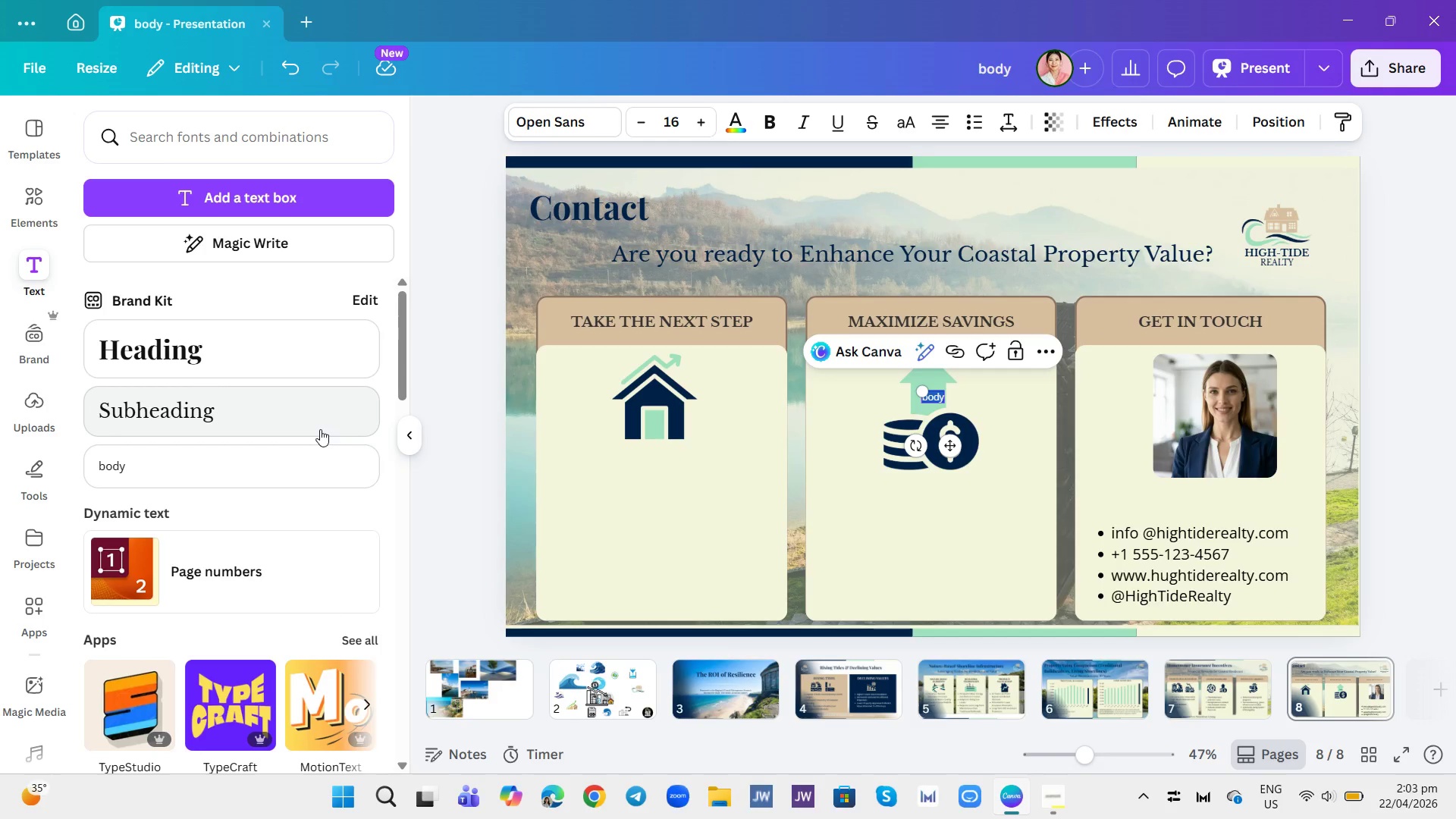 
type(Agent Name)
 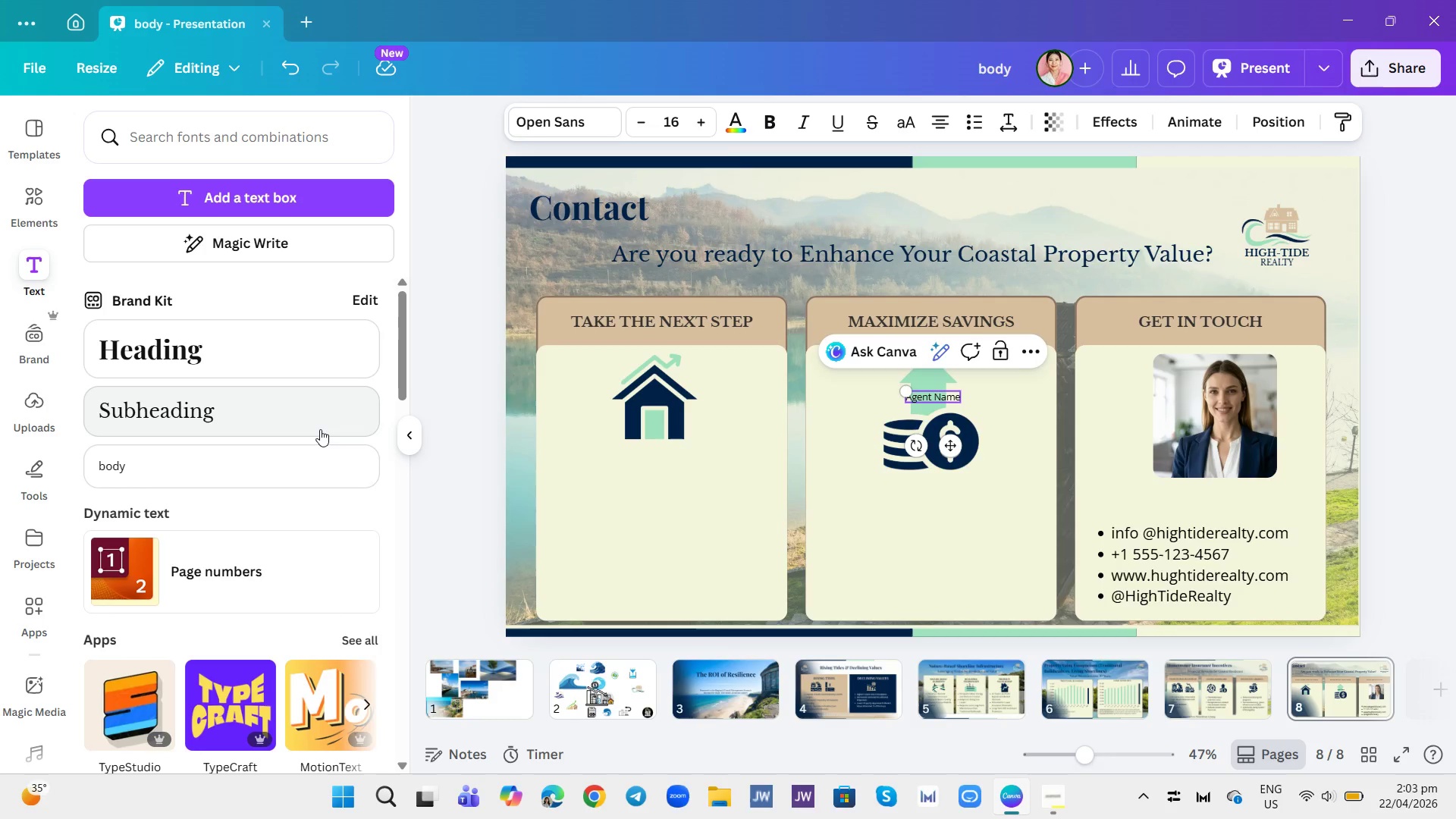 
key(Control+ControlLeft)
 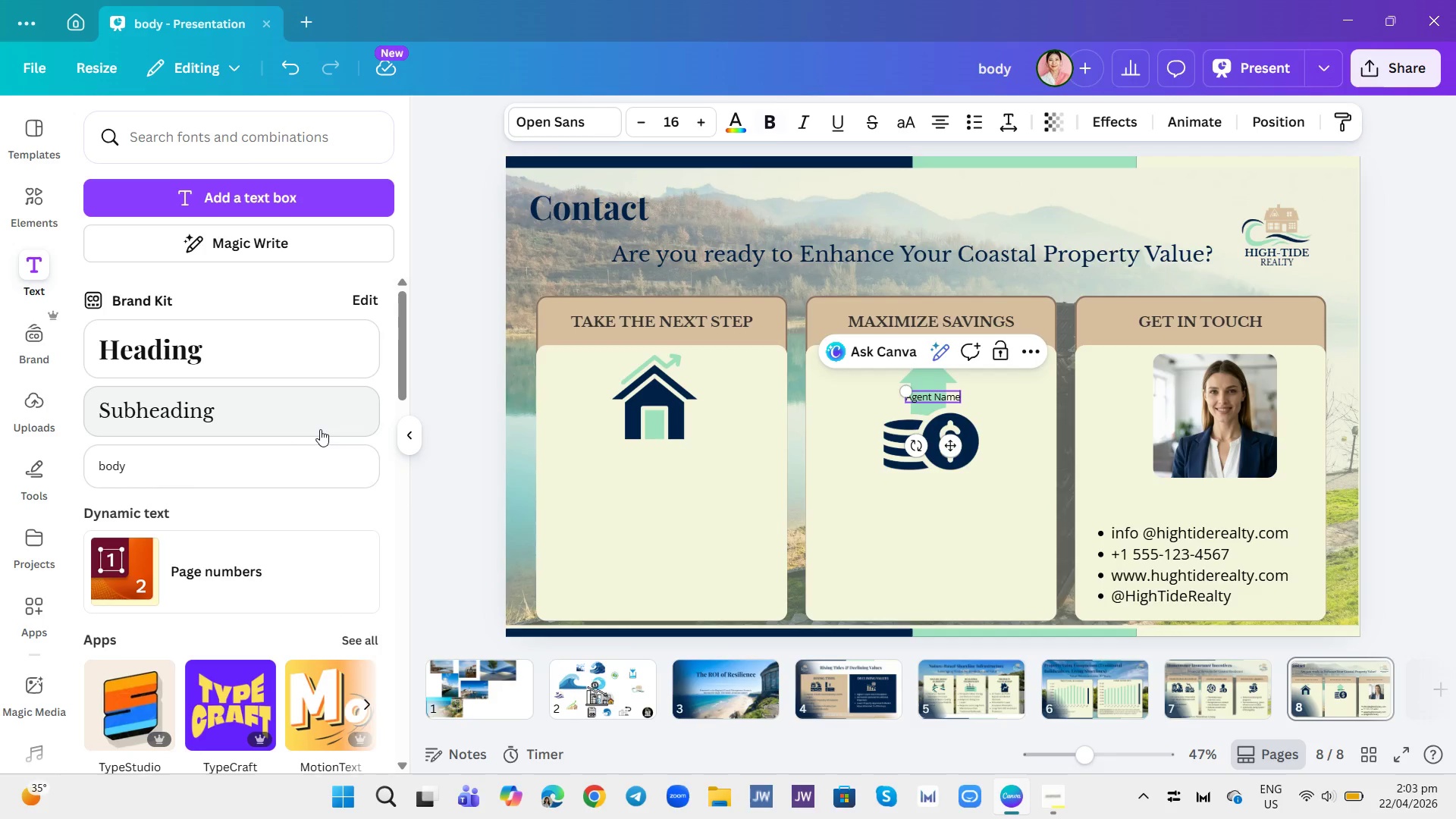 
key(Control+B)
 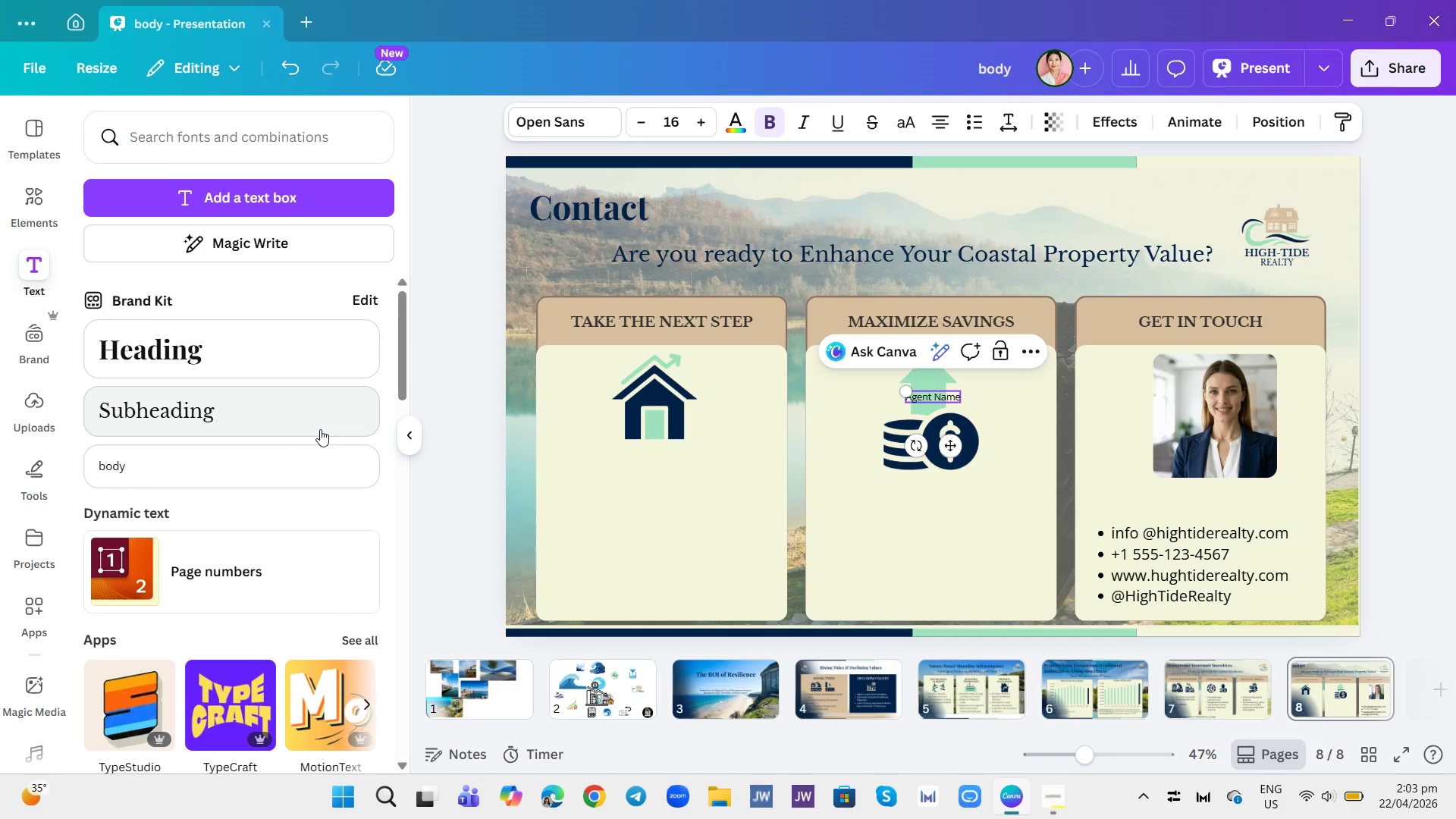 
key(Control+A)
 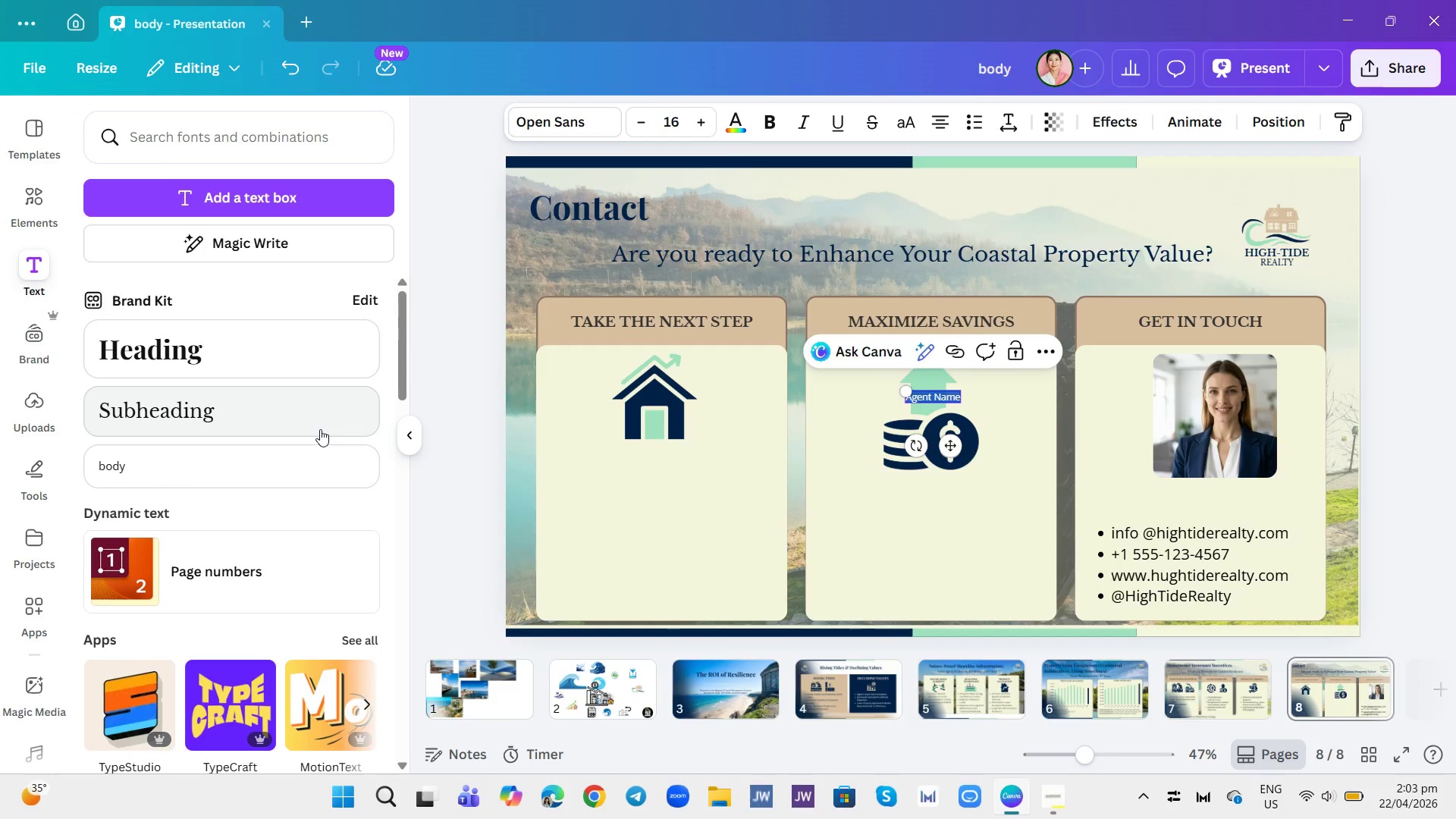 
key(Control+B)
 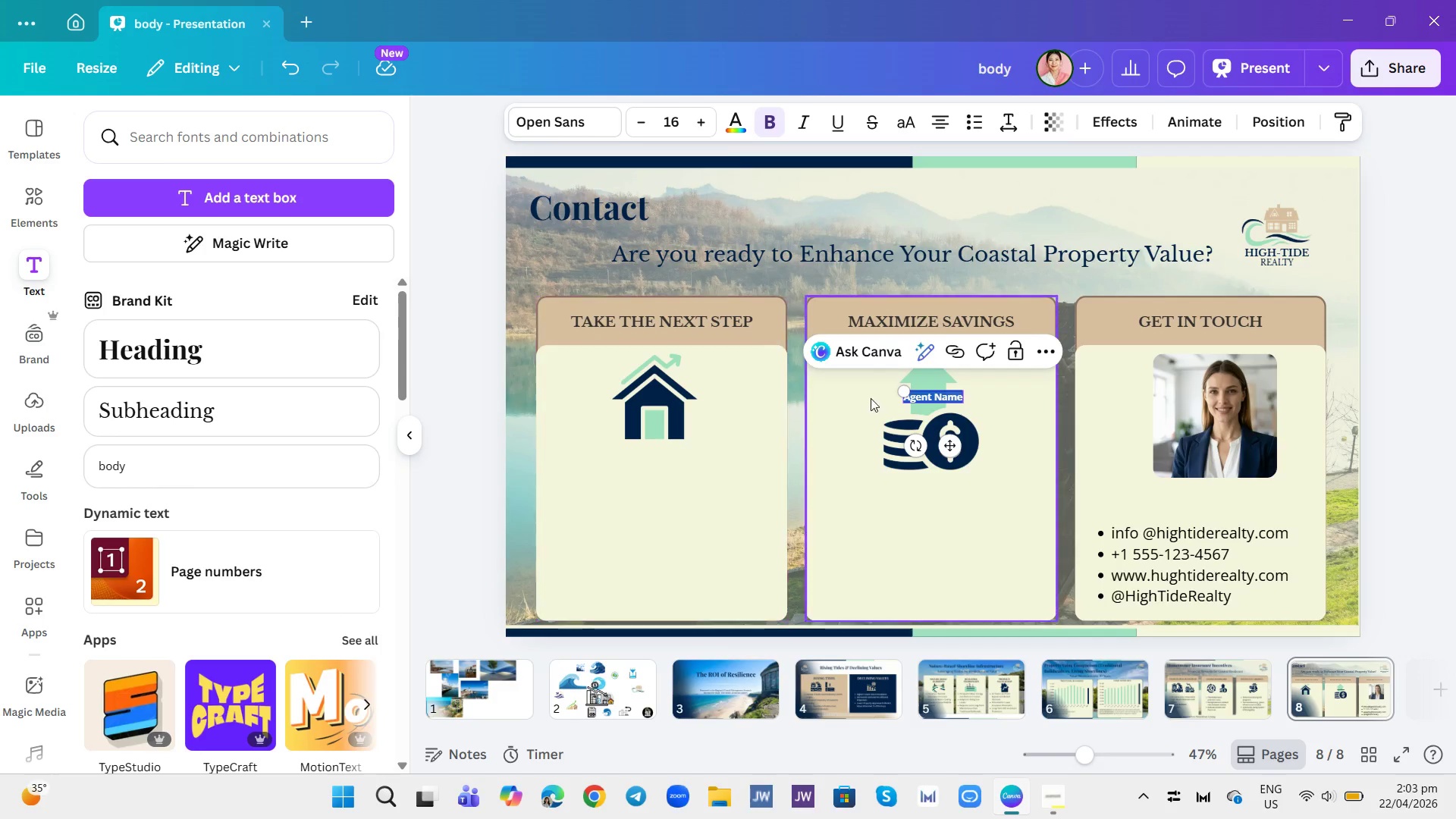 
left_click_drag(start_coordinate=[954, 447], to_coordinate=[1216, 544])
 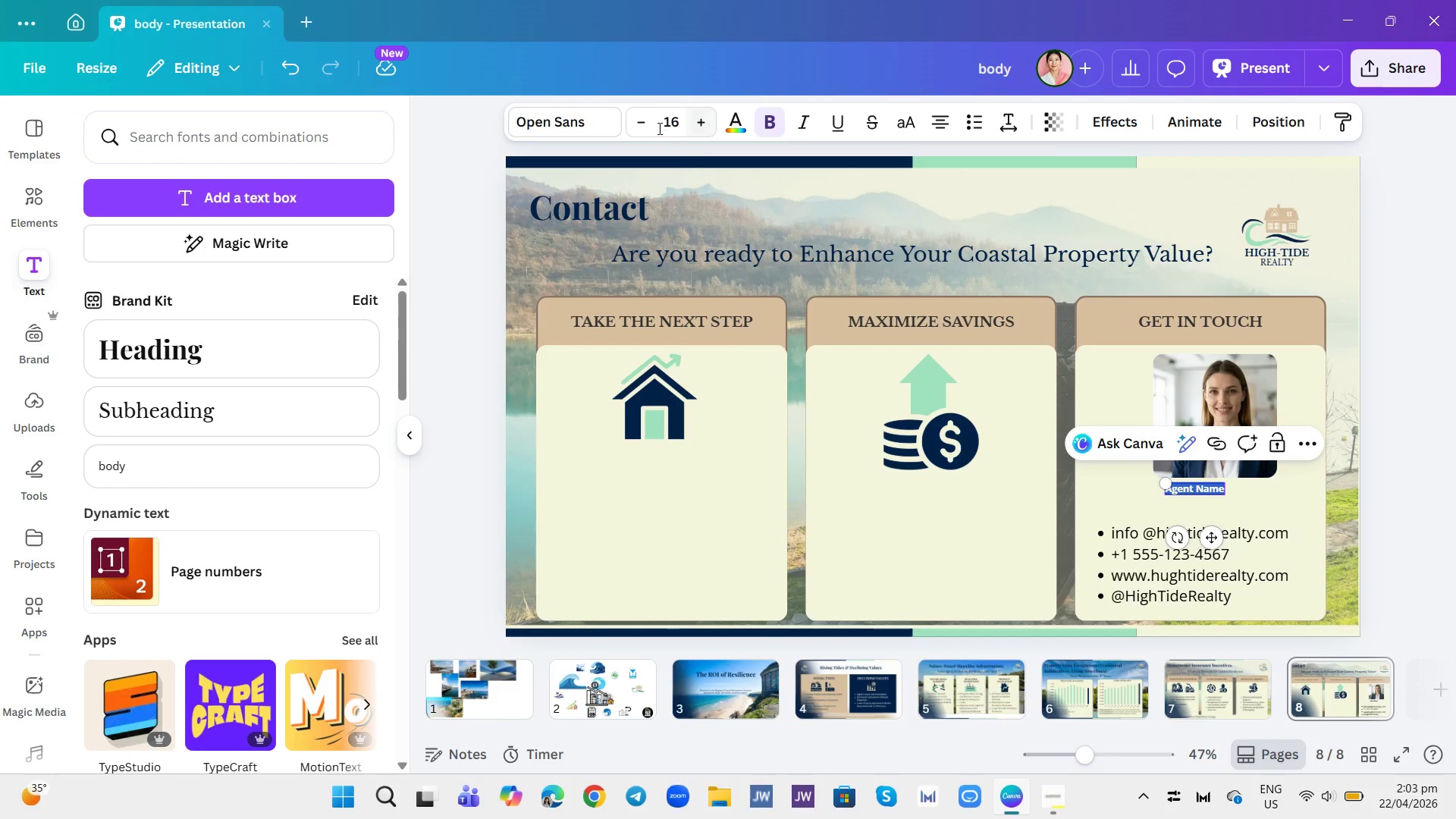 
left_click([675, 127])
 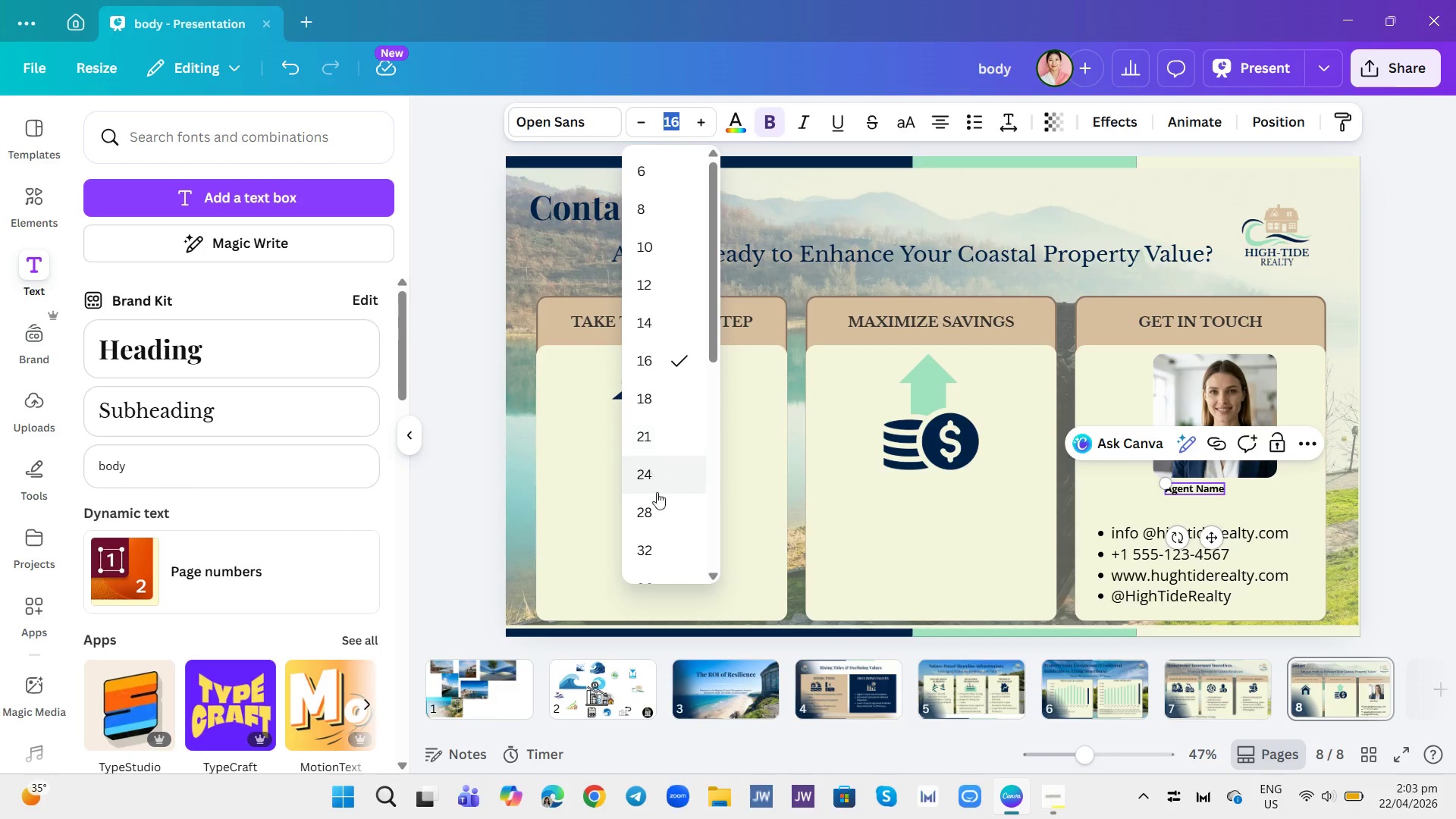 
left_click([656, 510])
 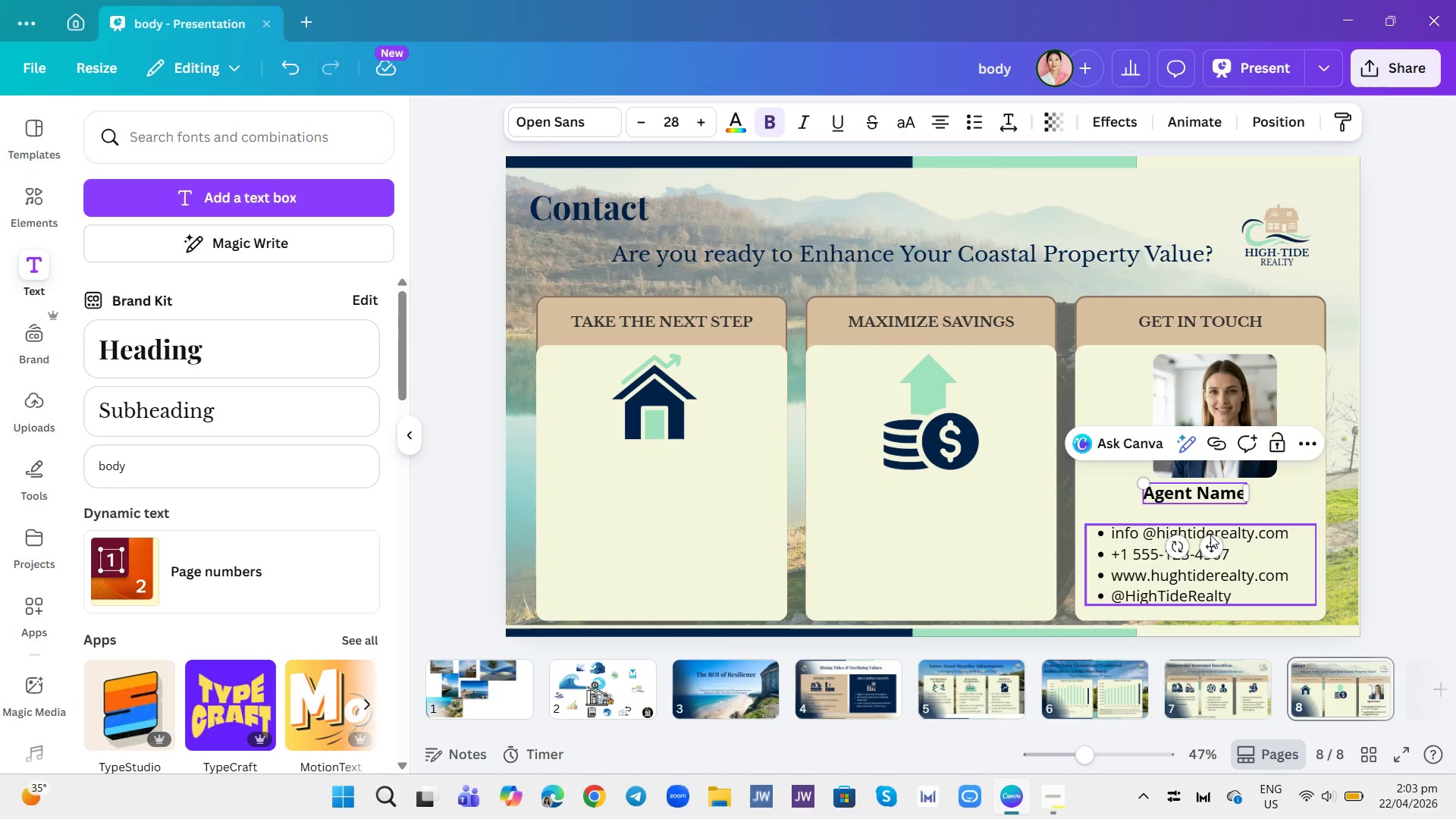 
left_click_drag(start_coordinate=[1213, 550], to_coordinate=[1230, 551])
 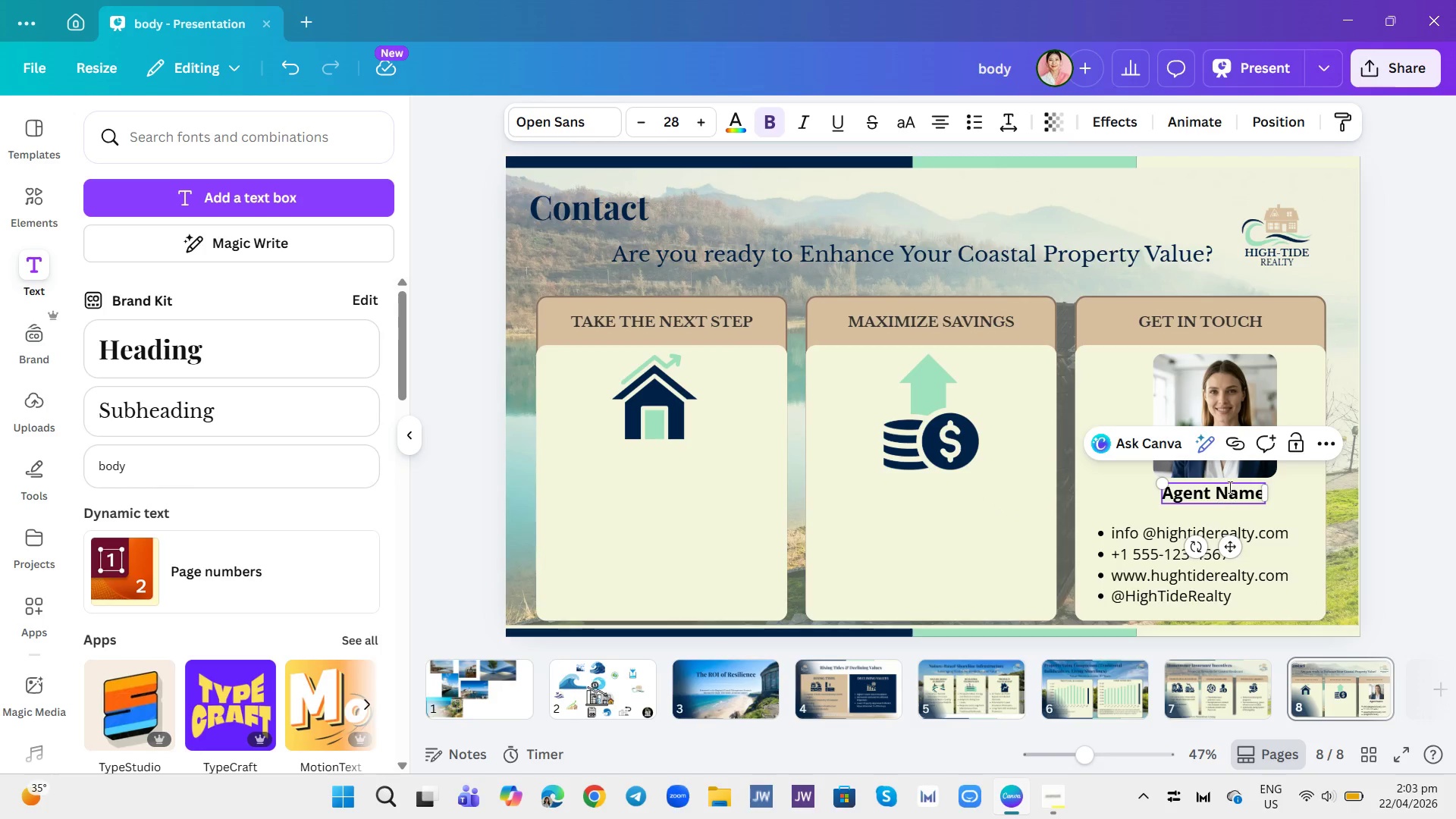 
double_click([1235, 494])
 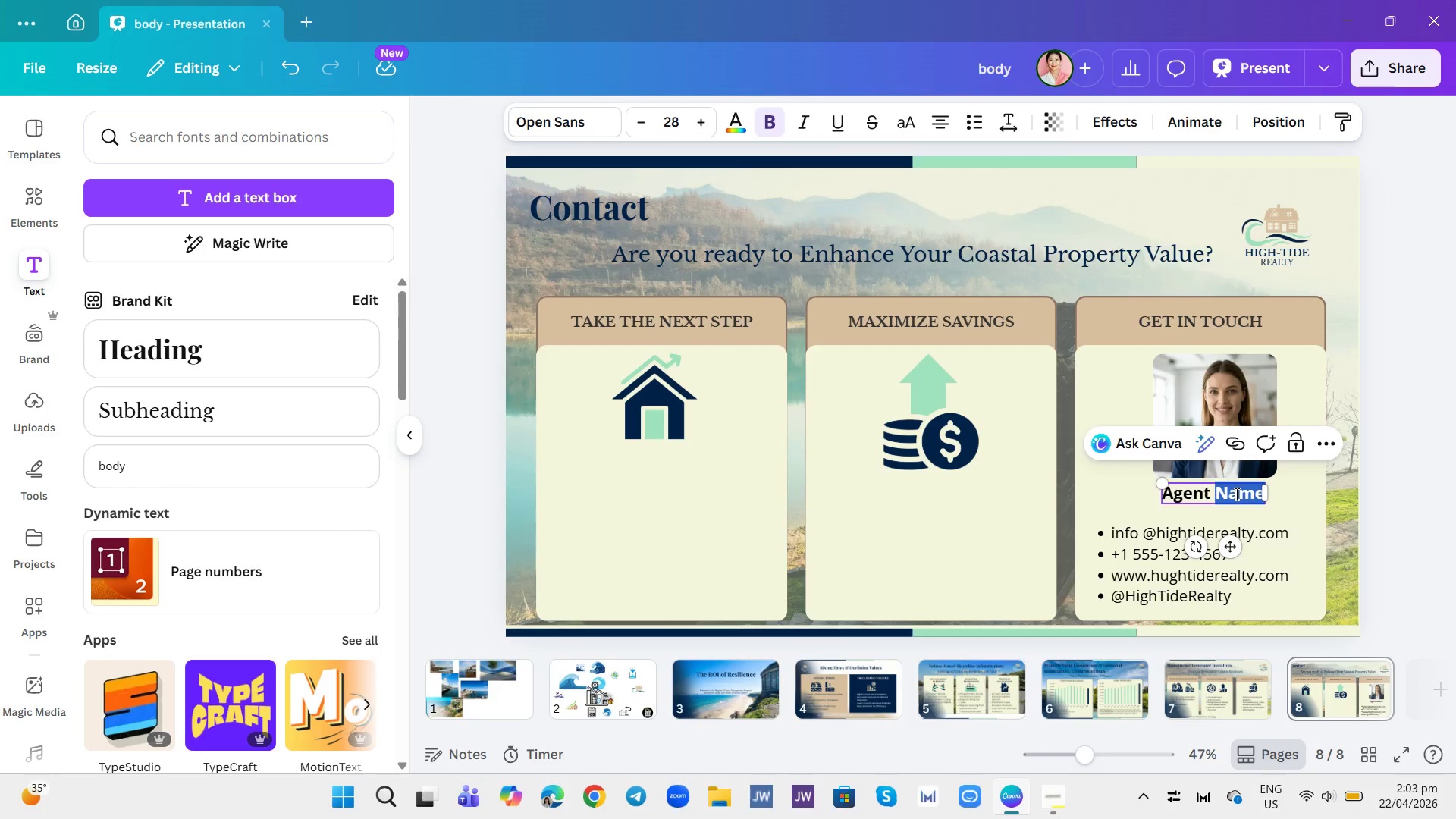 
triple_click([1235, 494])
 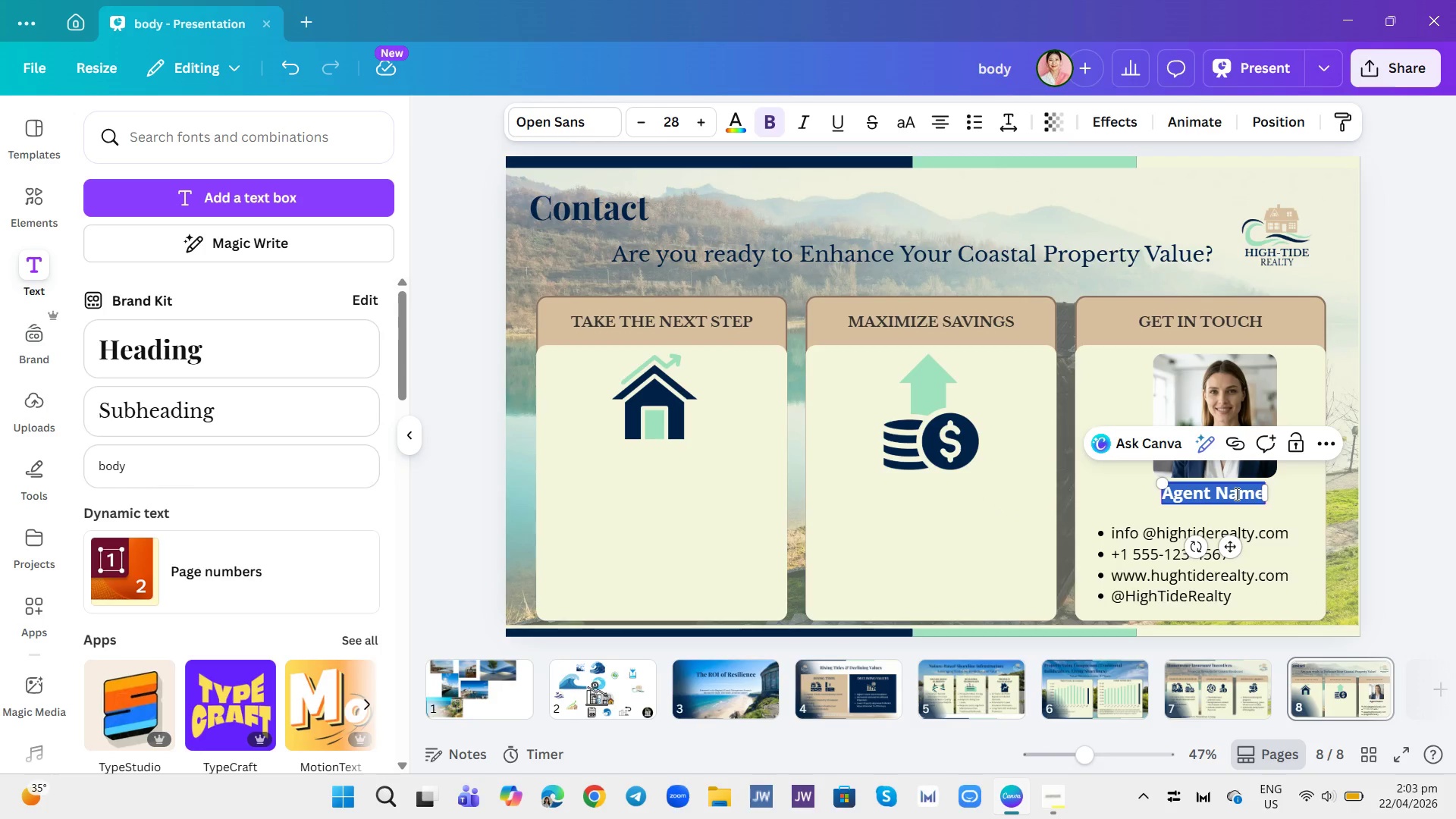 
wait(5.72)
 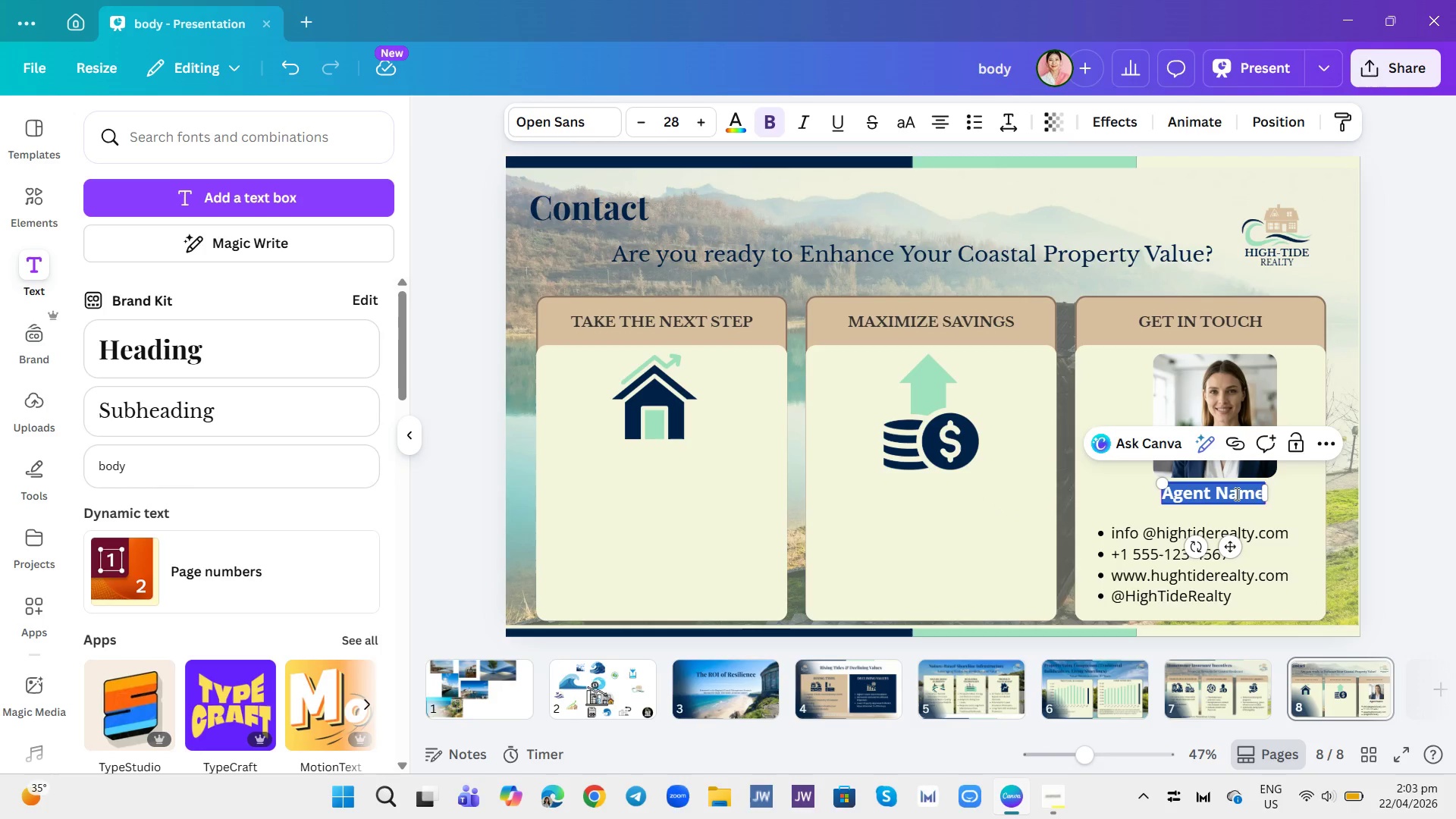 
type(Gia r)
key(Backspace)
type(San )
key(Backspace)
key(Backspace)
key(Backspace)
key(Backspace)
type(Mendz)
 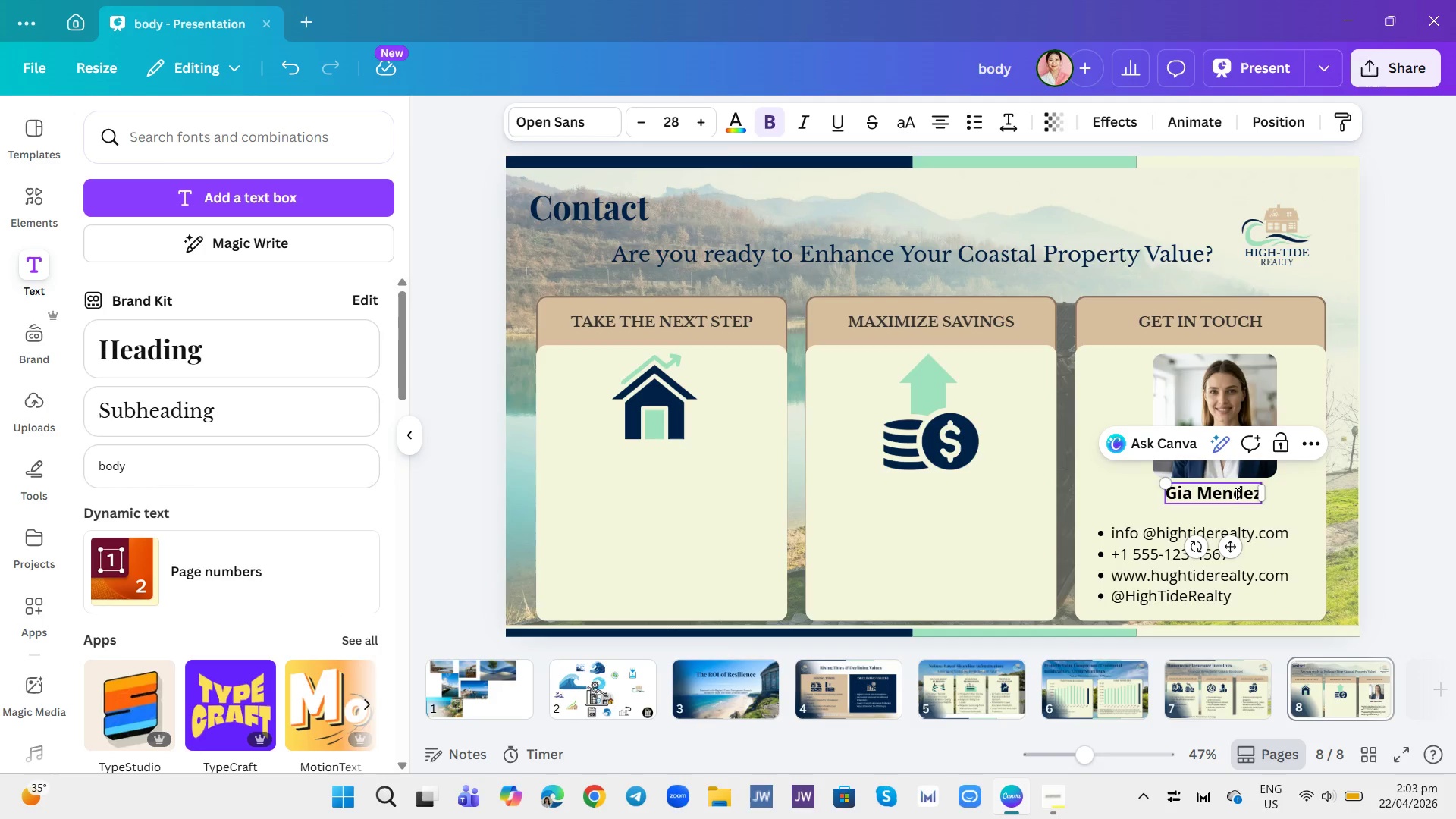 
left_click([1288, 494])
 